 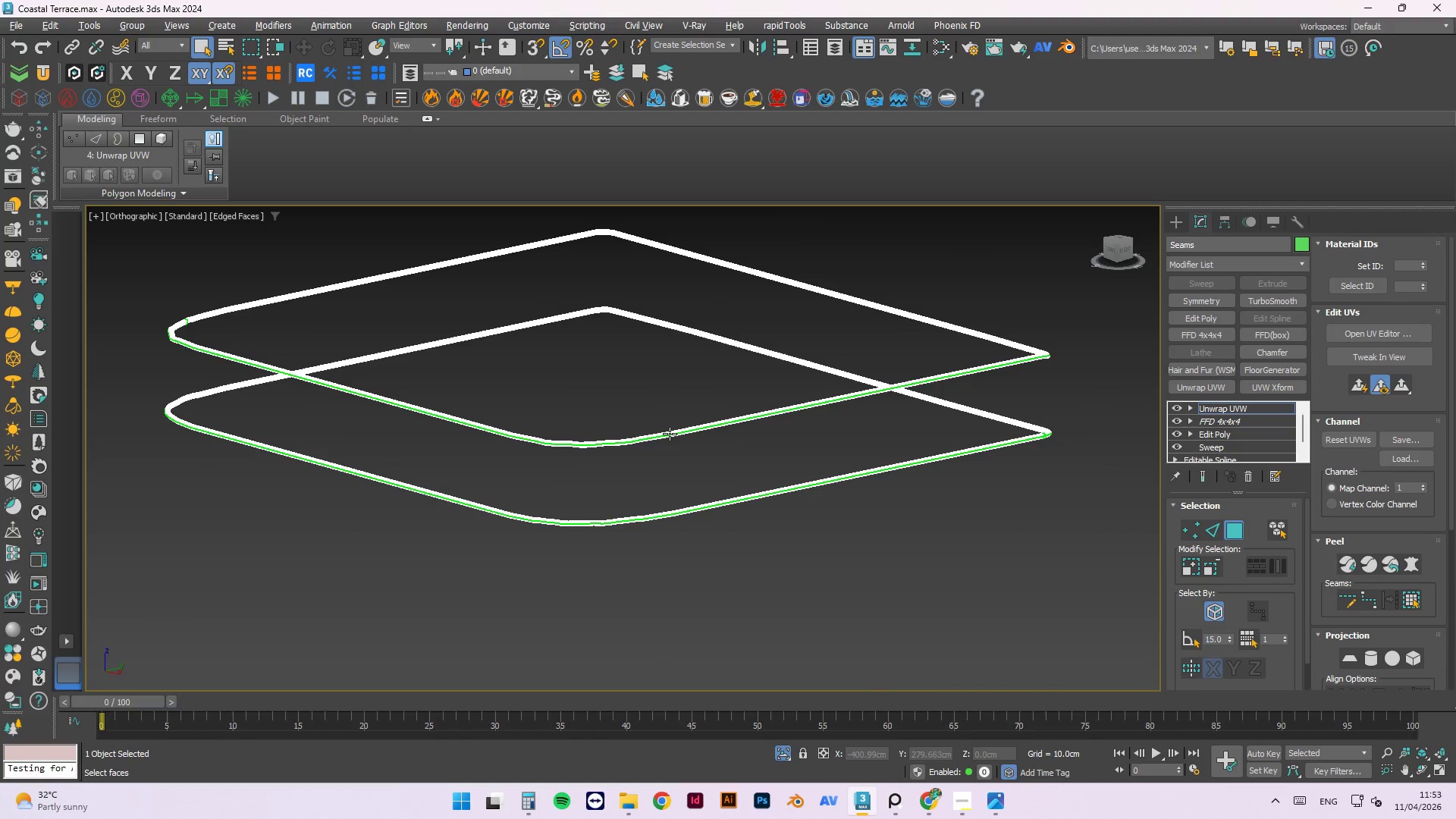 
scroll: coordinate [572, 510], scroll_direction: up, amount: 5.0
 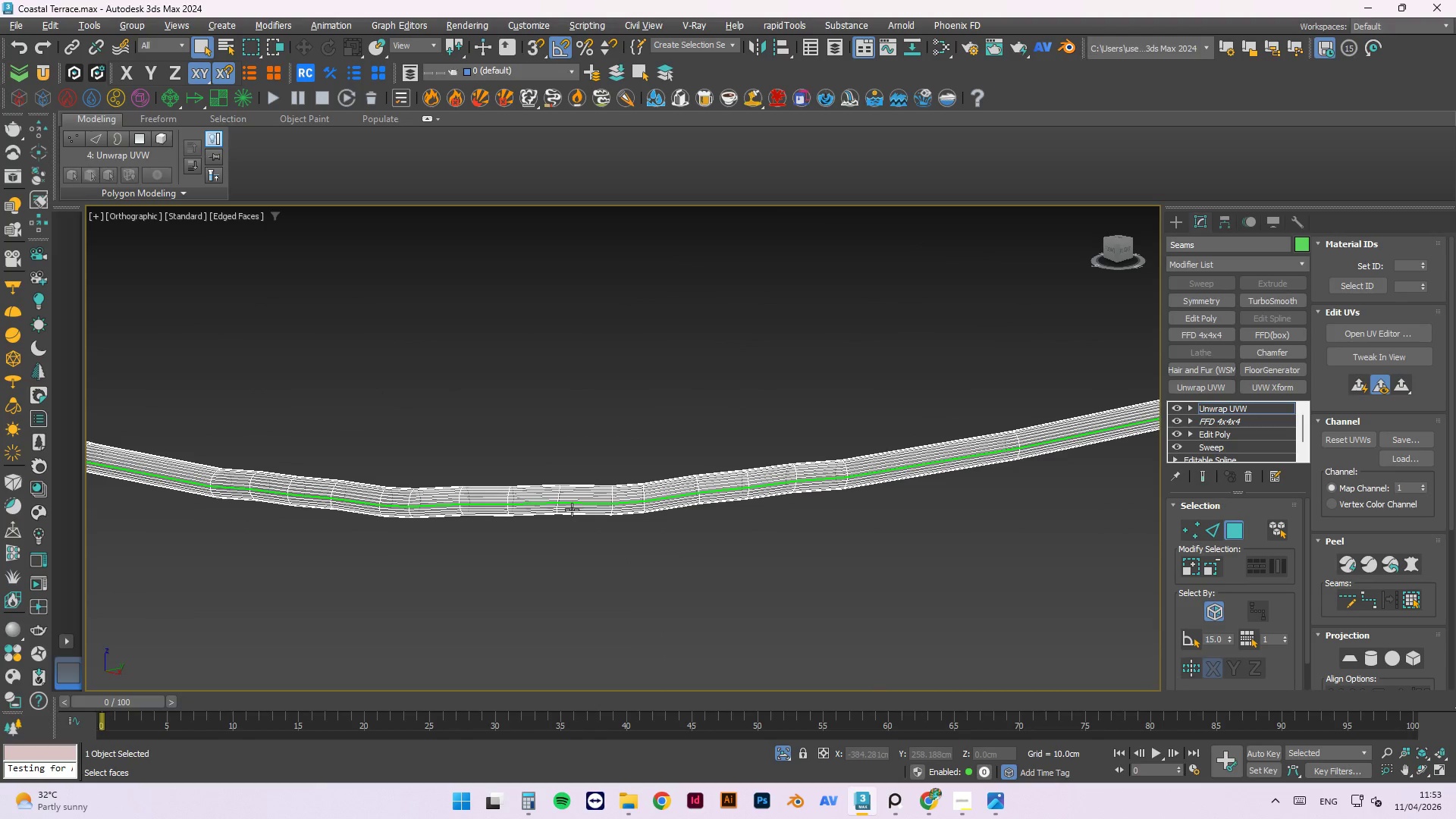 
hold_key(key=AltLeft, duration=0.66)
 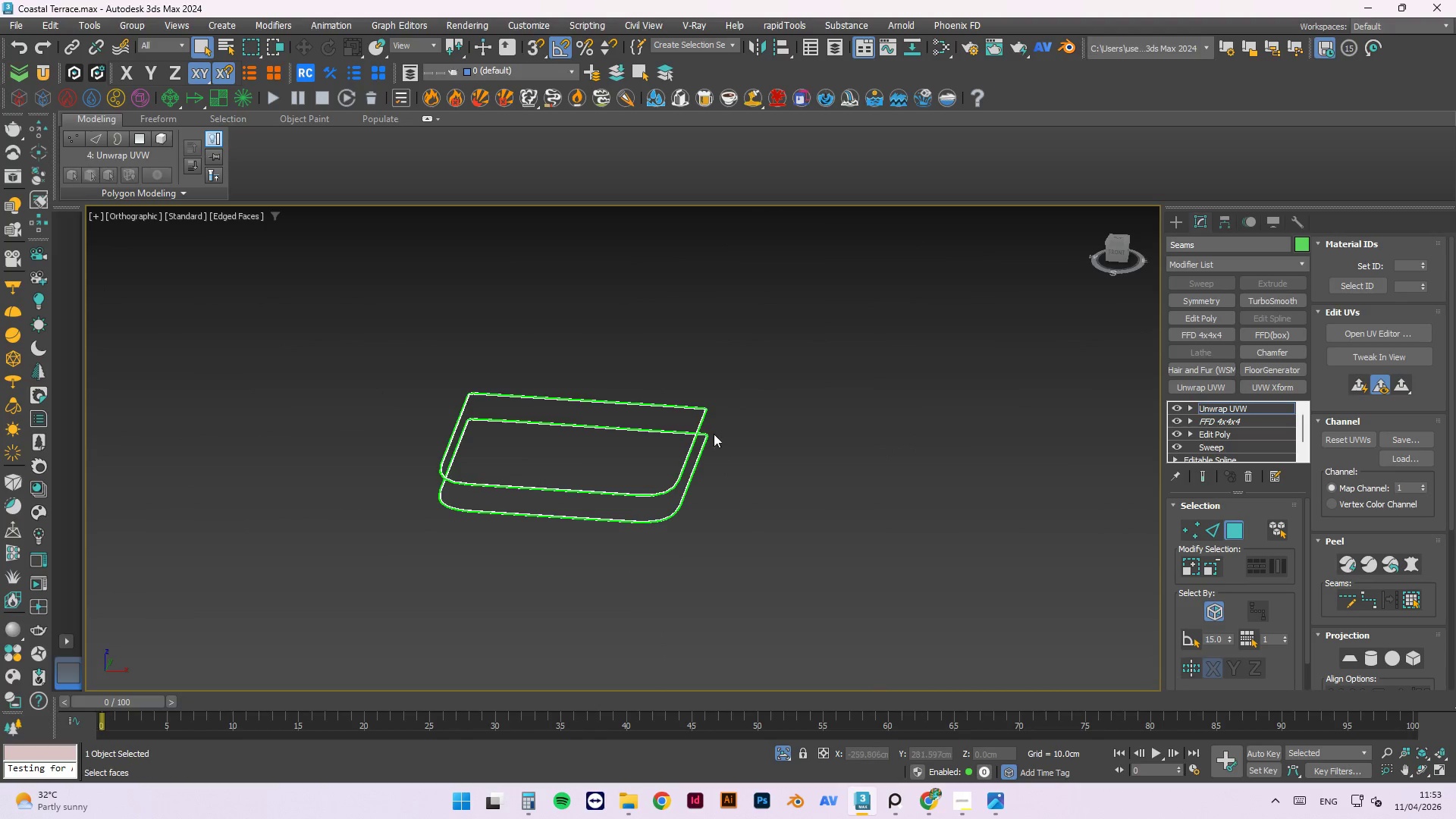 
scroll: coordinate [573, 509], scroll_direction: down, amount: 8.0
 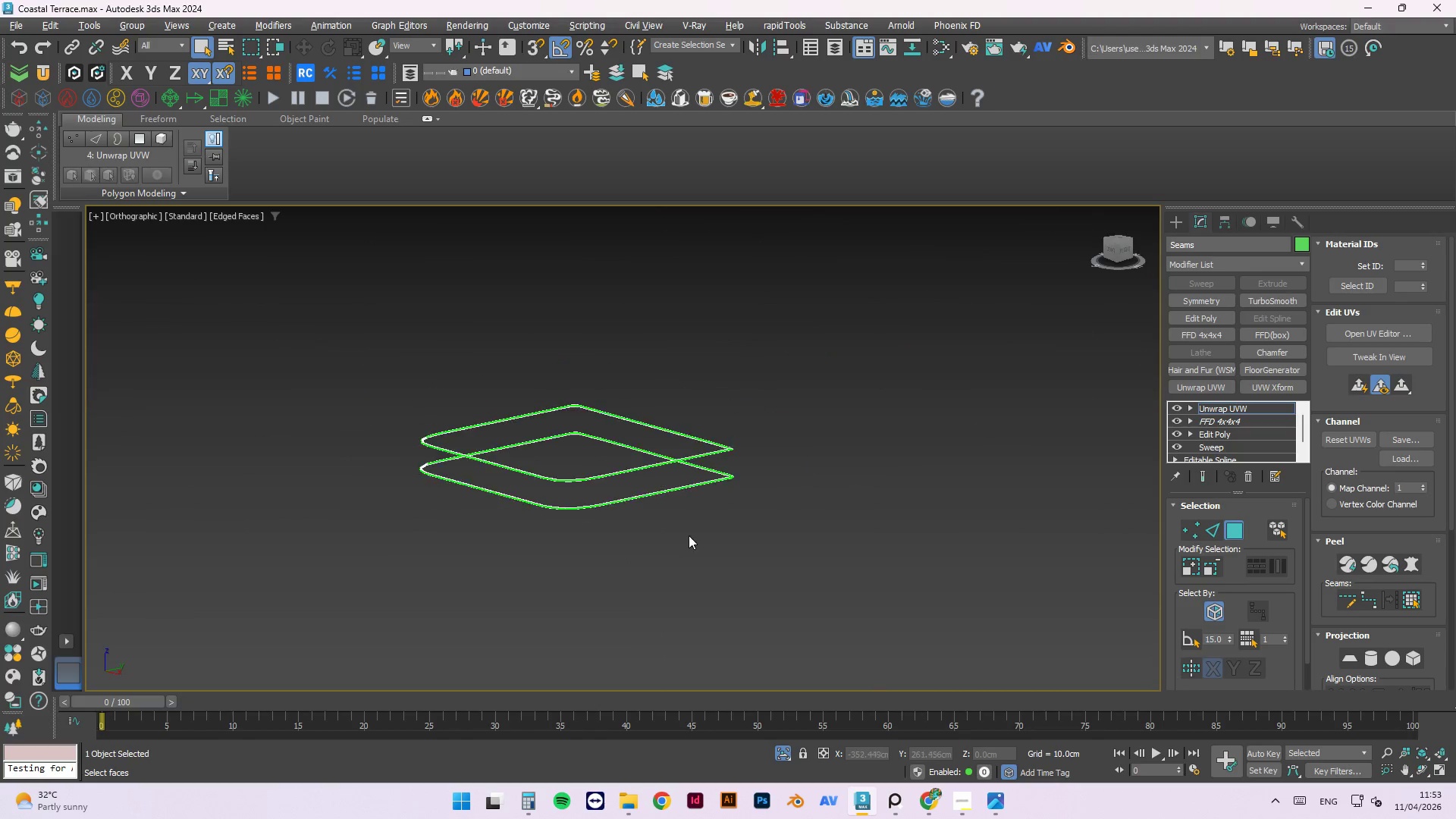 
scroll: coordinate [670, 452], scroll_direction: up, amount: 12.0
 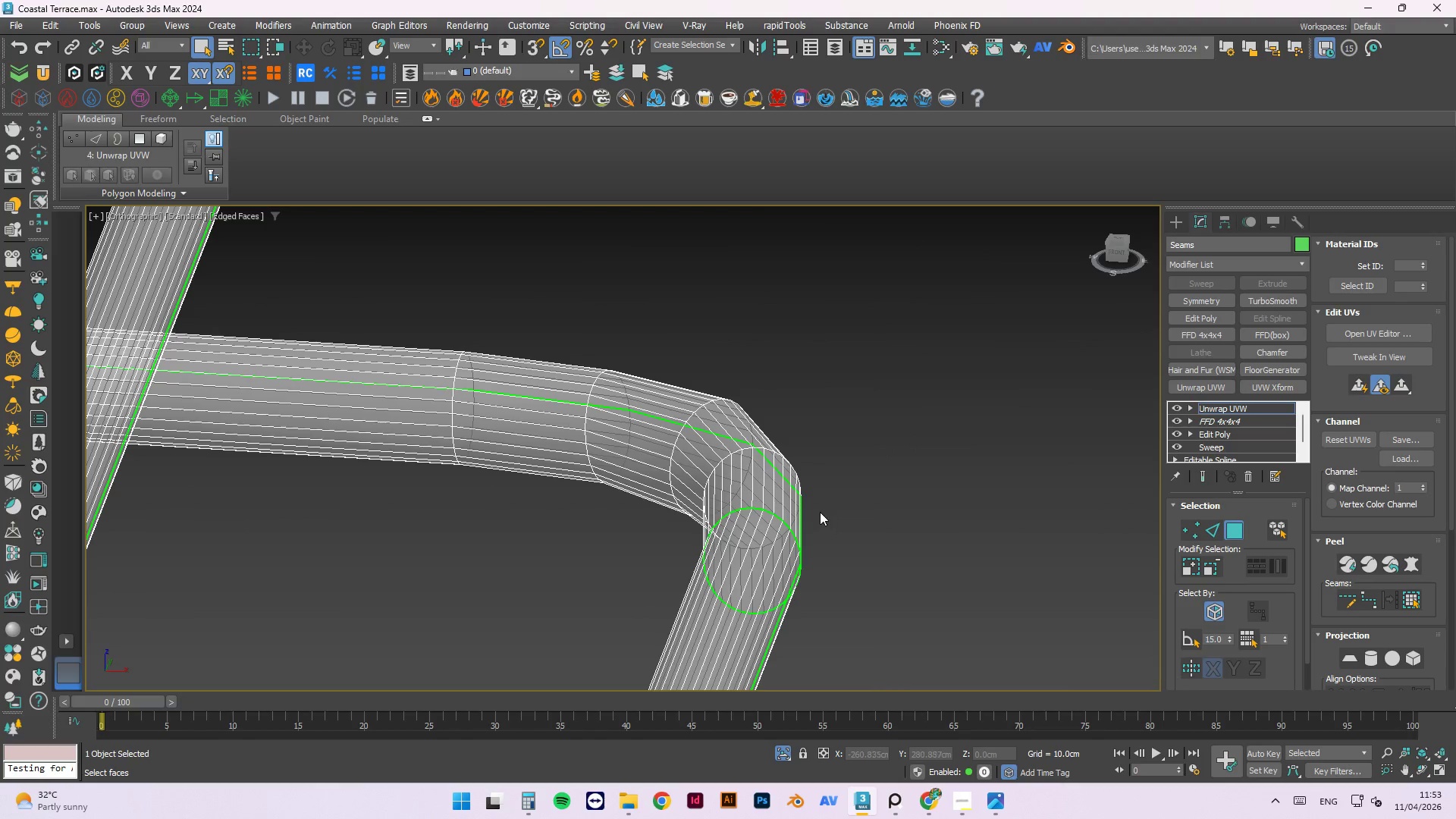 
hold_key(key=AltLeft, duration=0.53)
scroll: coordinate [886, 348], scroll_direction: down, amount: 11.0
 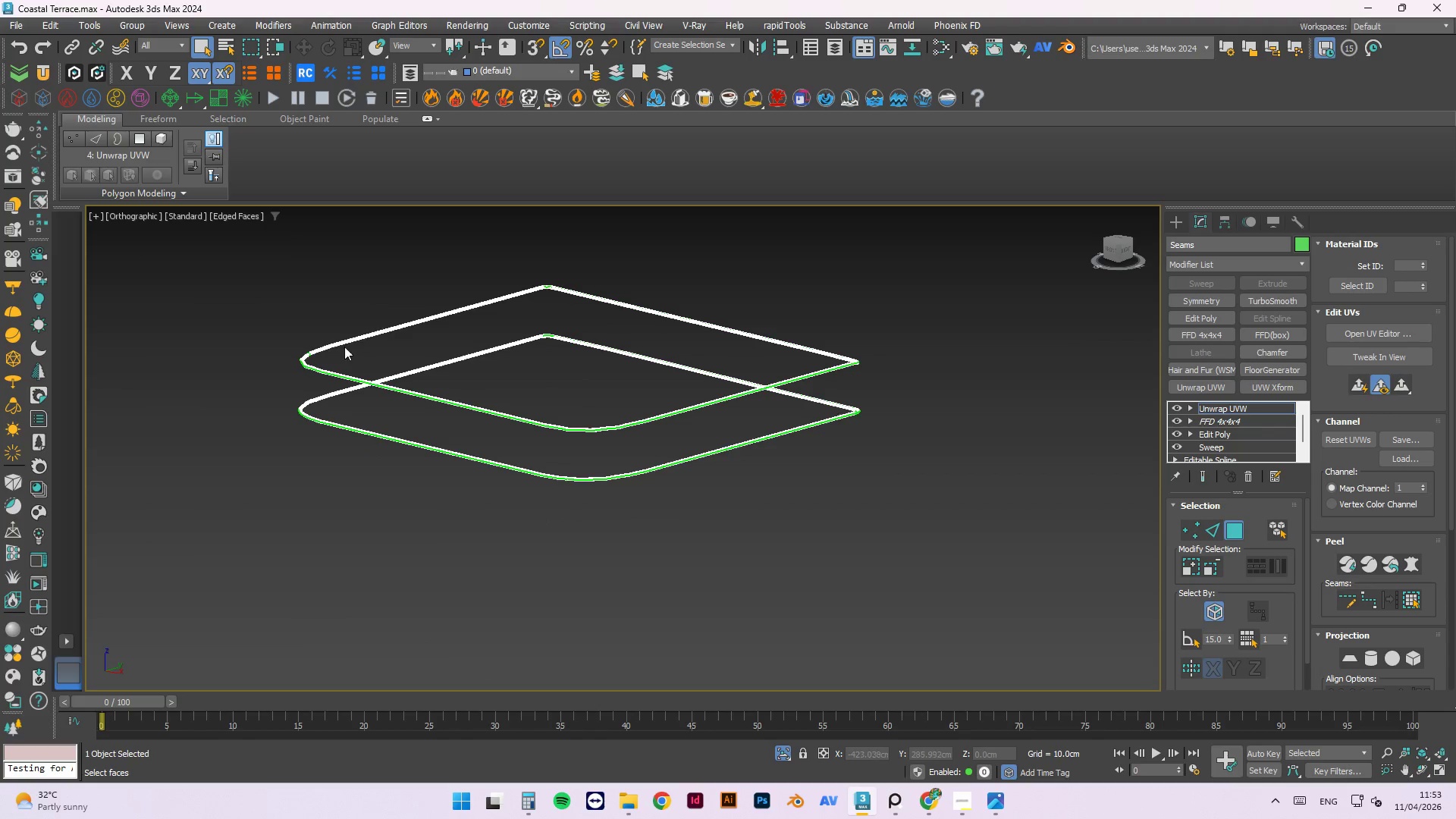 
scroll: coordinate [291, 355], scroll_direction: up, amount: 4.0
 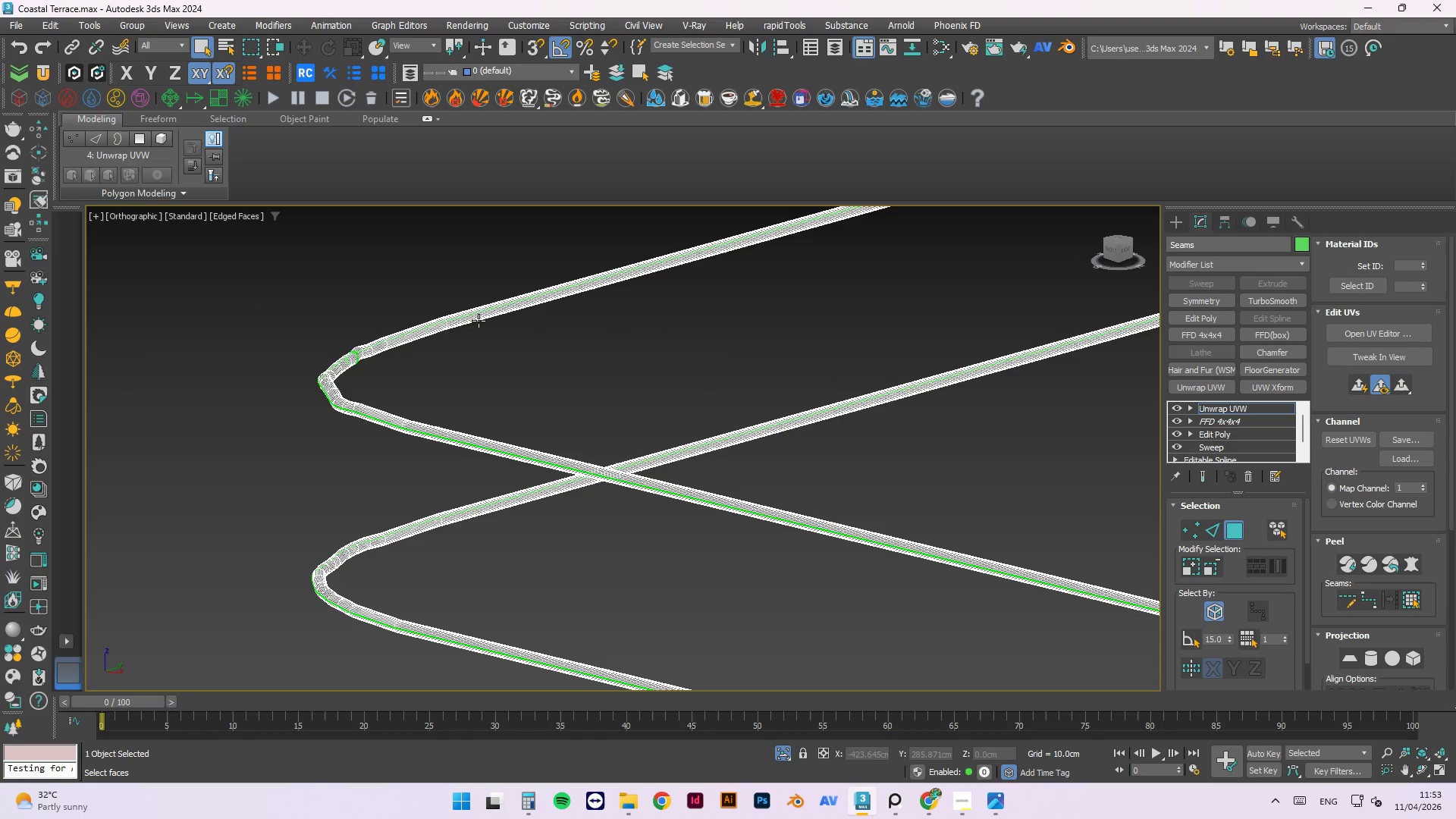 
scroll: coordinate [908, 333], scroll_direction: down, amount: 1.0
 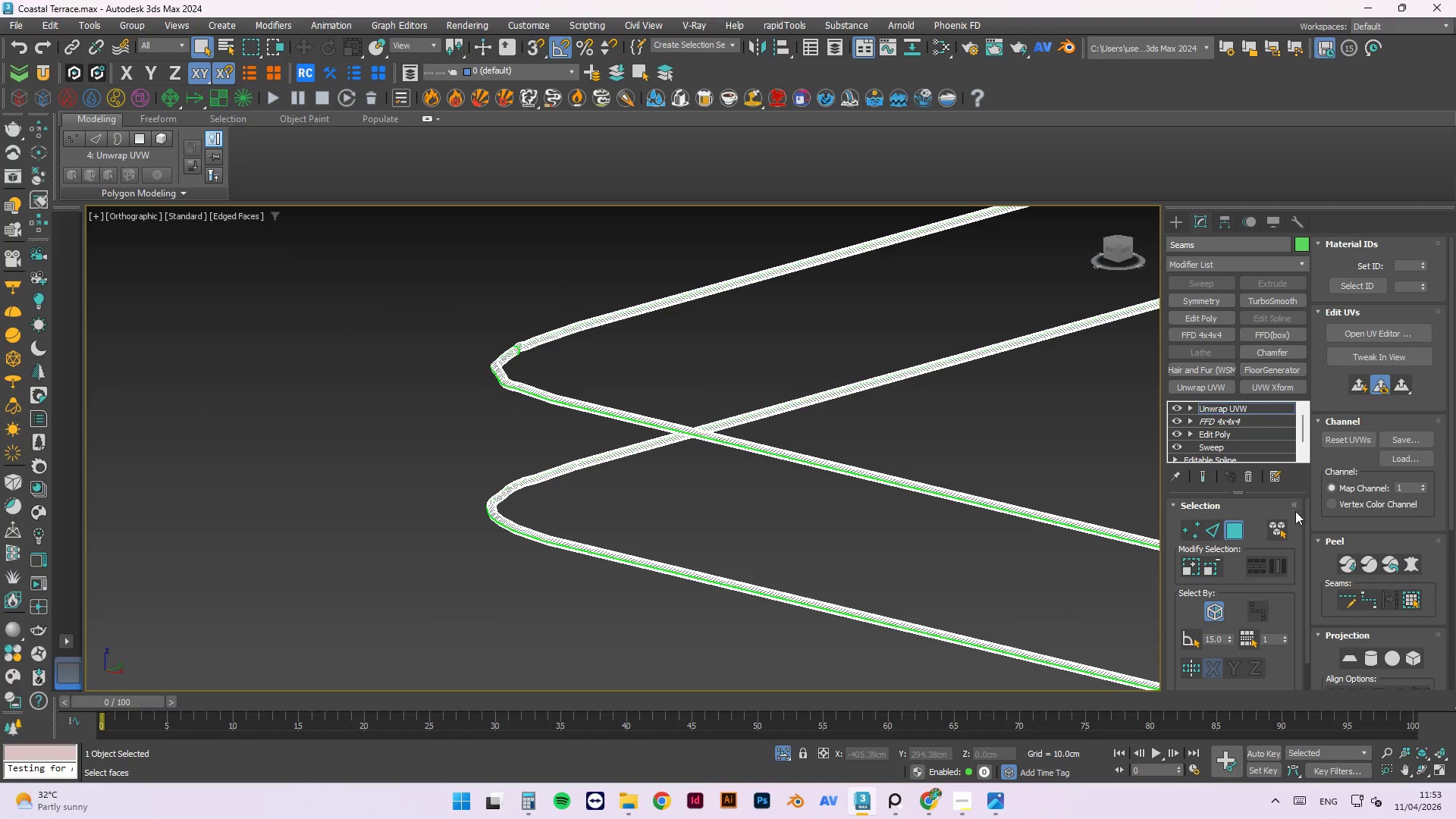 
left_click([1244, 527])
 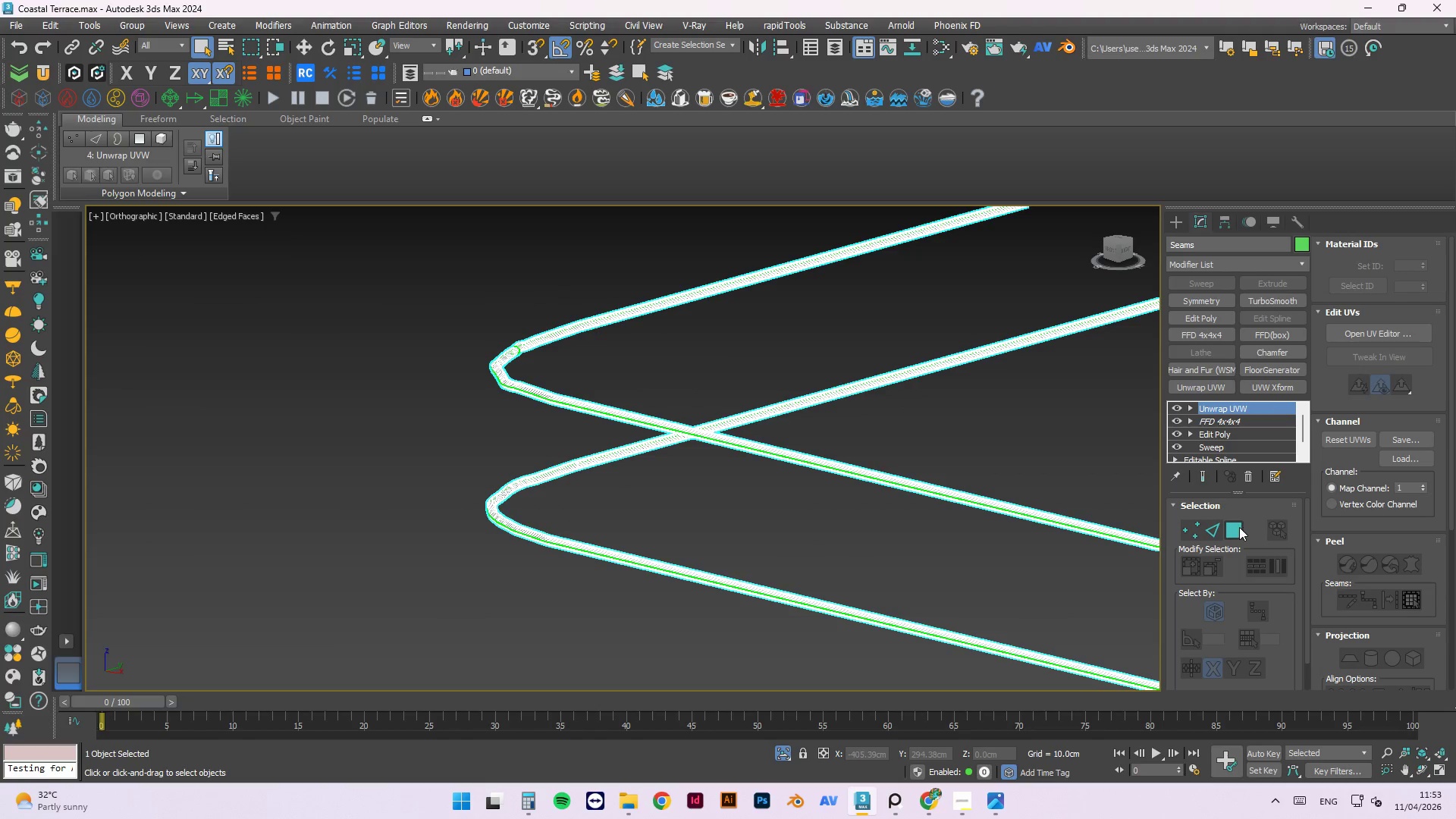 
left_click([1239, 527])
 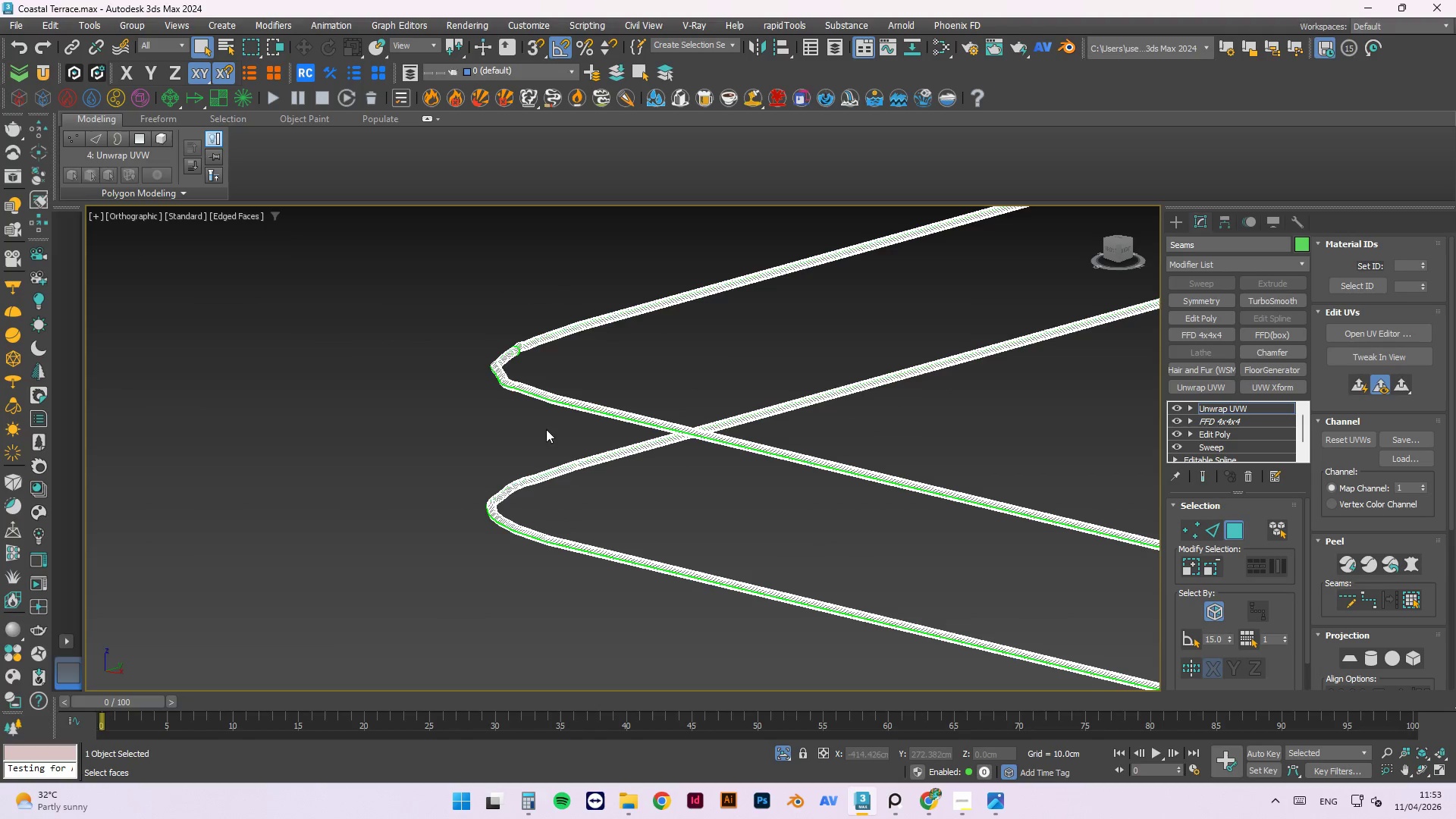 
scroll: coordinate [519, 420], scroll_direction: down, amount: 4.0
 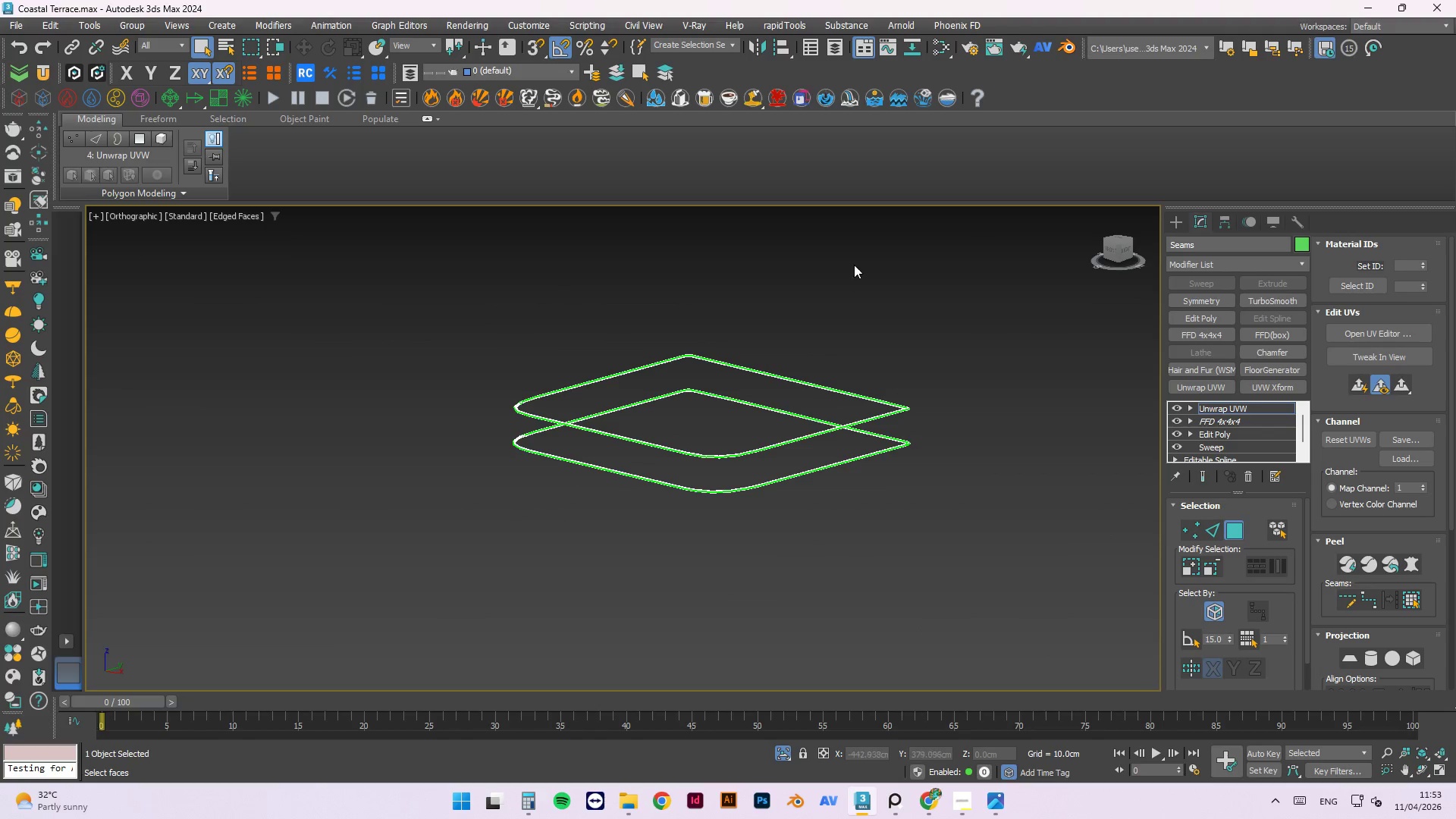 
left_click_drag(start_coordinate=[973, 271], to_coordinate=[361, 601])
 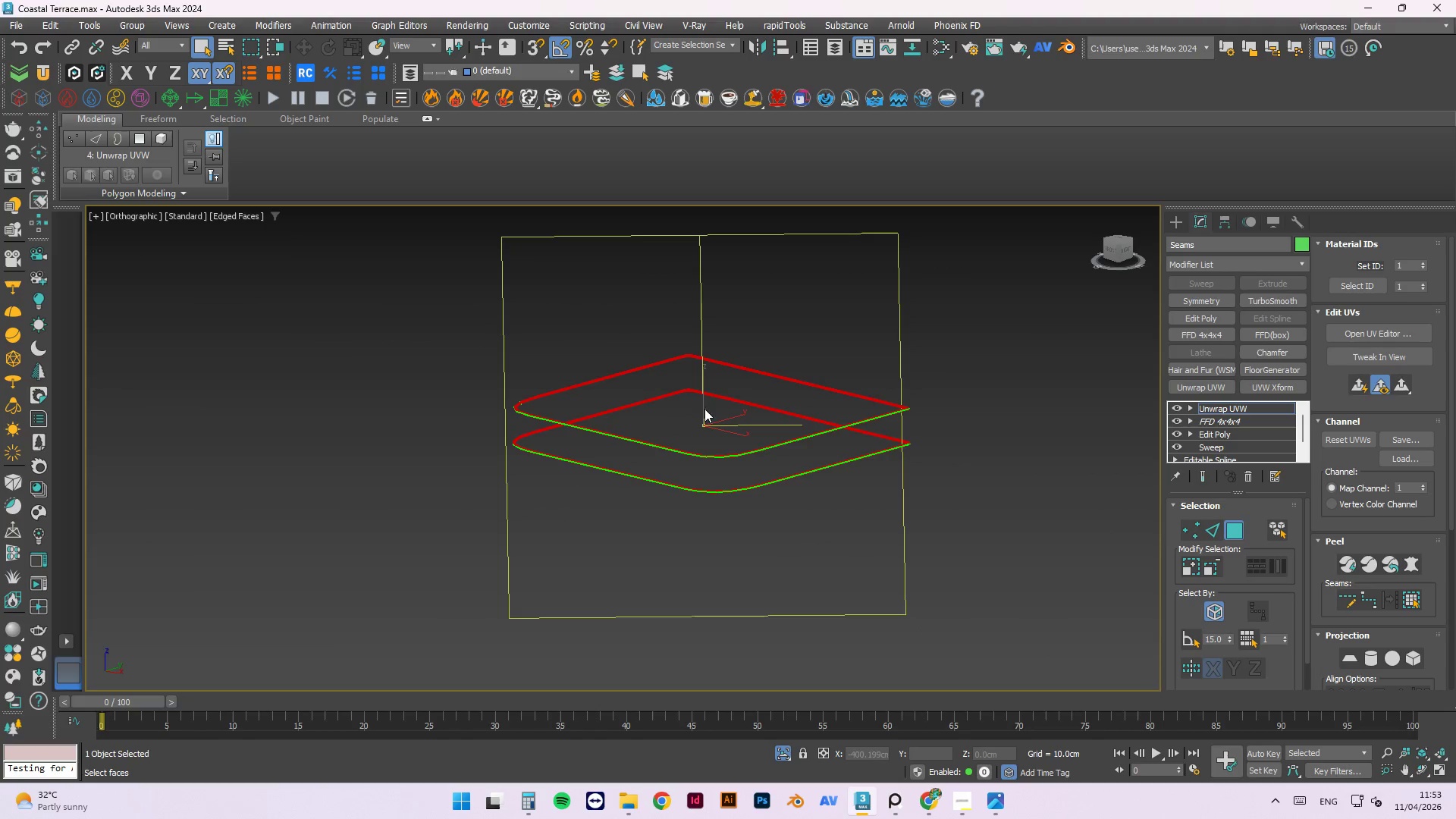 
scroll: coordinate [367, 417], scroll_direction: up, amount: 7.0
 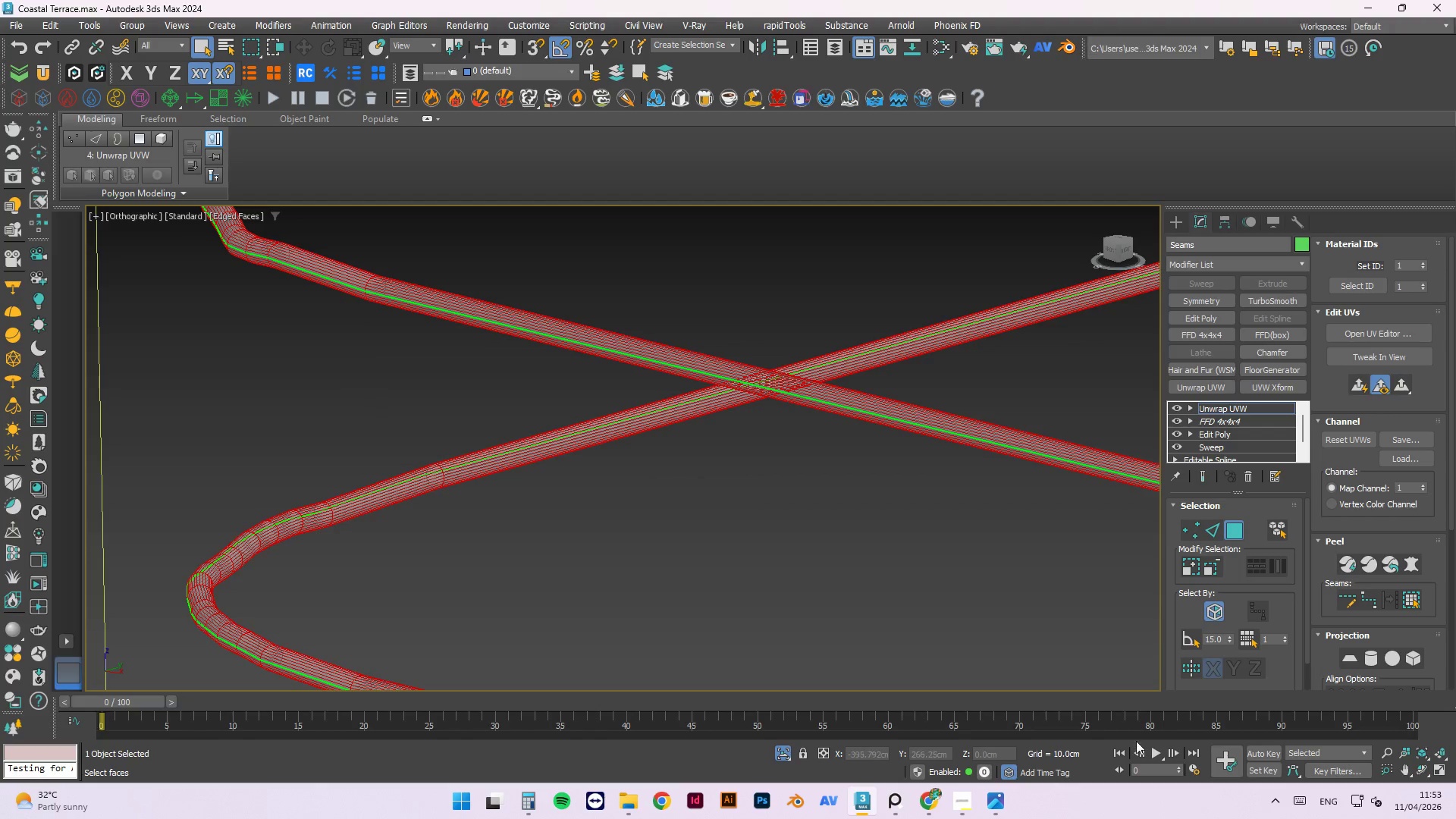 
scroll: coordinate [363, 490], scroll_direction: down, amount: 5.0
 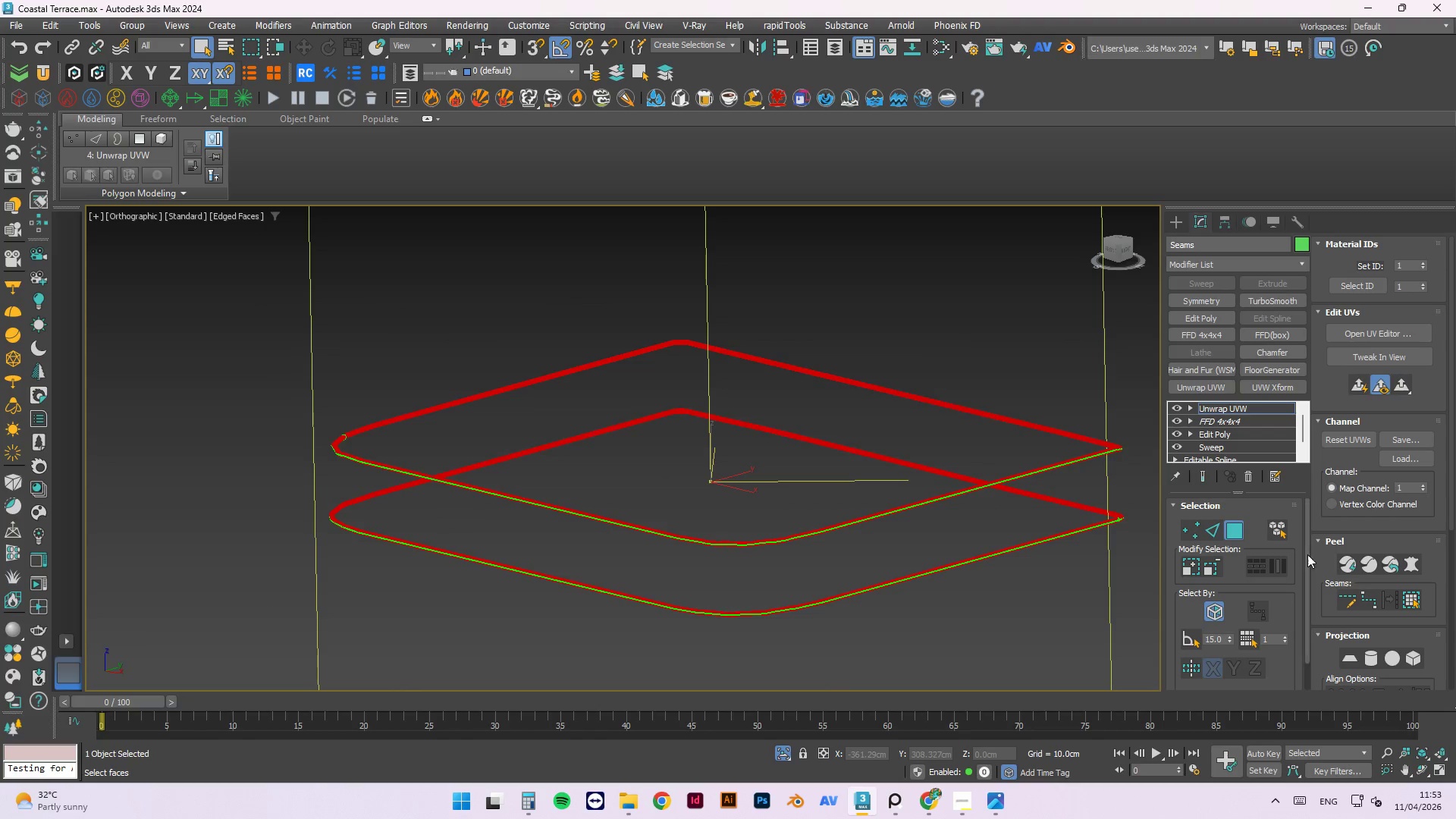 
left_click([1398, 331])
 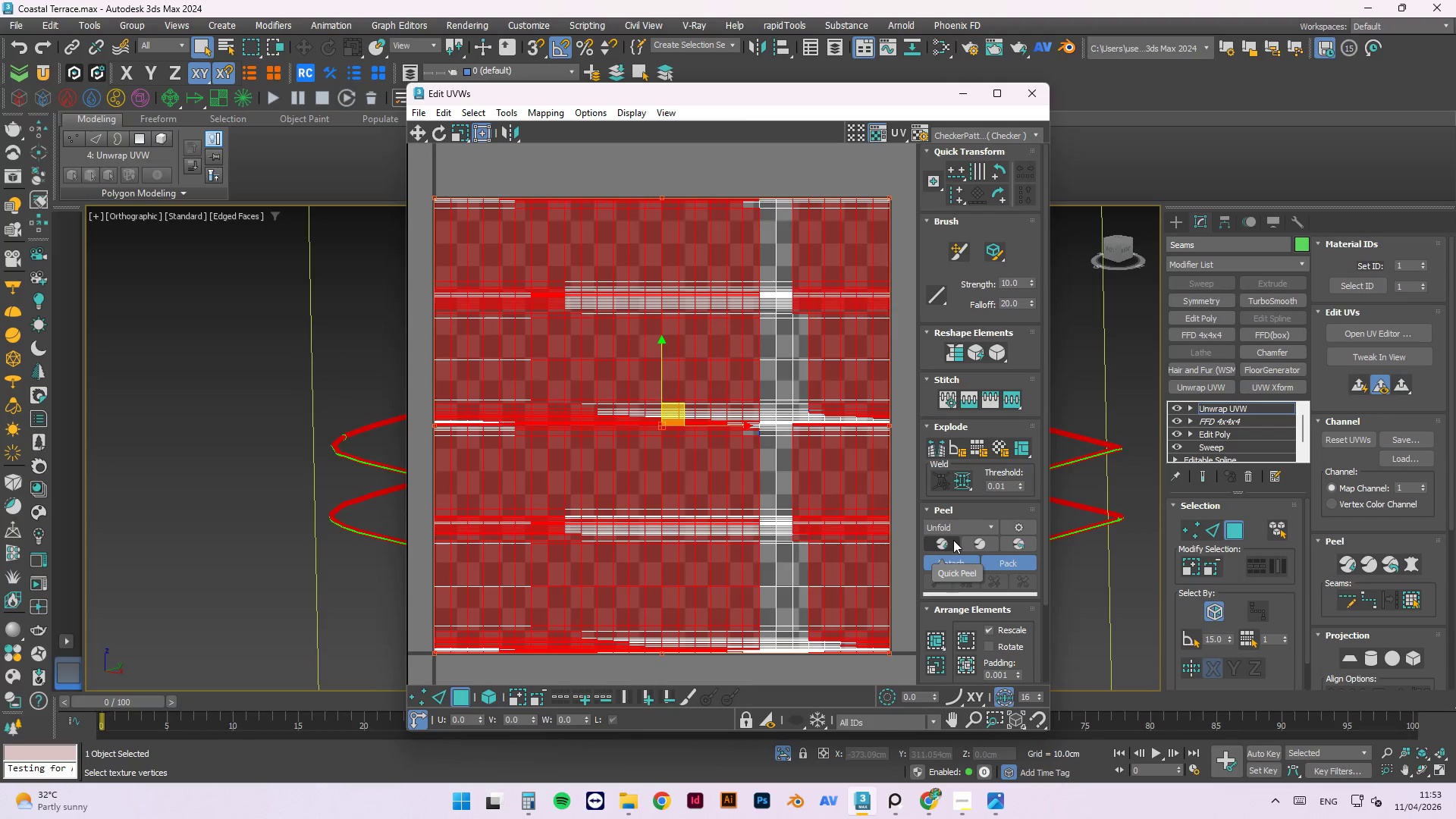 
wait(6.55)
 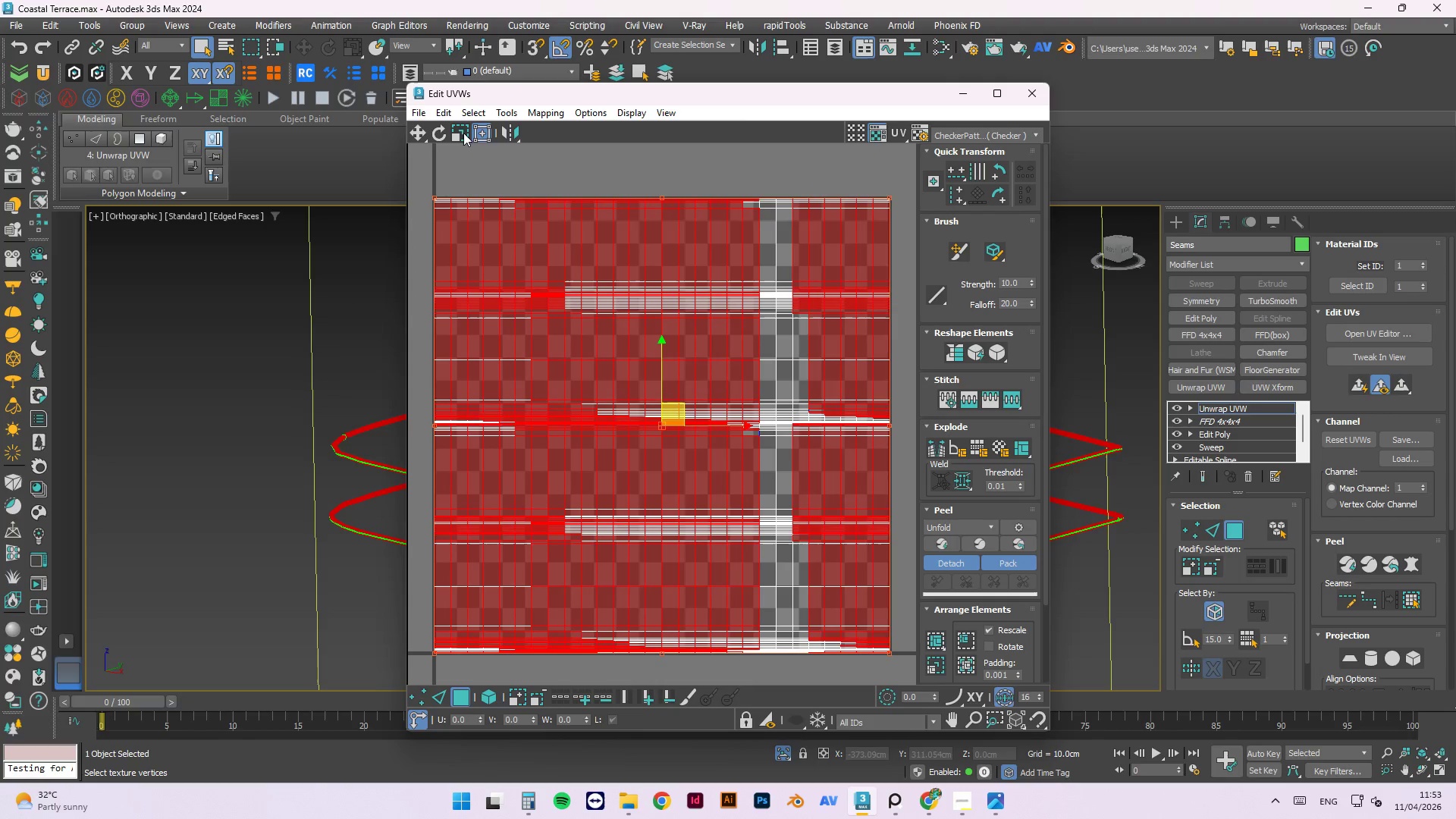 
left_click([953, 540])
 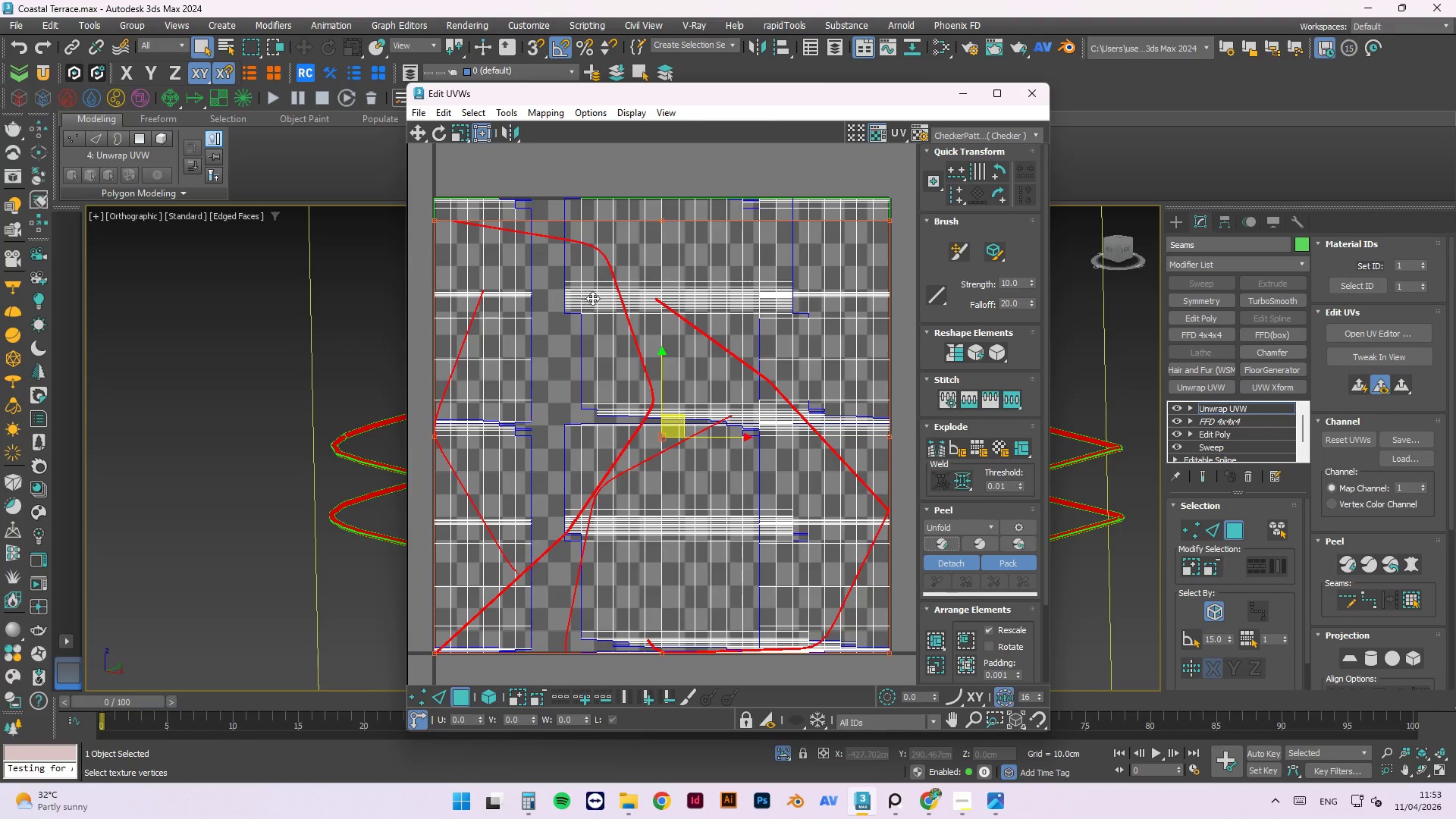 
left_click([997, 564])
 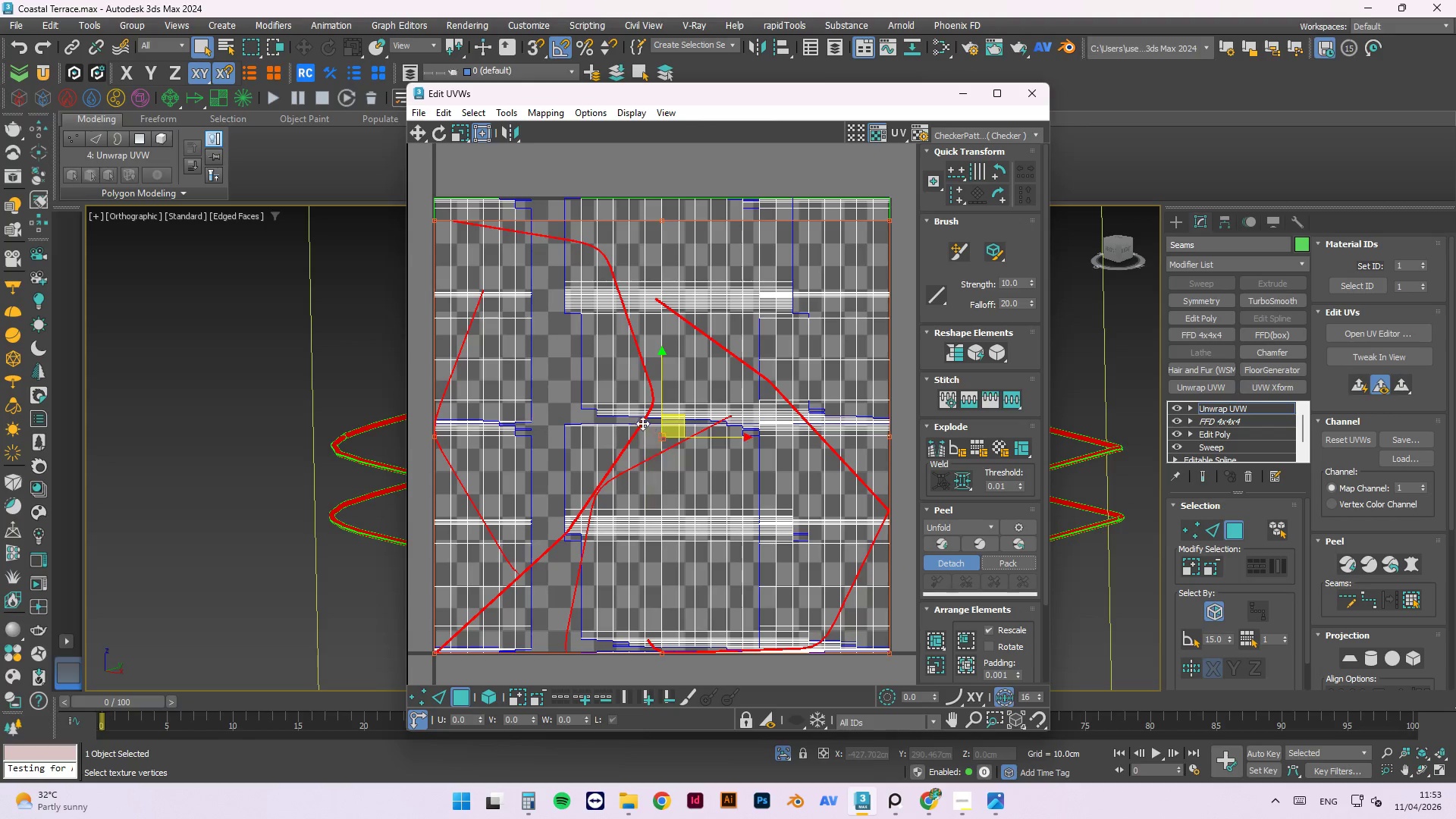 
scroll: coordinate [657, 441], scroll_direction: up, amount: 9.0
 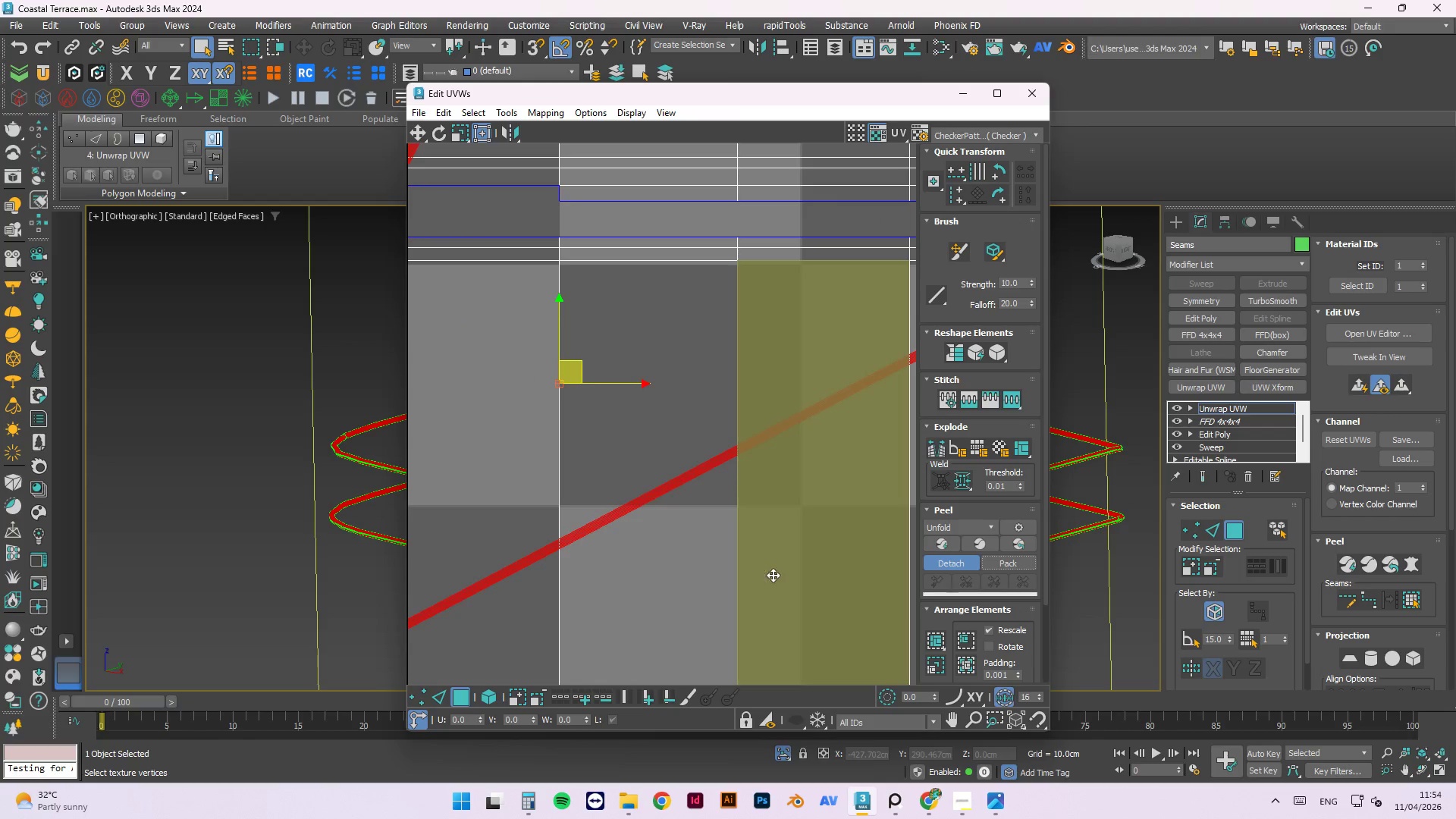 
scroll: coordinate [697, 393], scroll_direction: down, amount: 12.0
 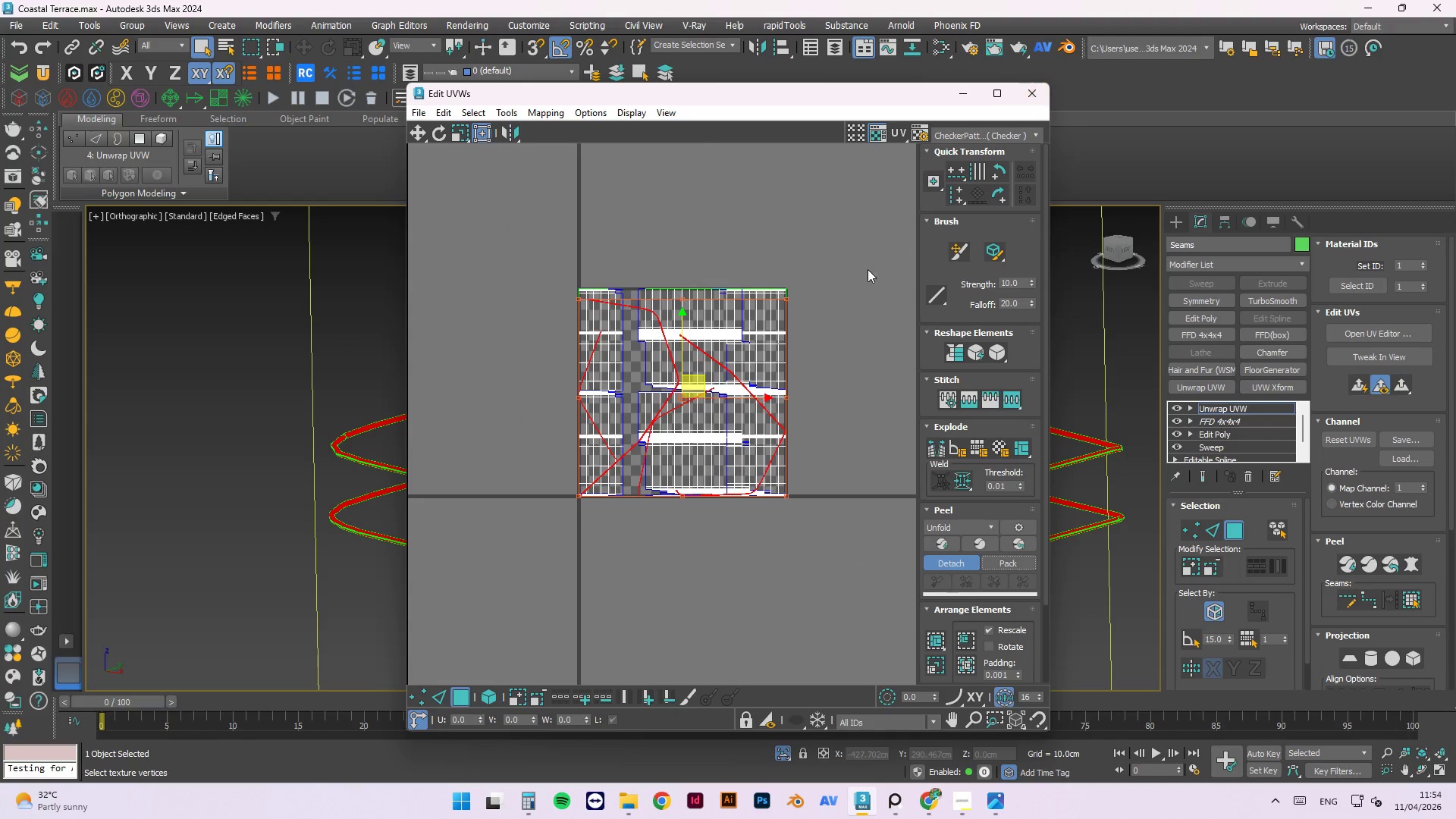 
scroll: coordinate [672, 303], scroll_direction: up, amount: 3.0
 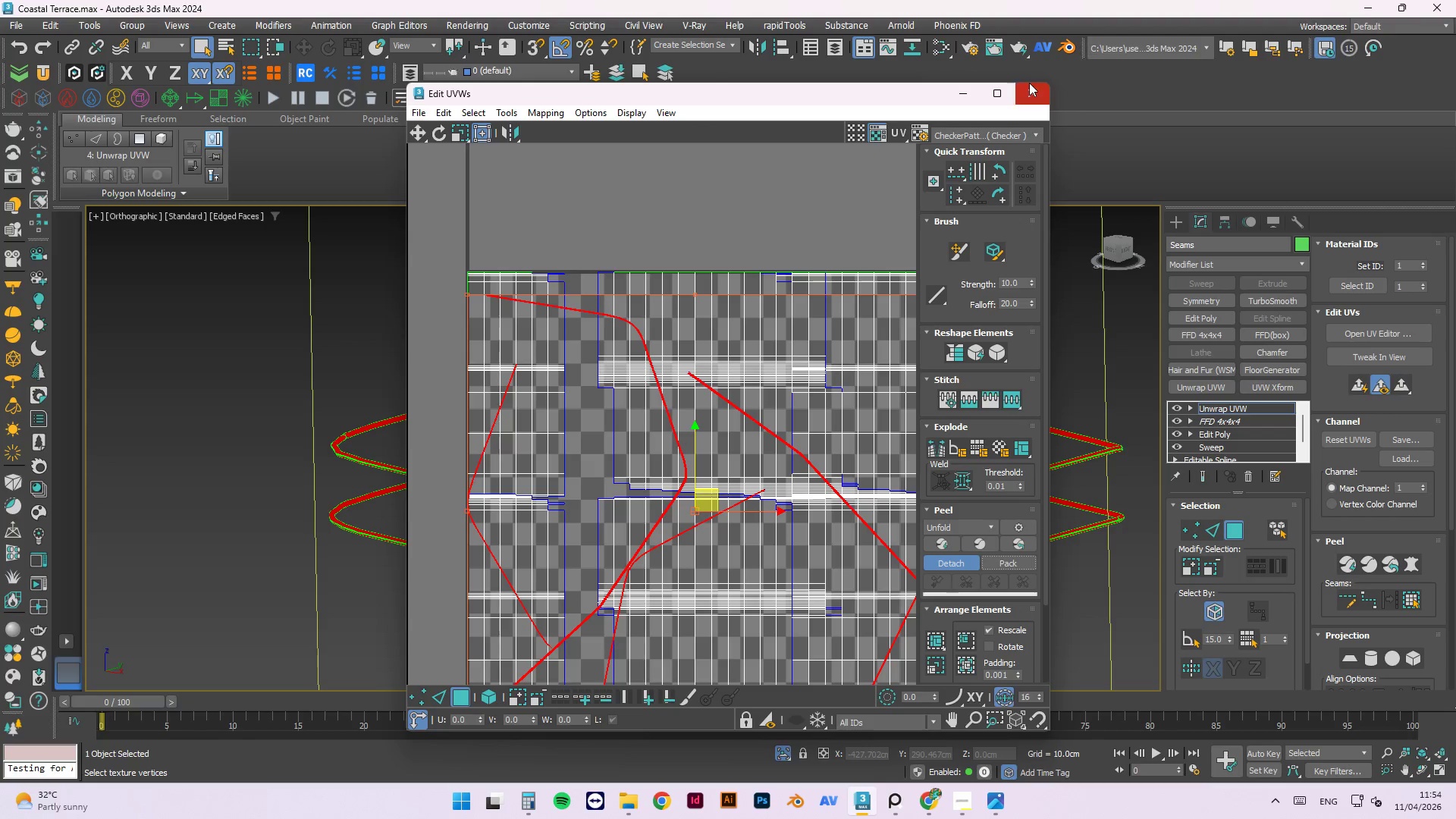 
left_click([1029, 87])
 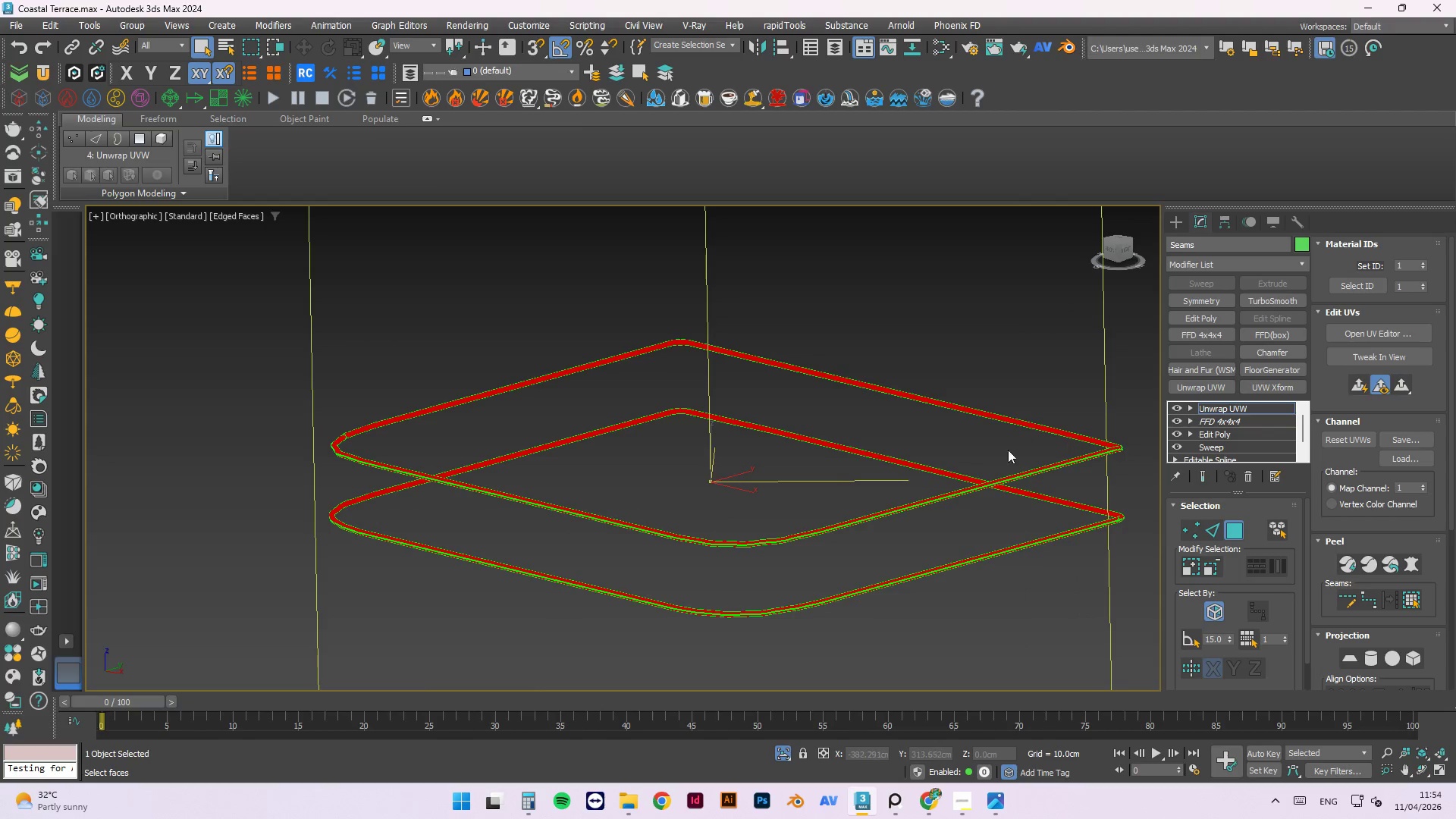 
hold_key(key=AltLeft, duration=0.59)
 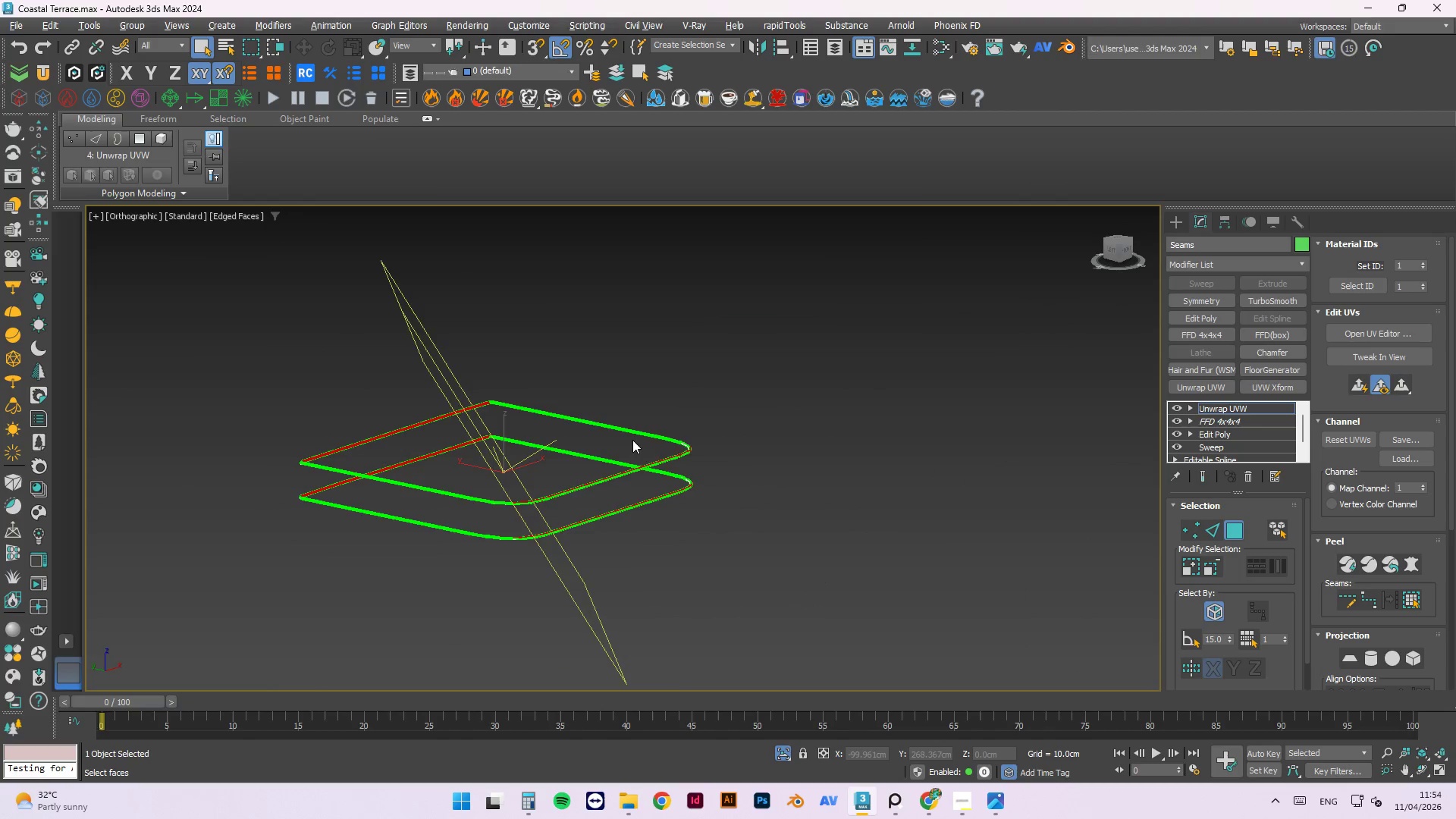 
scroll: coordinate [479, 523], scroll_direction: down, amount: 2.0
 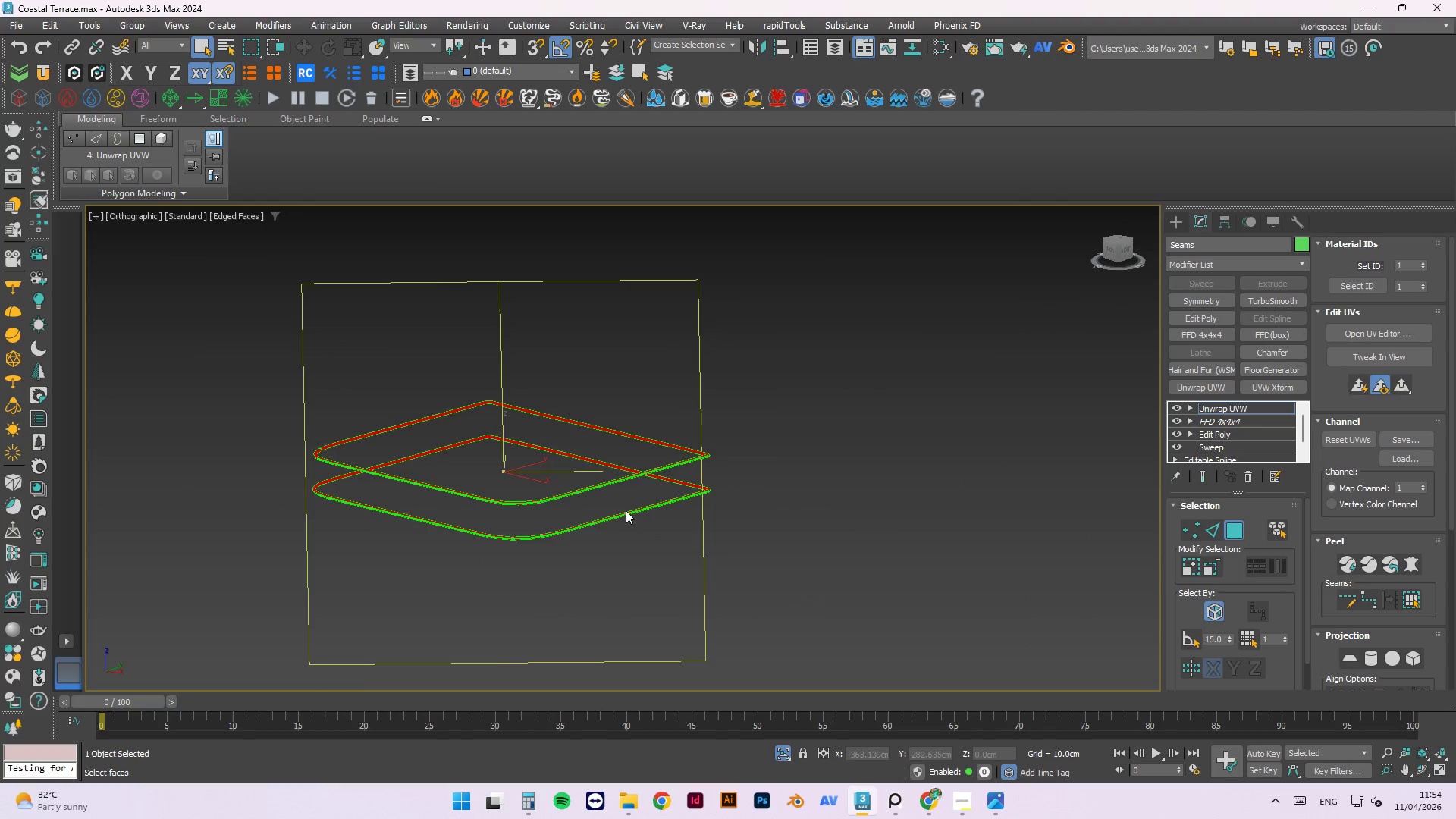 
scroll: coordinate [767, 450], scroll_direction: up, amount: 10.0
 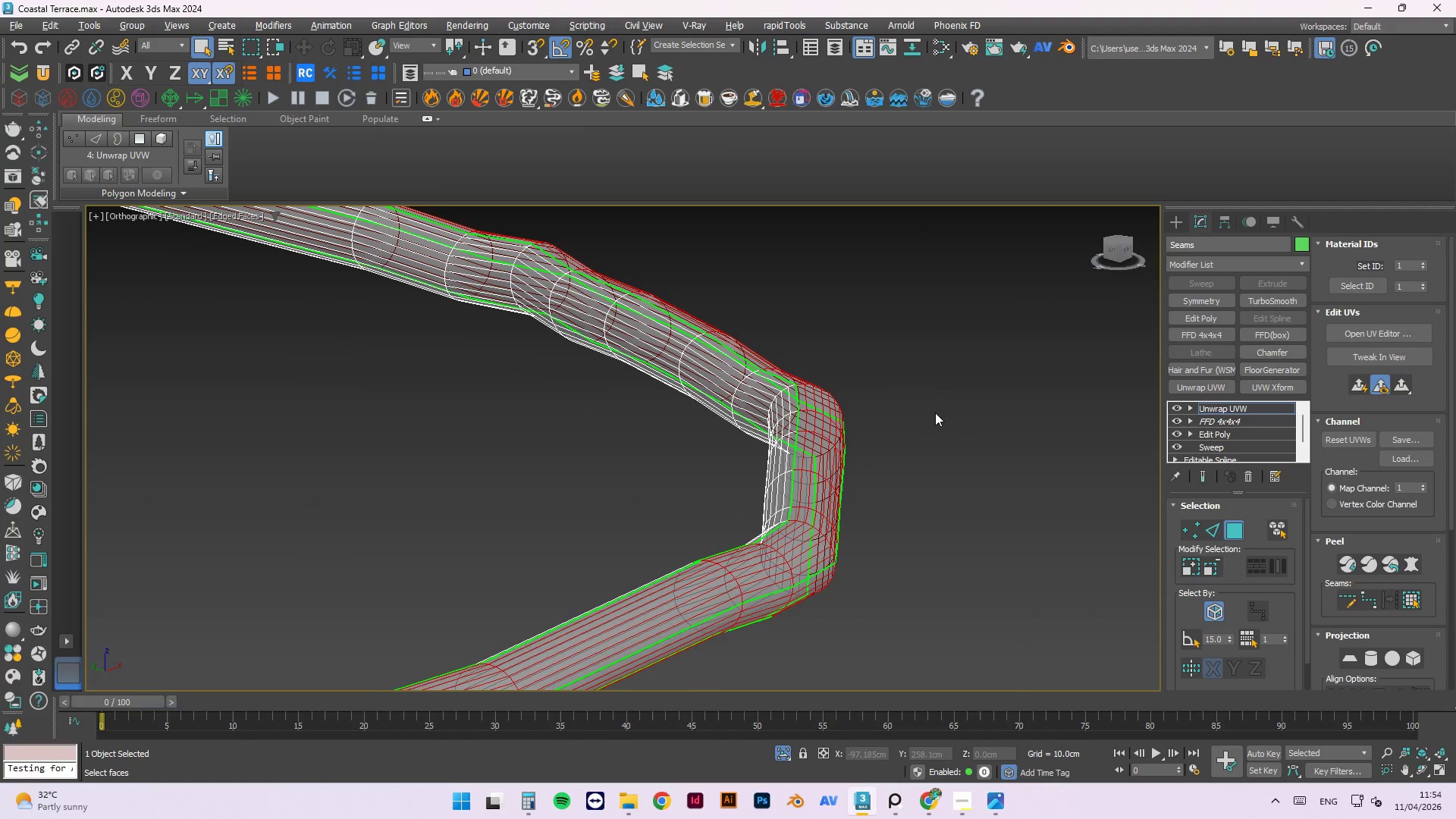 
scroll: coordinate [893, 403], scroll_direction: down, amount: 12.0
 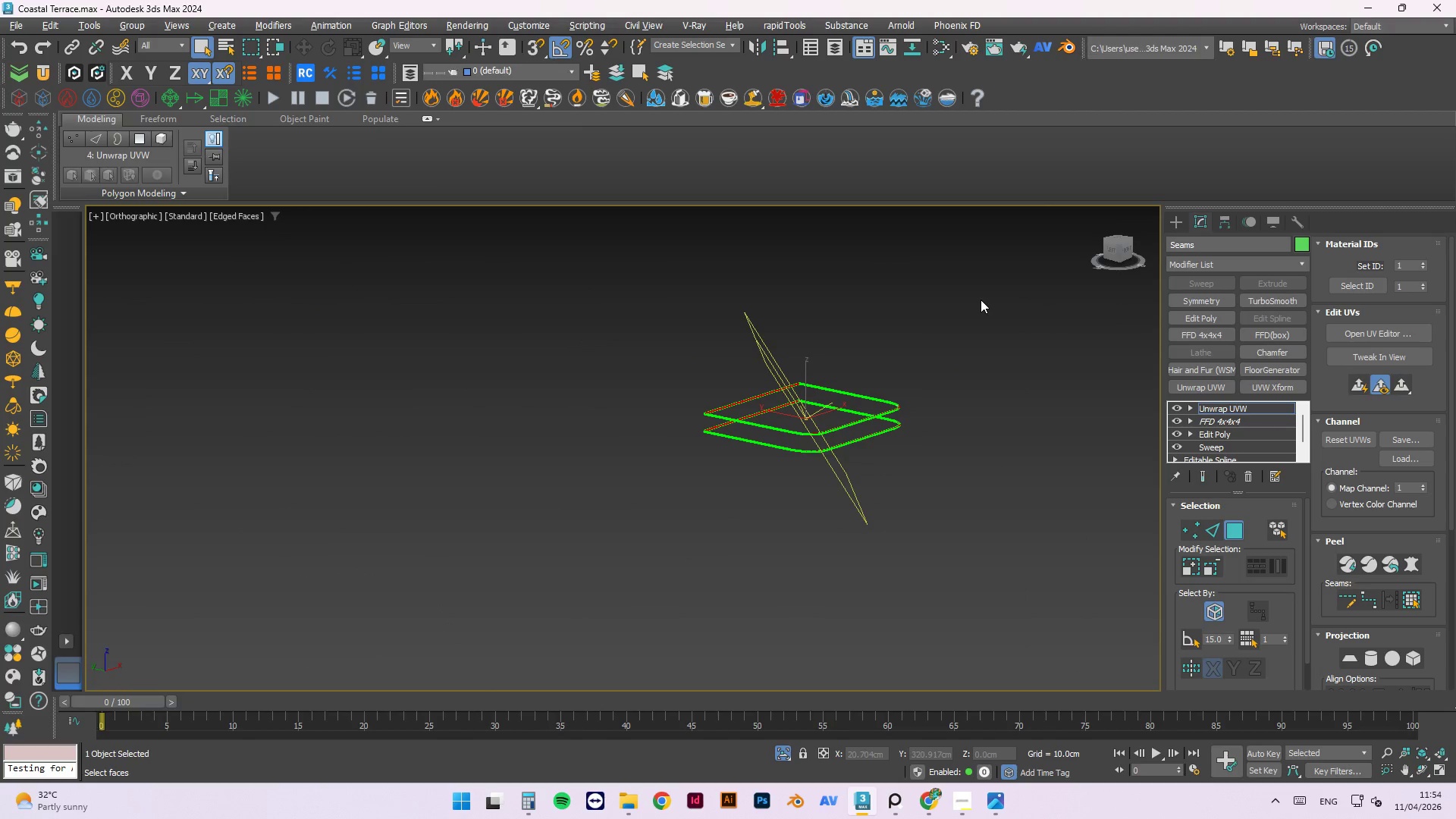 
scroll: coordinate [896, 414], scroll_direction: up, amount: 3.0
 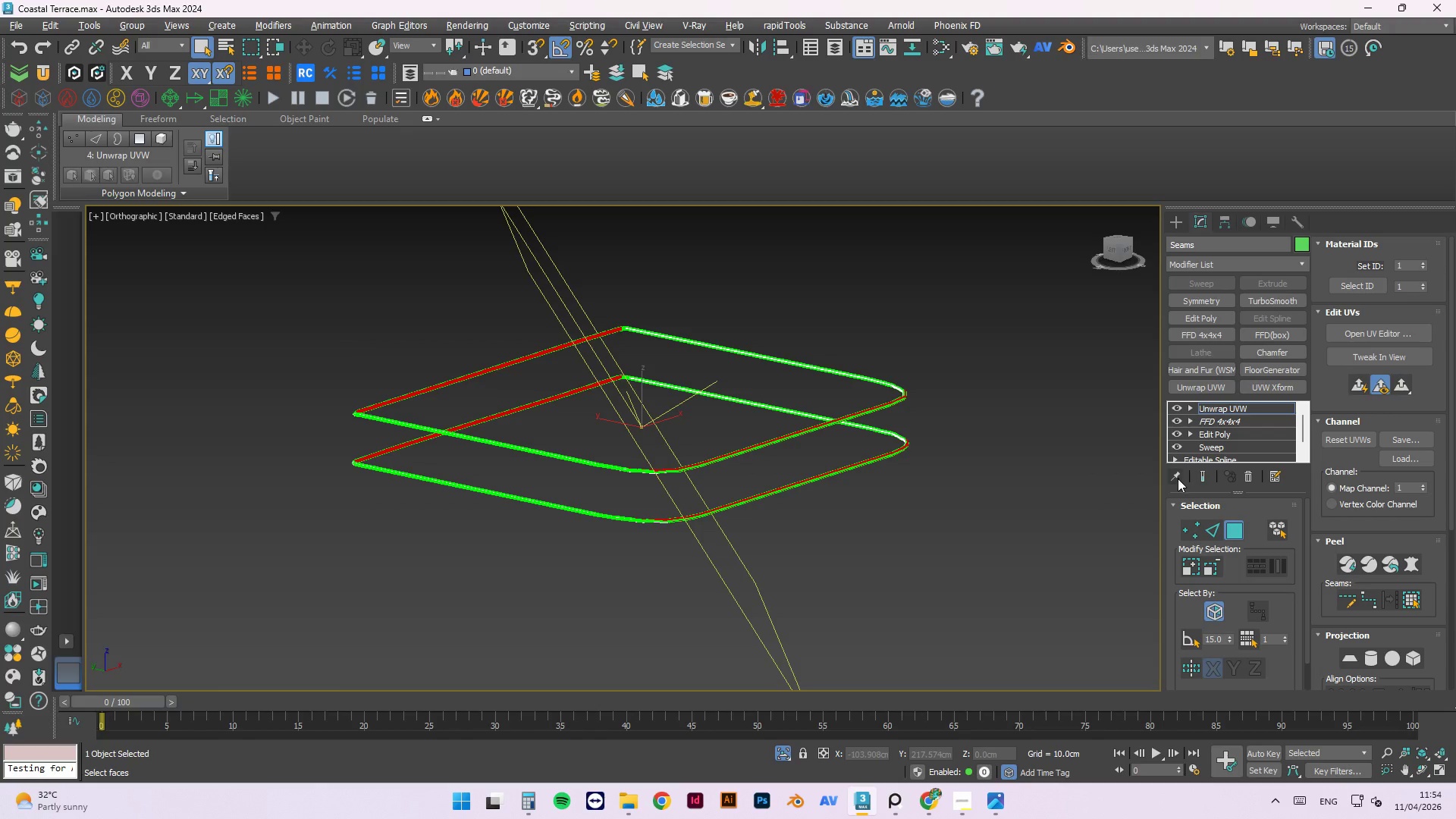 
left_click([858, 303])
 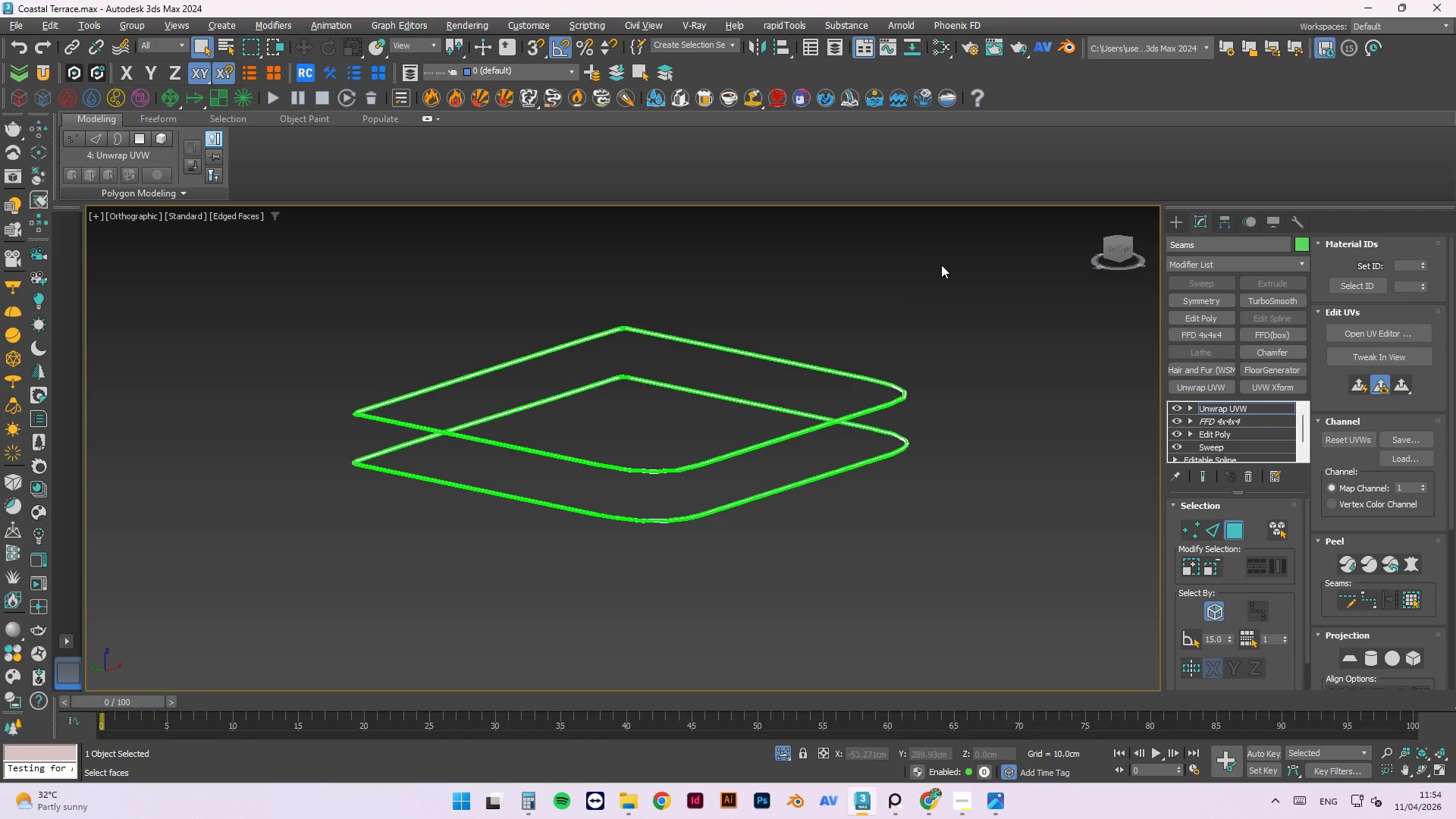 
left_click_drag(start_coordinate=[942, 264], to_coordinate=[184, 596])
 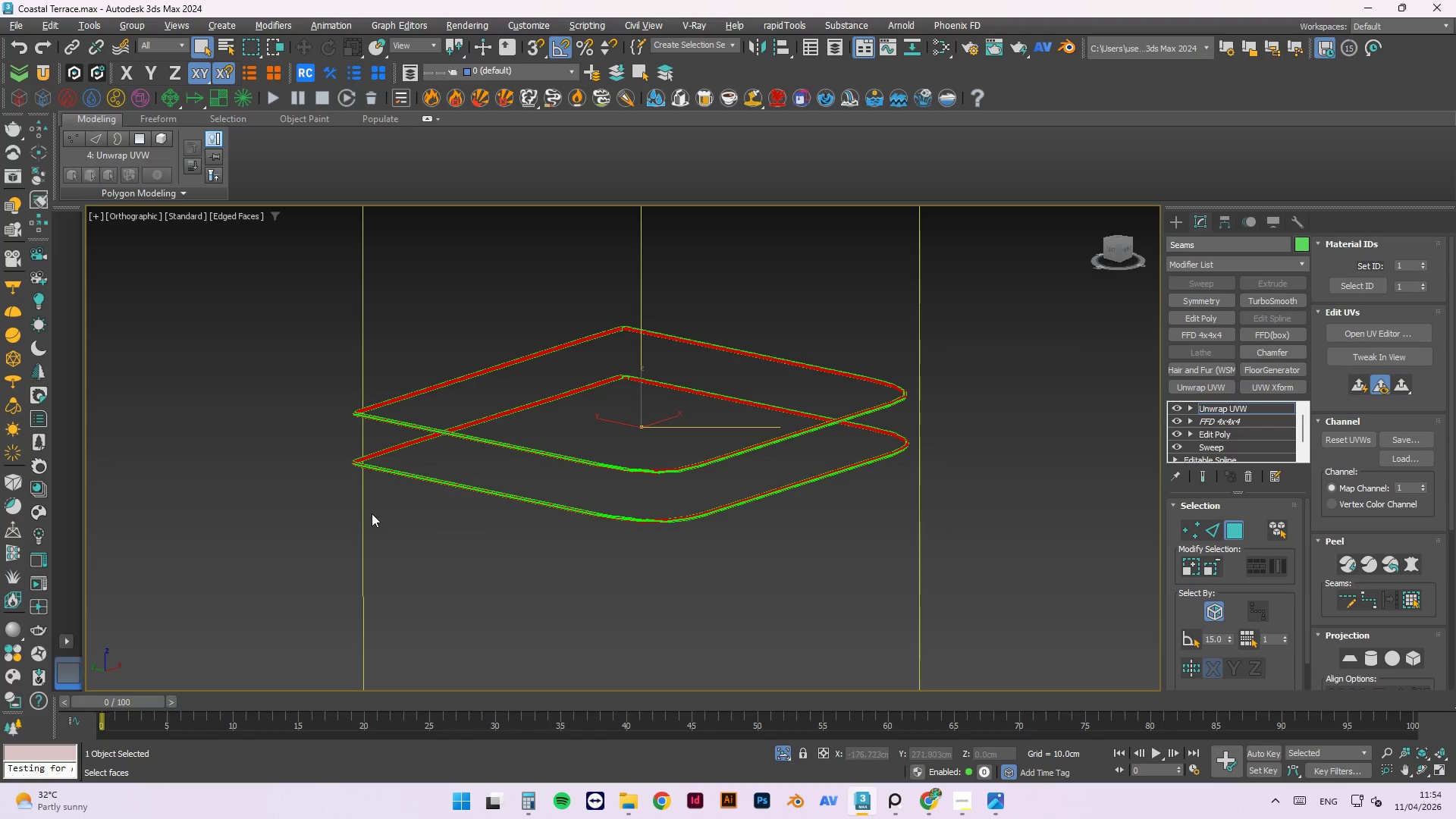 
hold_key(key=AltLeft, duration=1.27)
 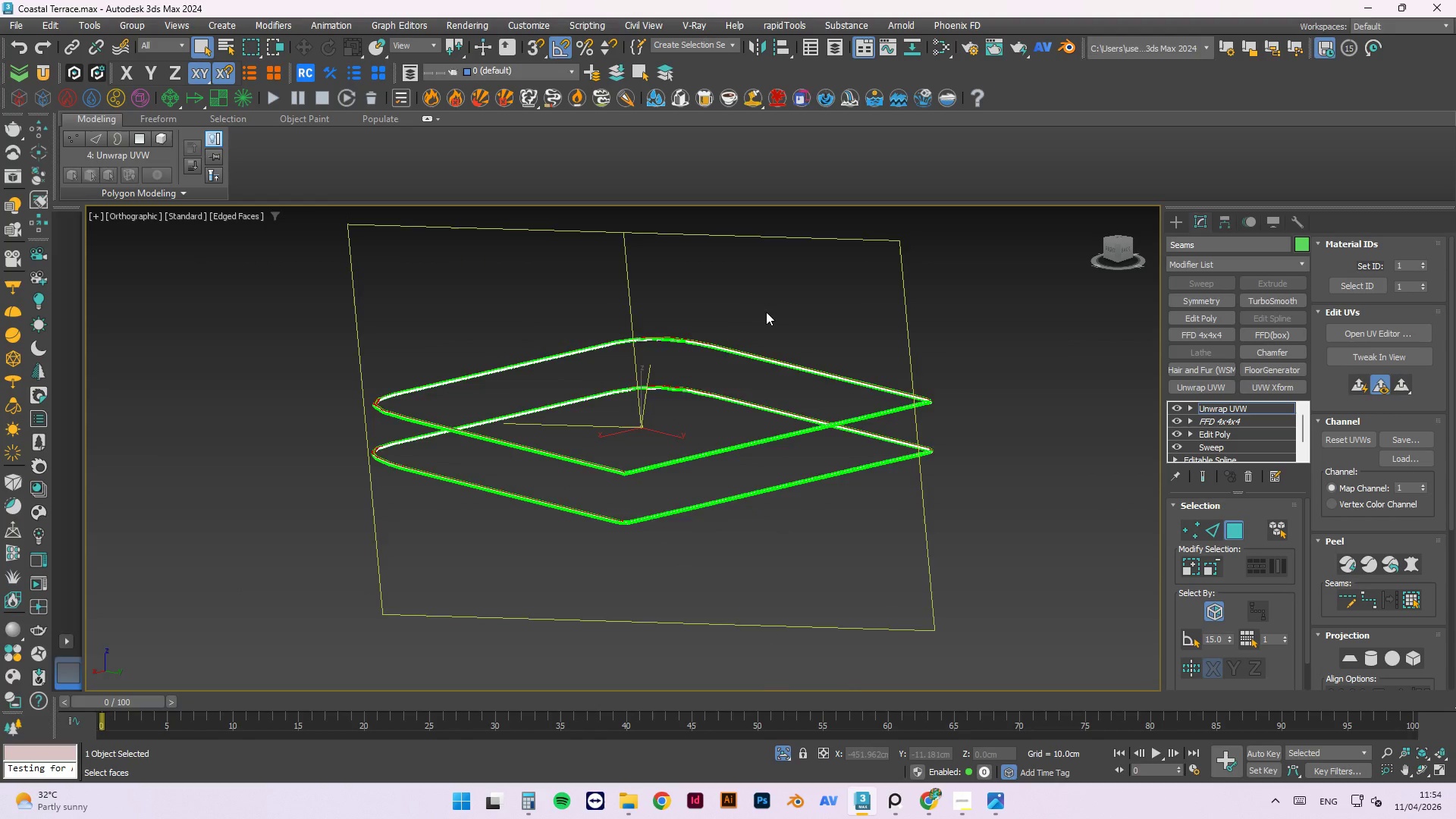 
scroll: coordinate [602, 240], scroll_direction: up, amount: 11.0
 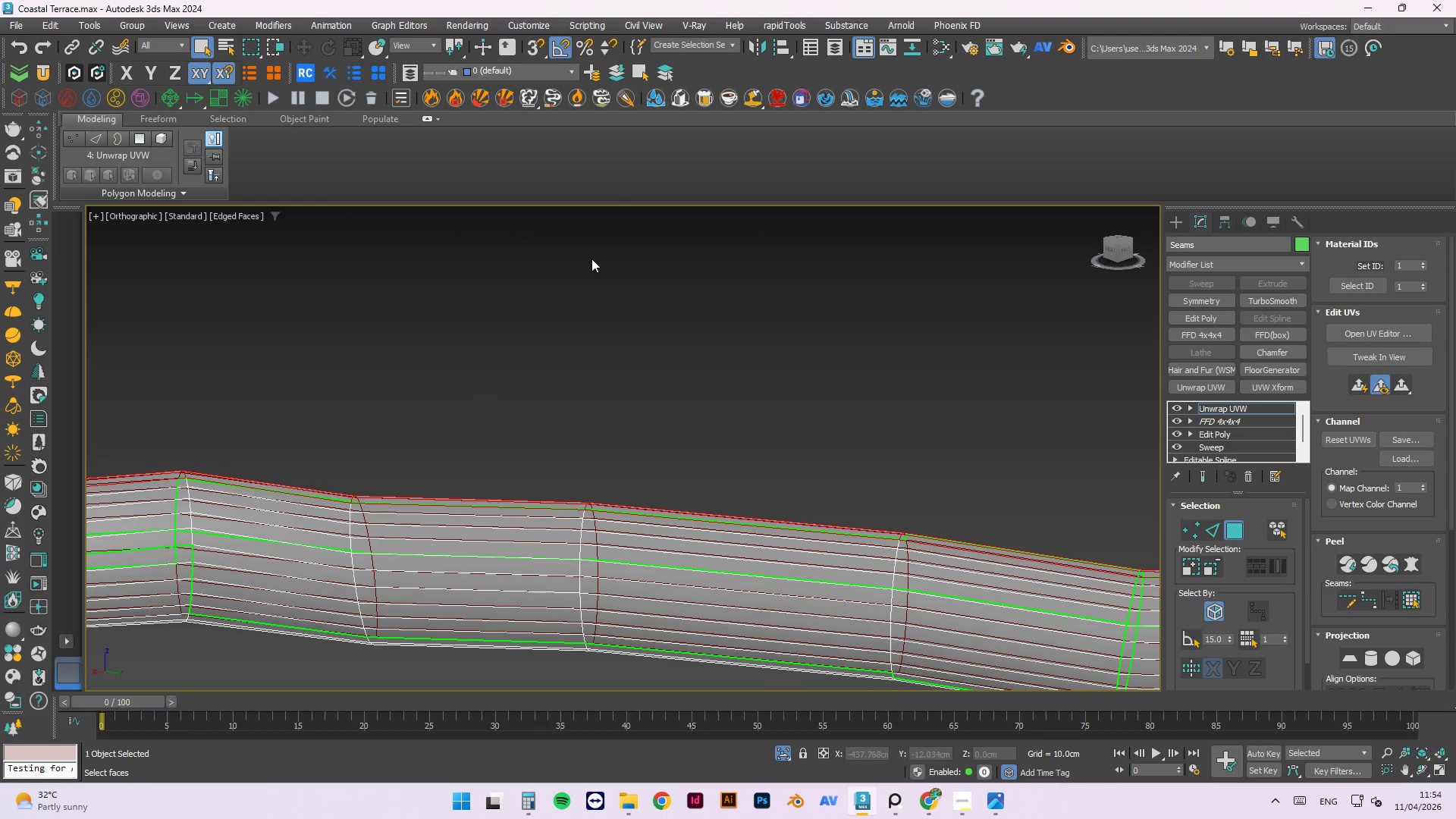 
hold_key(key=AltLeft, duration=0.41)
 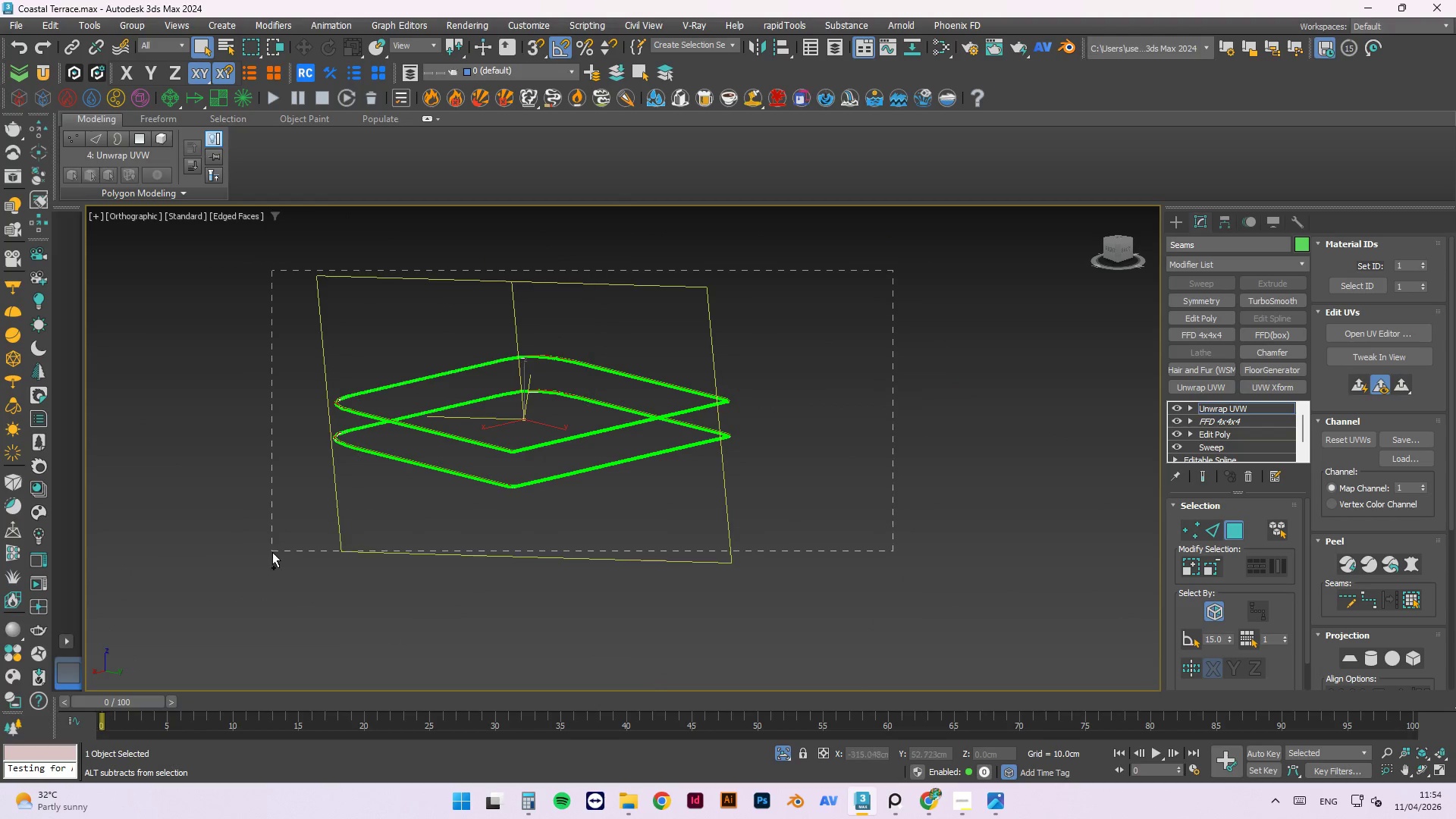 
scroll: coordinate [540, 356], scroll_direction: down, amount: 12.0
 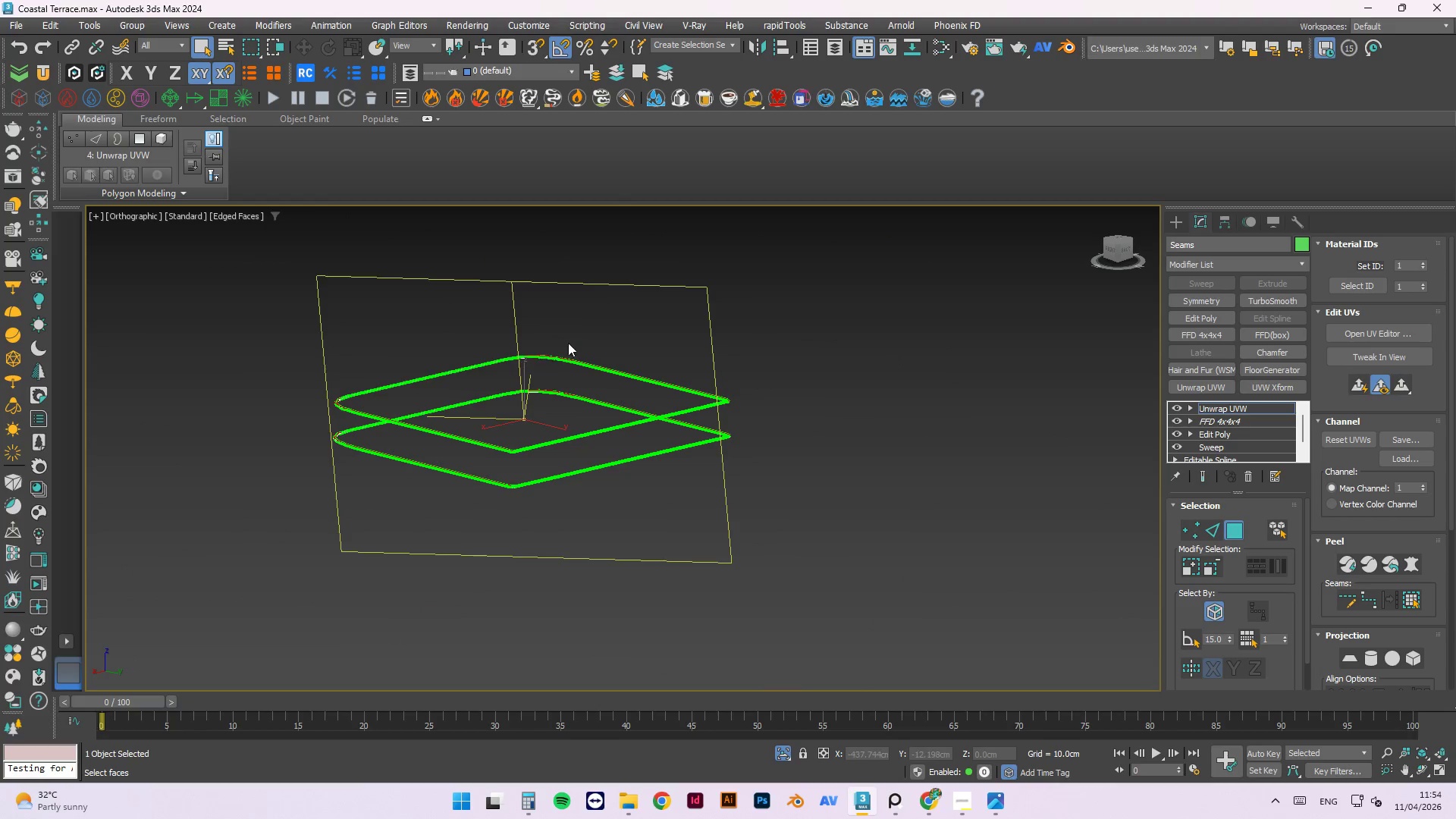 
left_click_drag(start_coordinate=[894, 271], to_coordinate=[272, 552])
 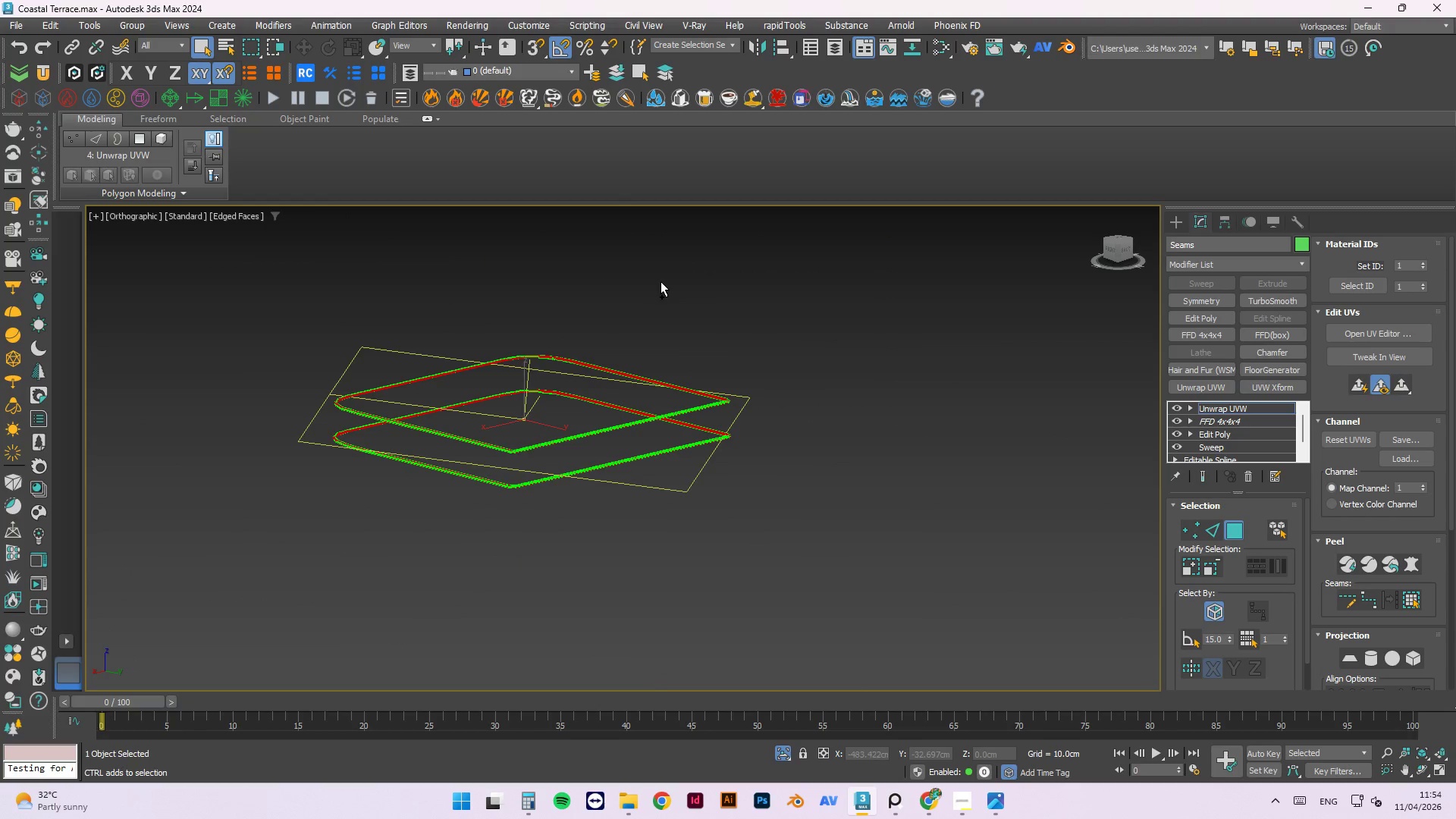 
hold_key(key=ControlLeft, duration=0.97)
 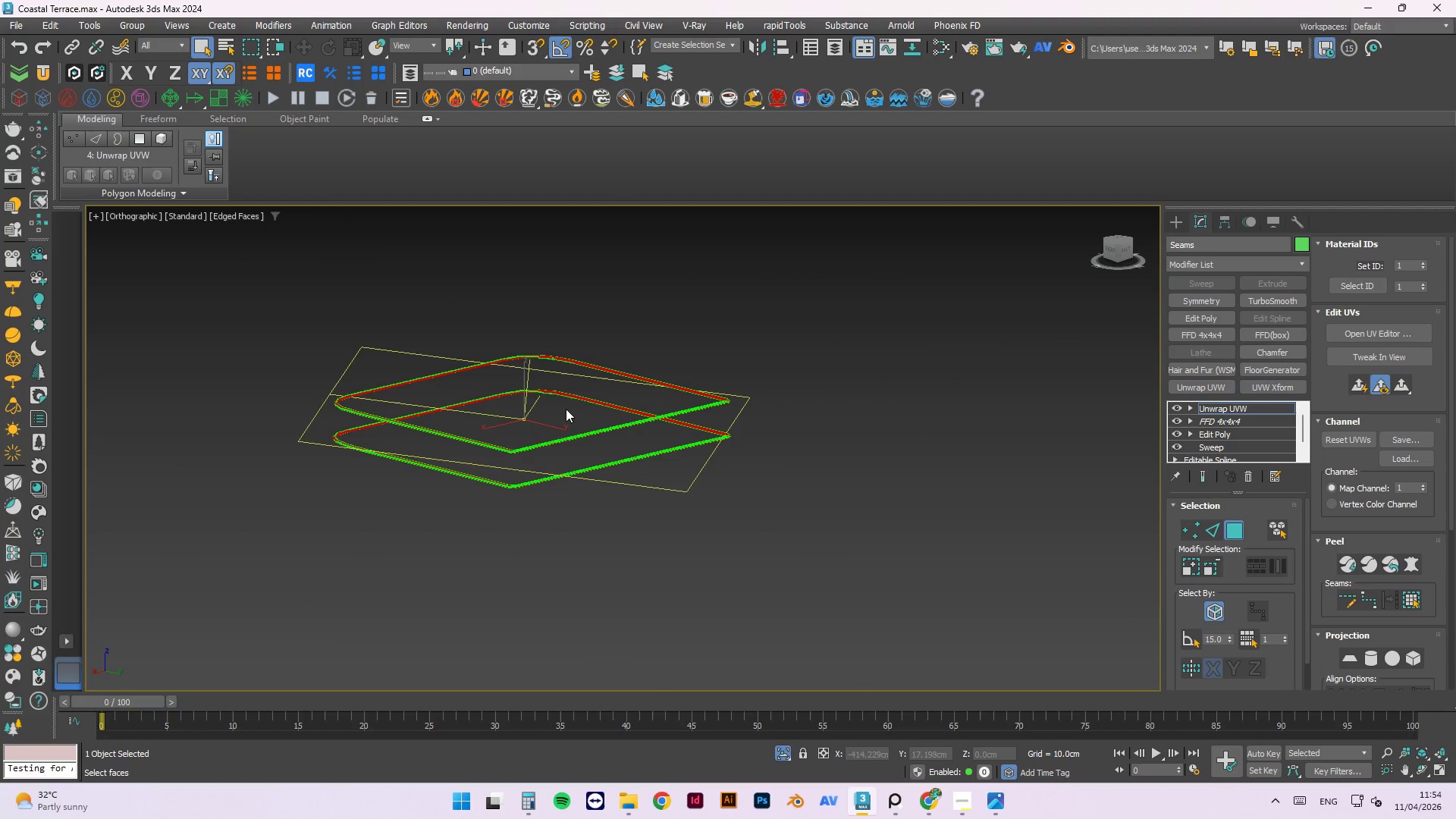 
hold_key(key=AltLeft, duration=0.64)
 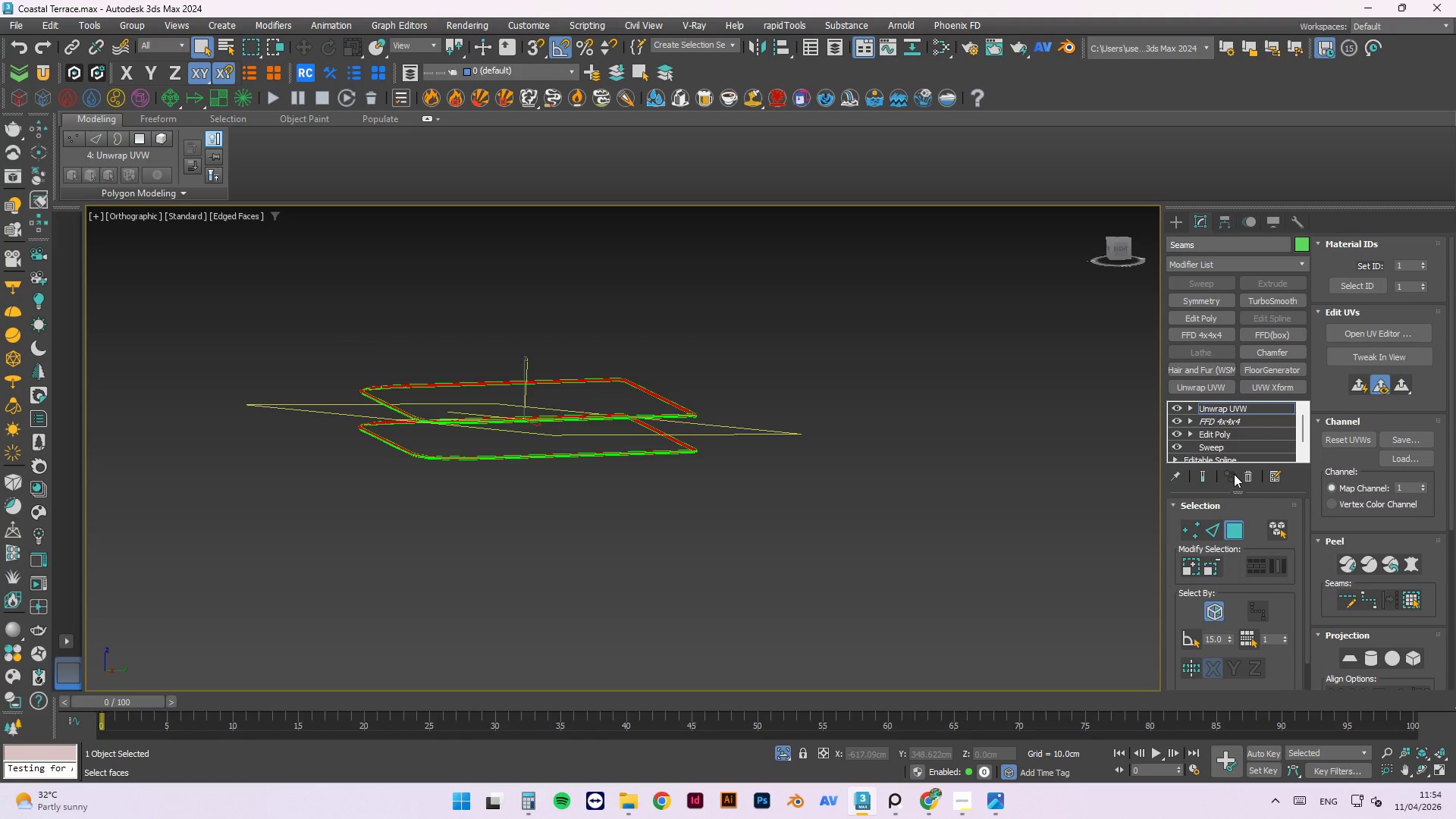 
left_click([1246, 473])
 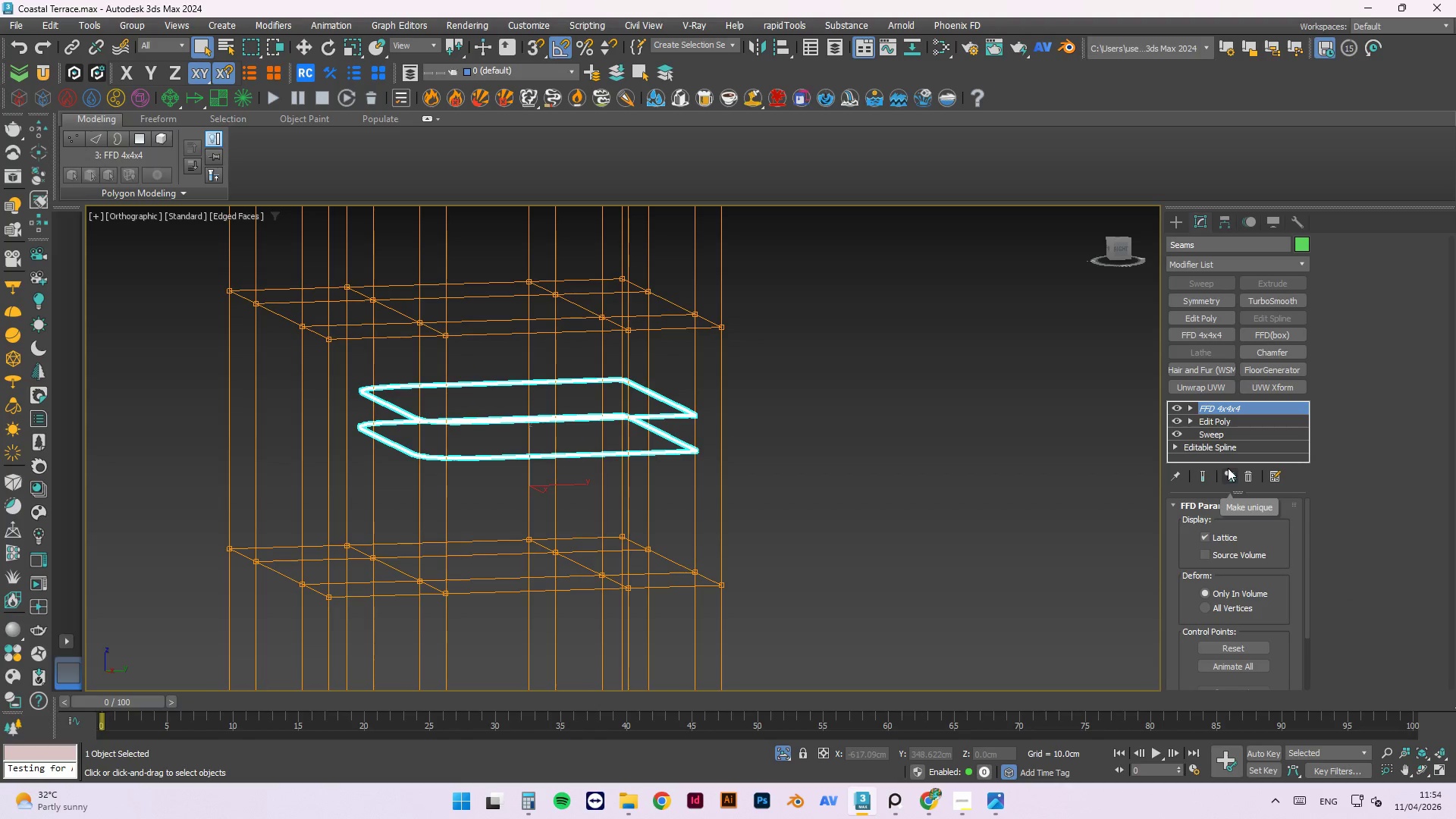 
left_click([981, 417])
 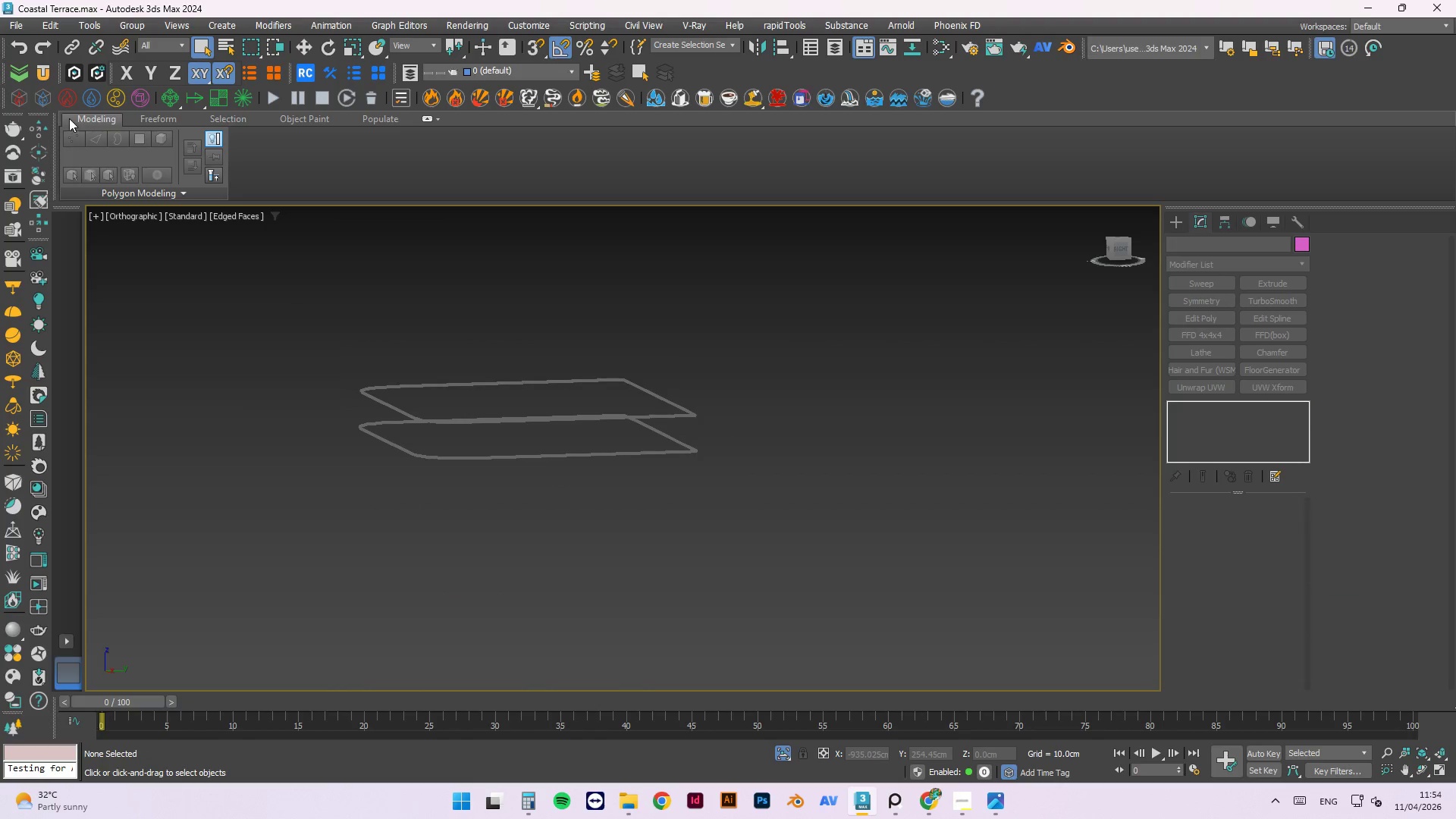 
left_click([49, 74])
 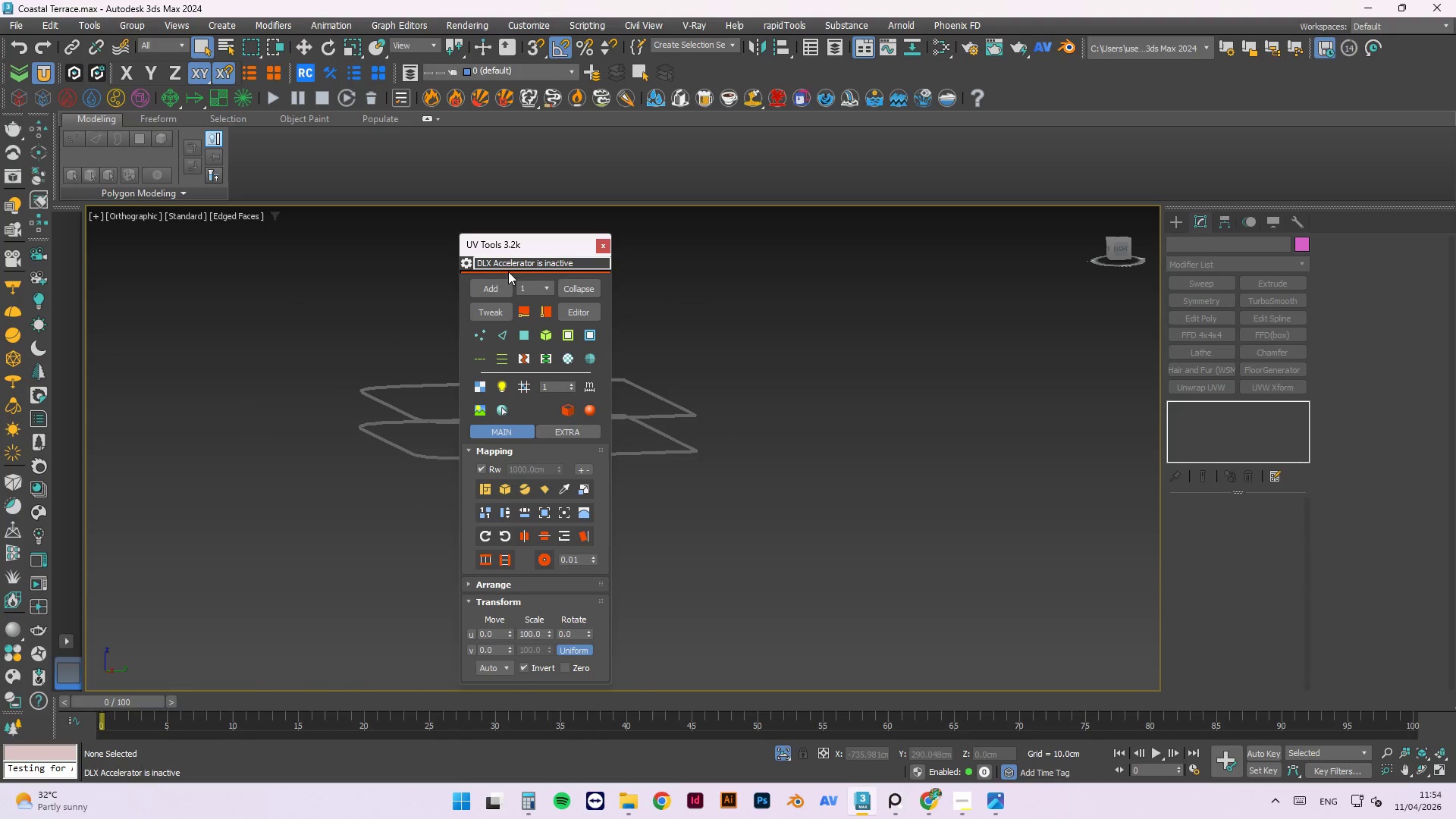 
left_click_drag(start_coordinate=[504, 243], to_coordinate=[858, 253])
 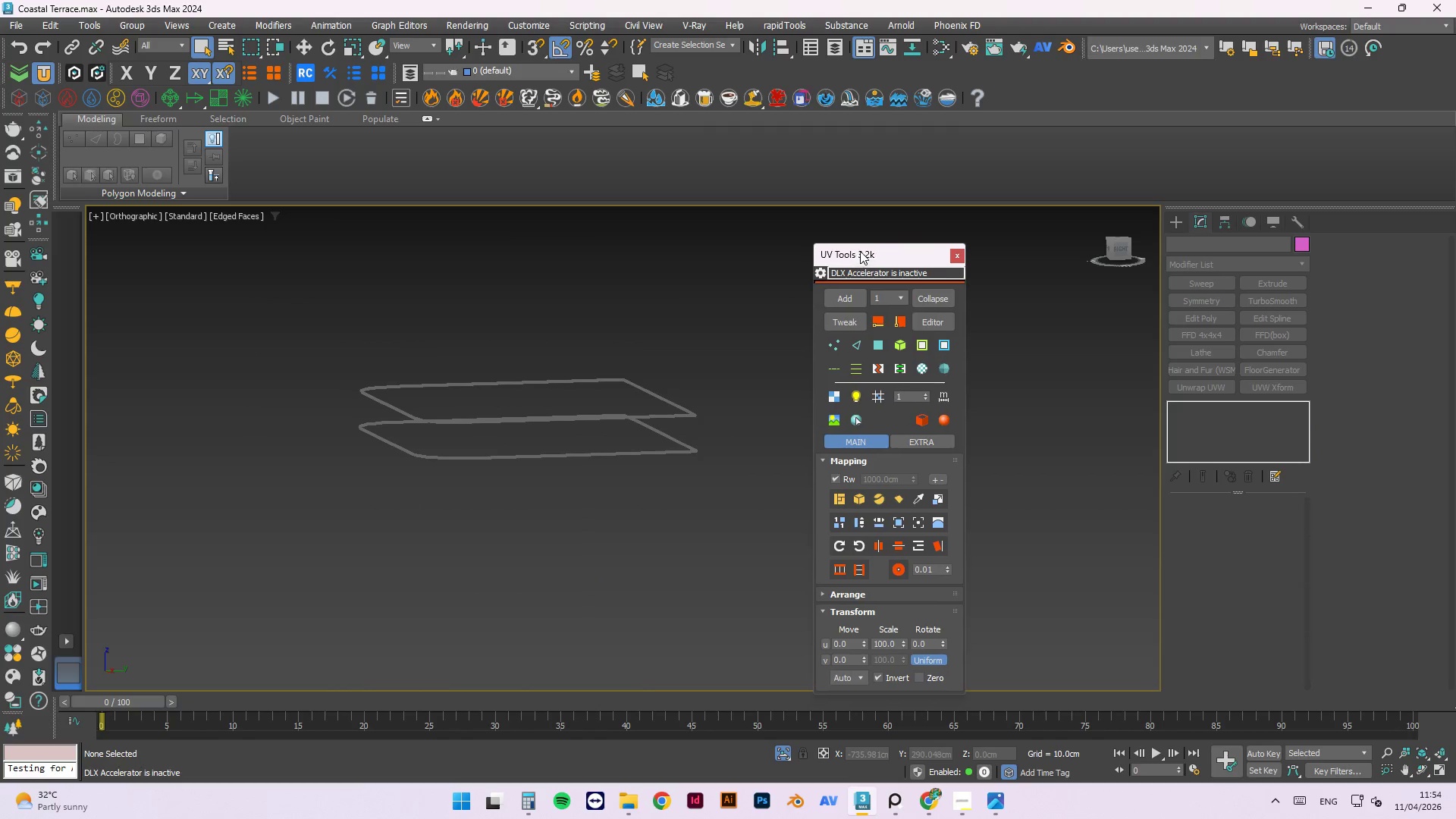 
left_click_drag(start_coordinate=[863, 249], to_coordinate=[867, 249])
 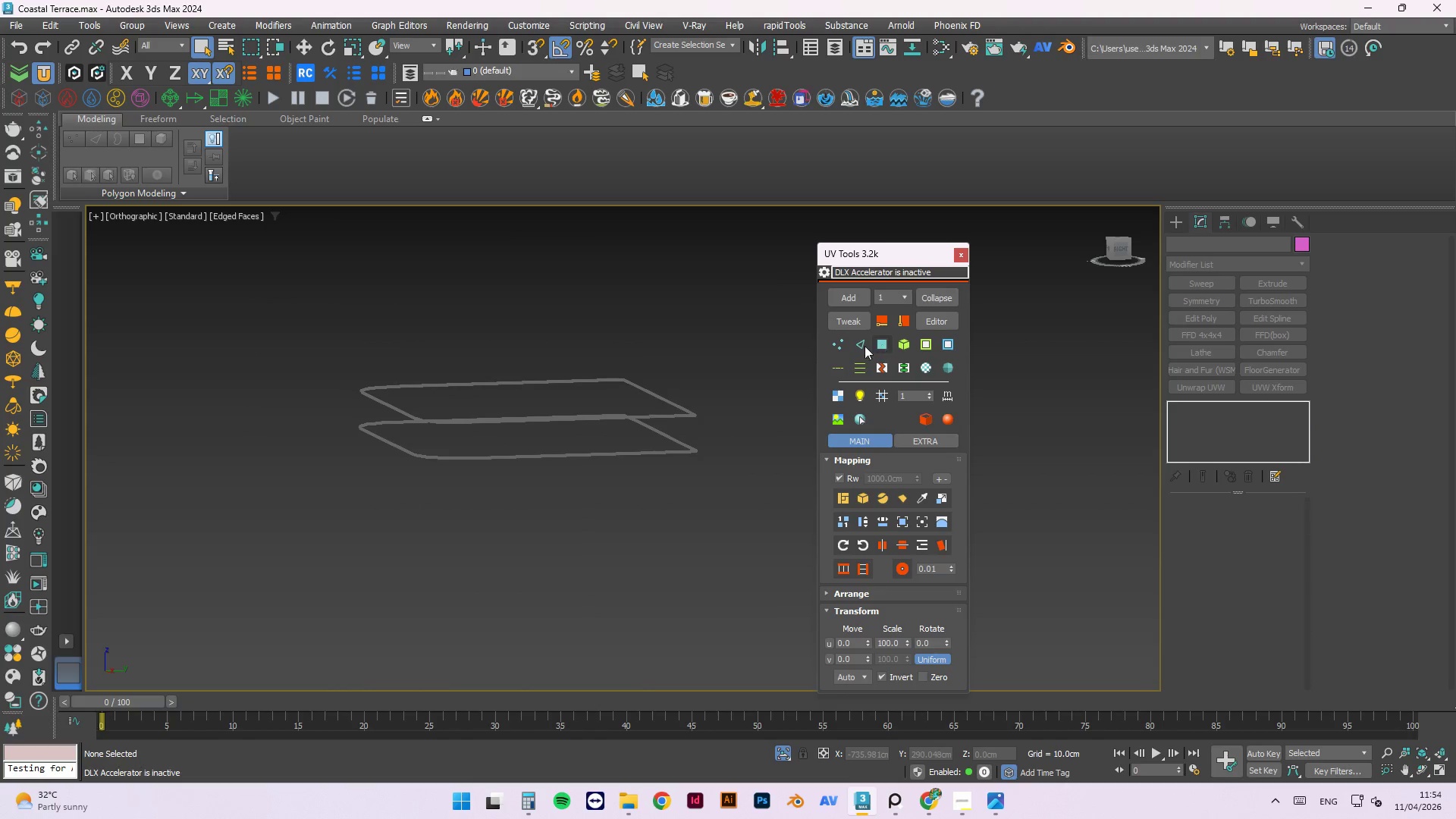 
left_click([761, 339])
 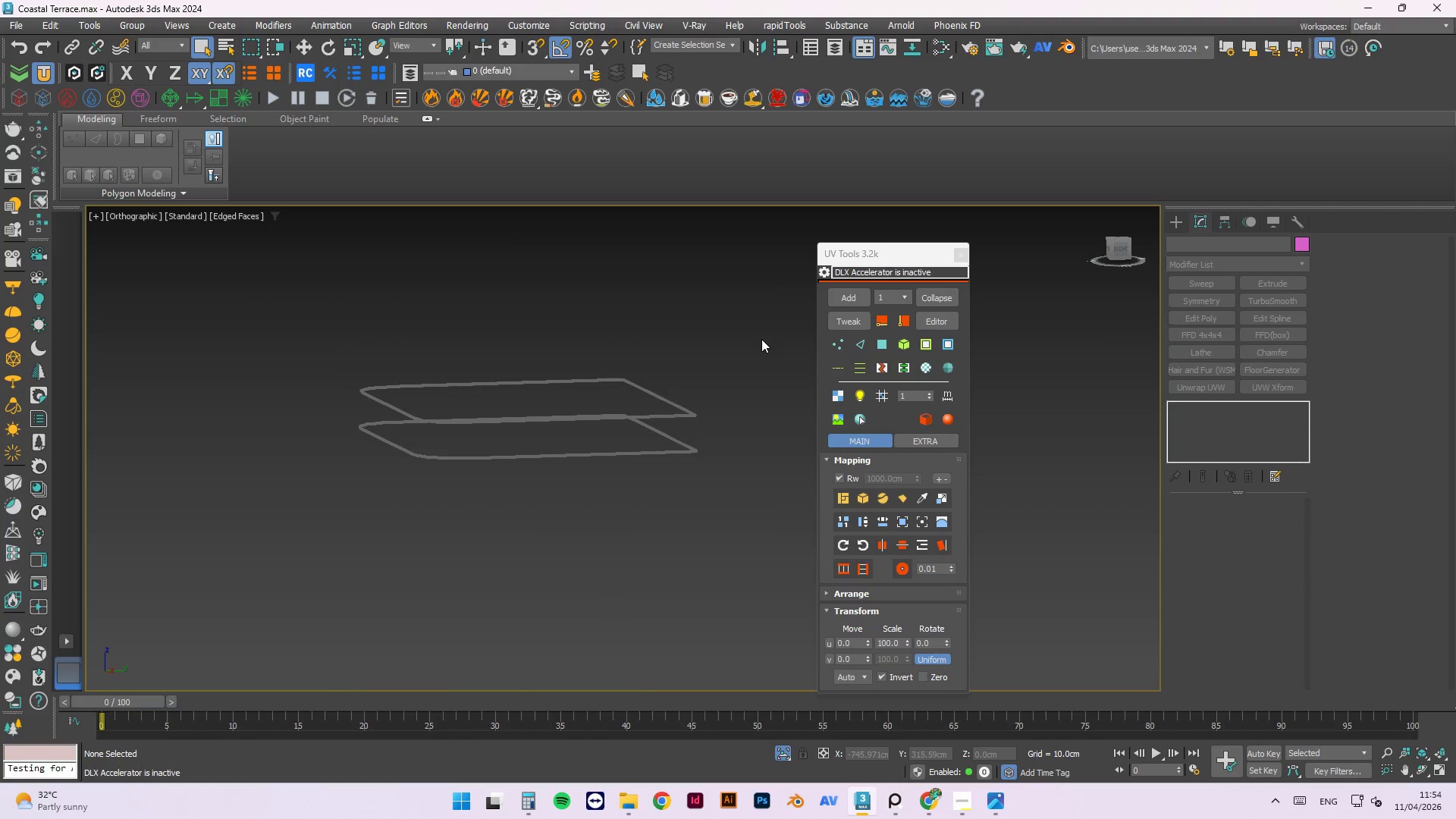 
key(Control+A)
 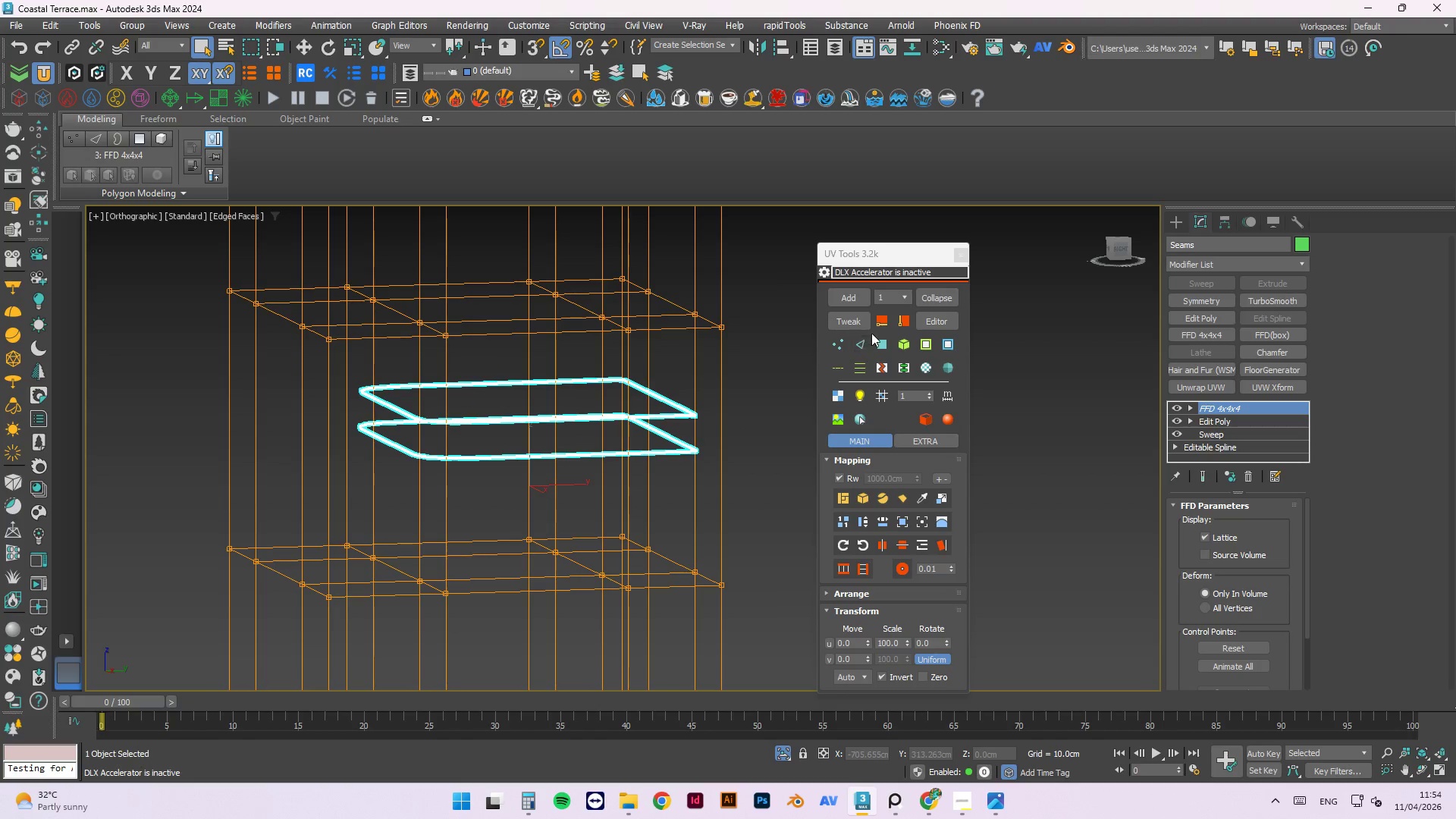 
left_click([882, 347])
 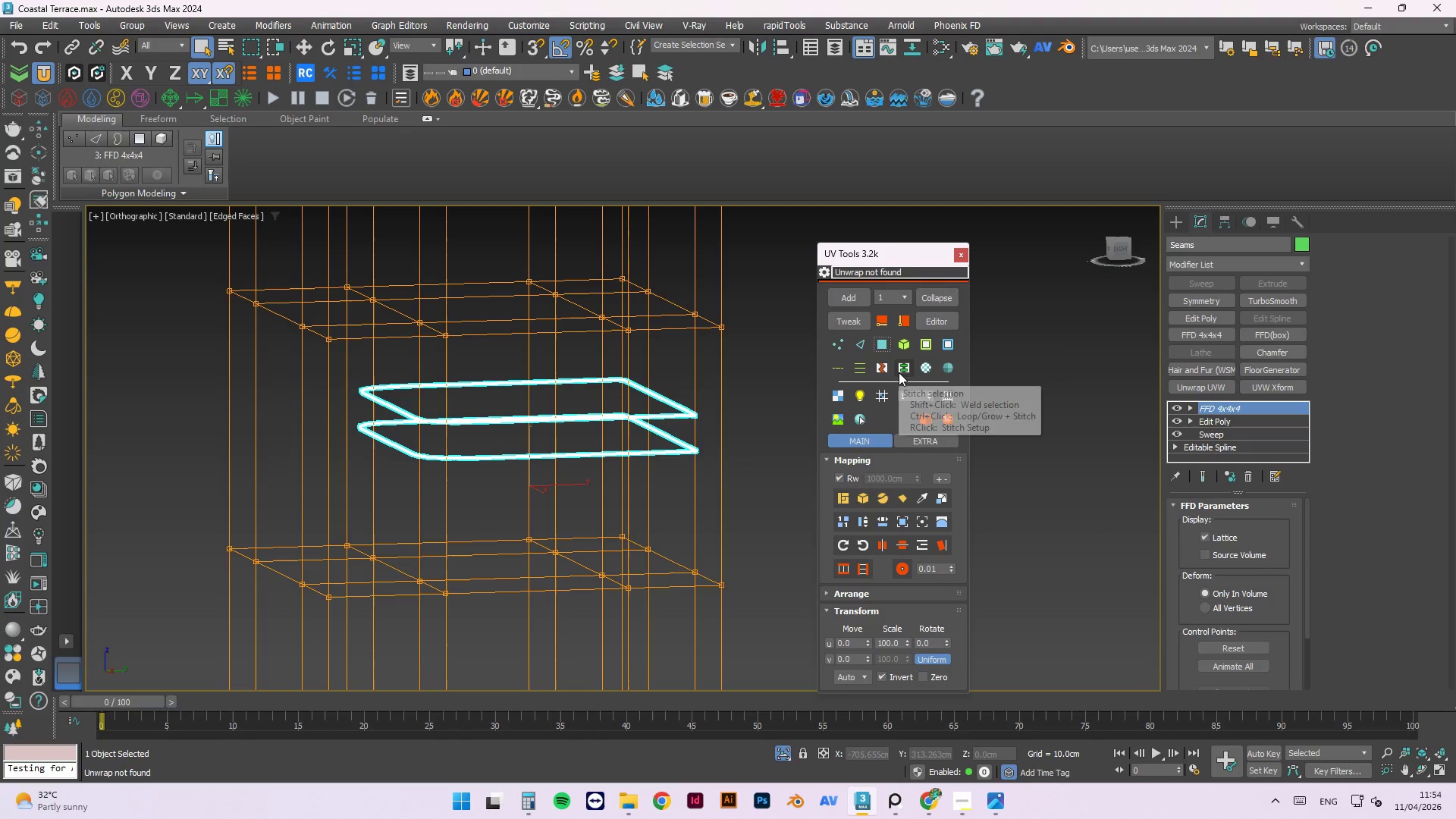 
mouse_move([878, 355])
 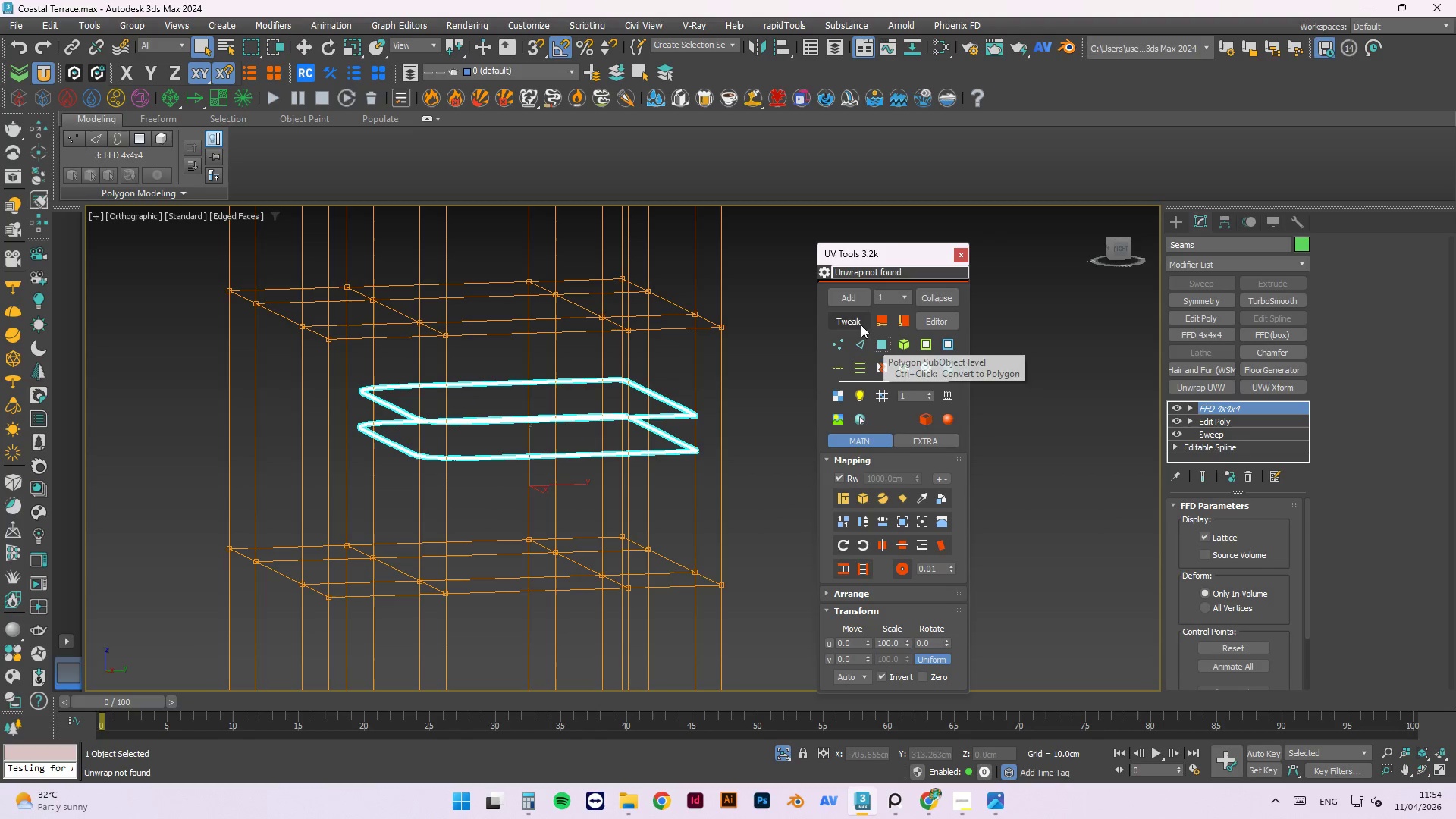 
left_click([858, 322])
 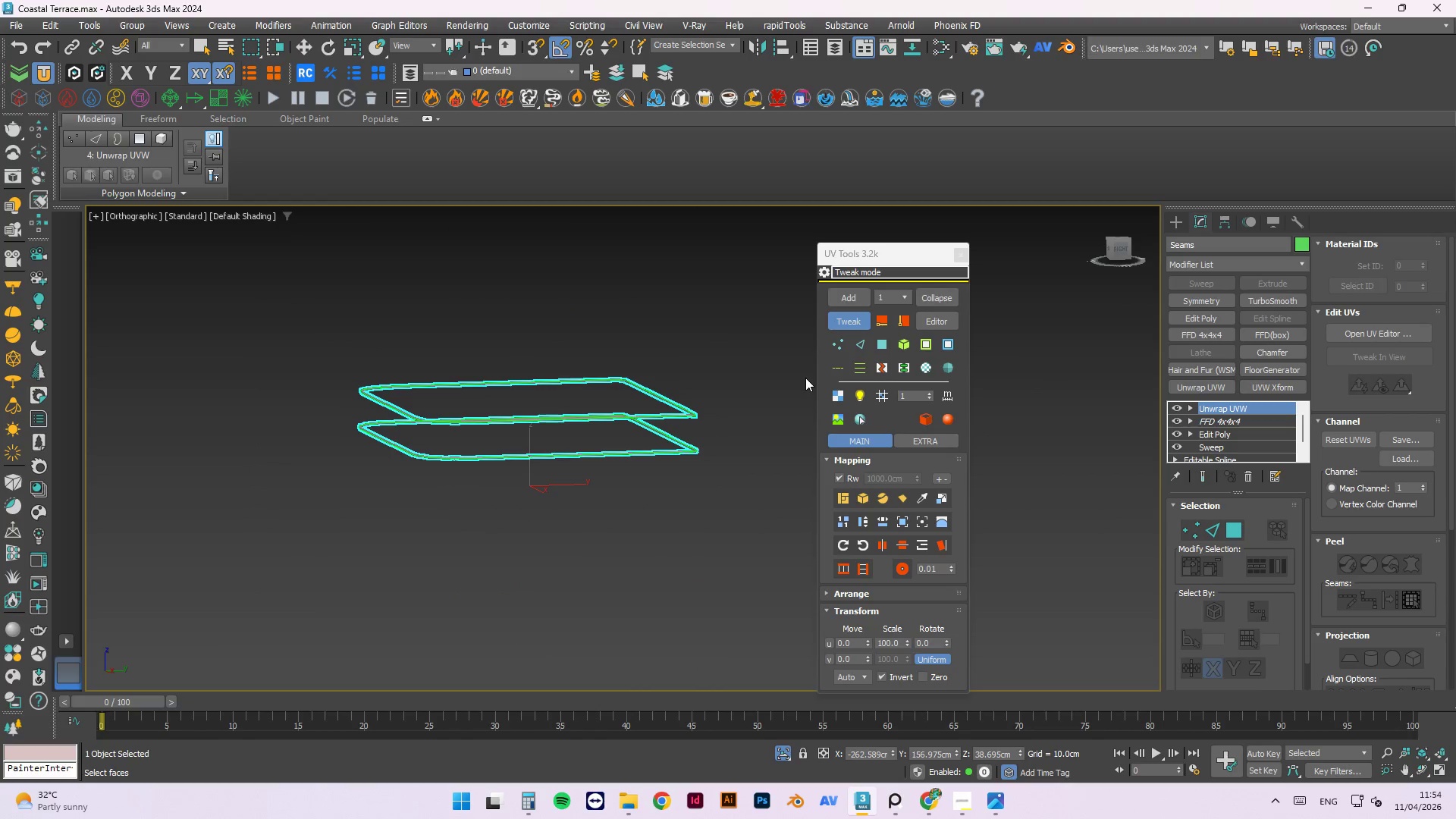 
key(Control+A)
 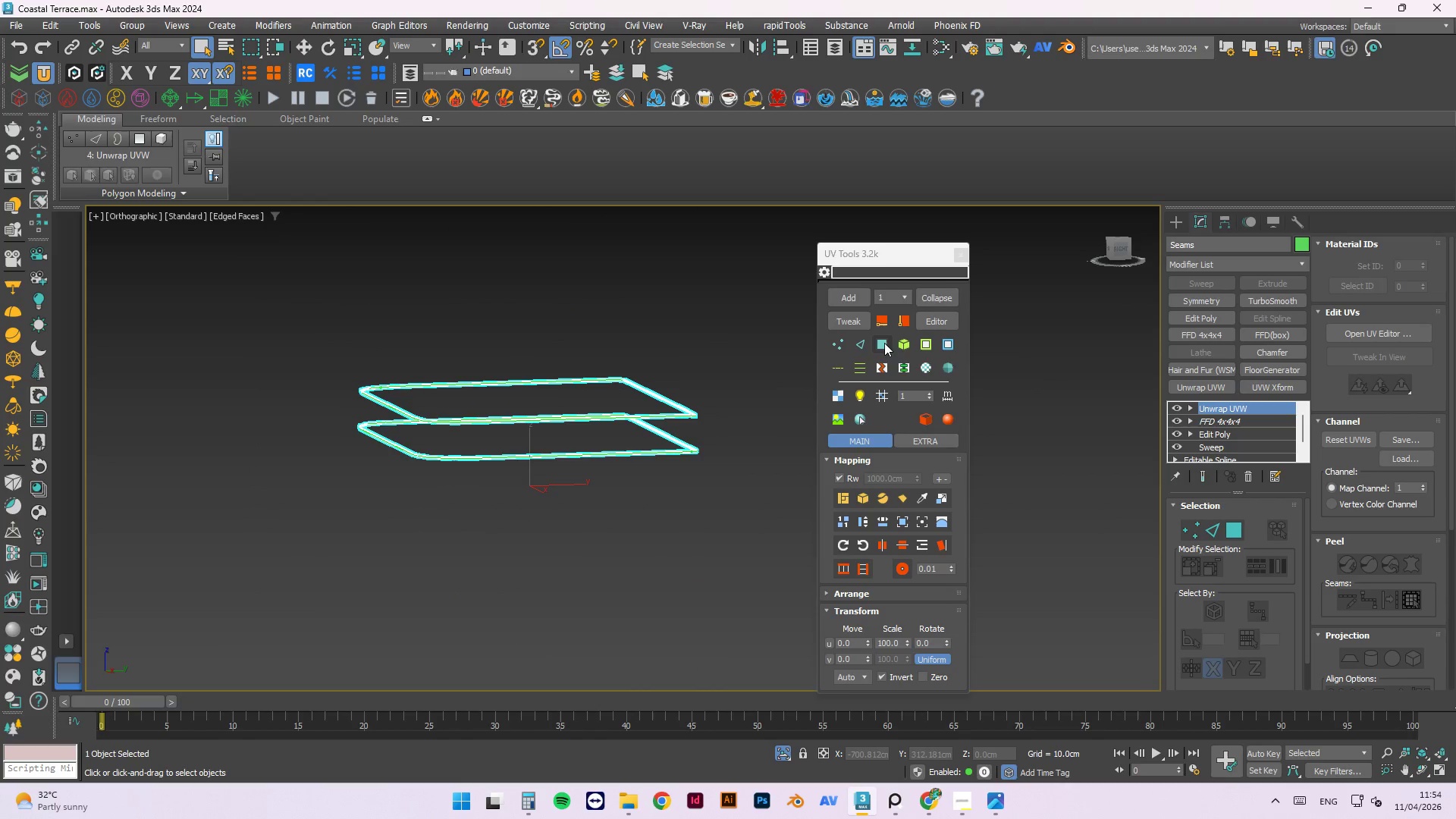 
scroll: coordinate [725, 527], scroll_direction: up, amount: 9.0
 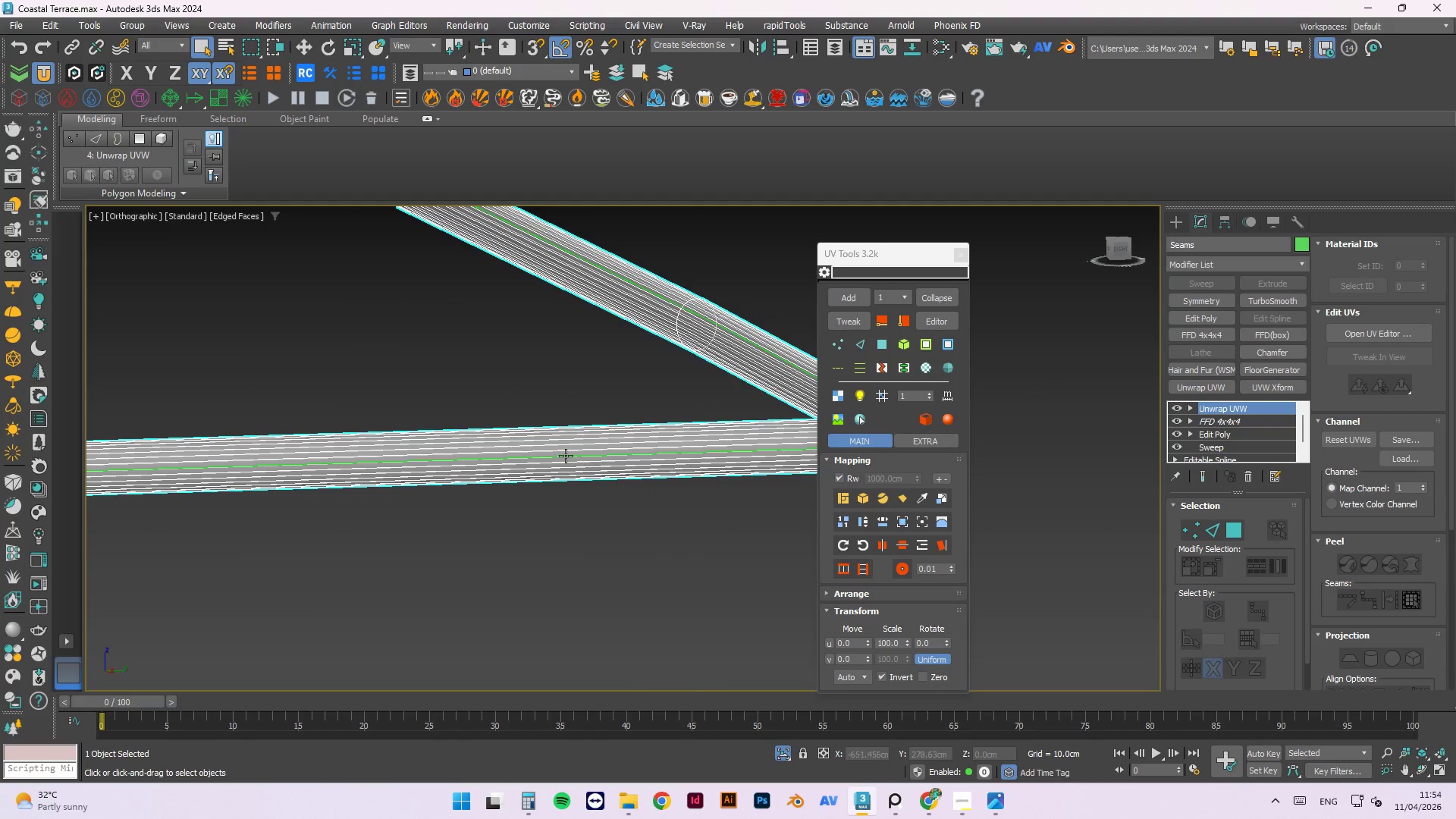 
scroll: coordinate [563, 435], scroll_direction: down, amount: 6.0
 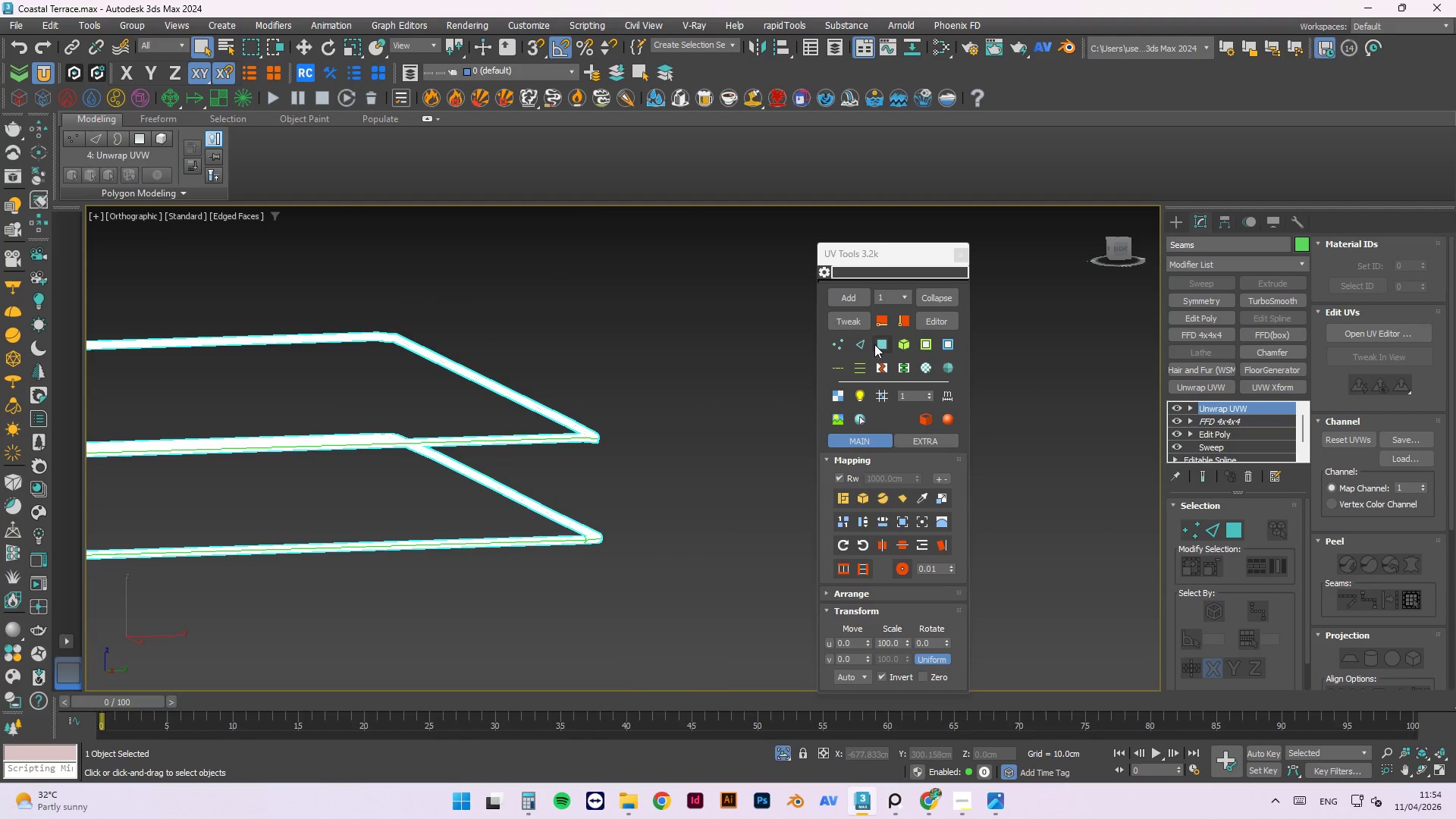 
left_click([885, 342])
 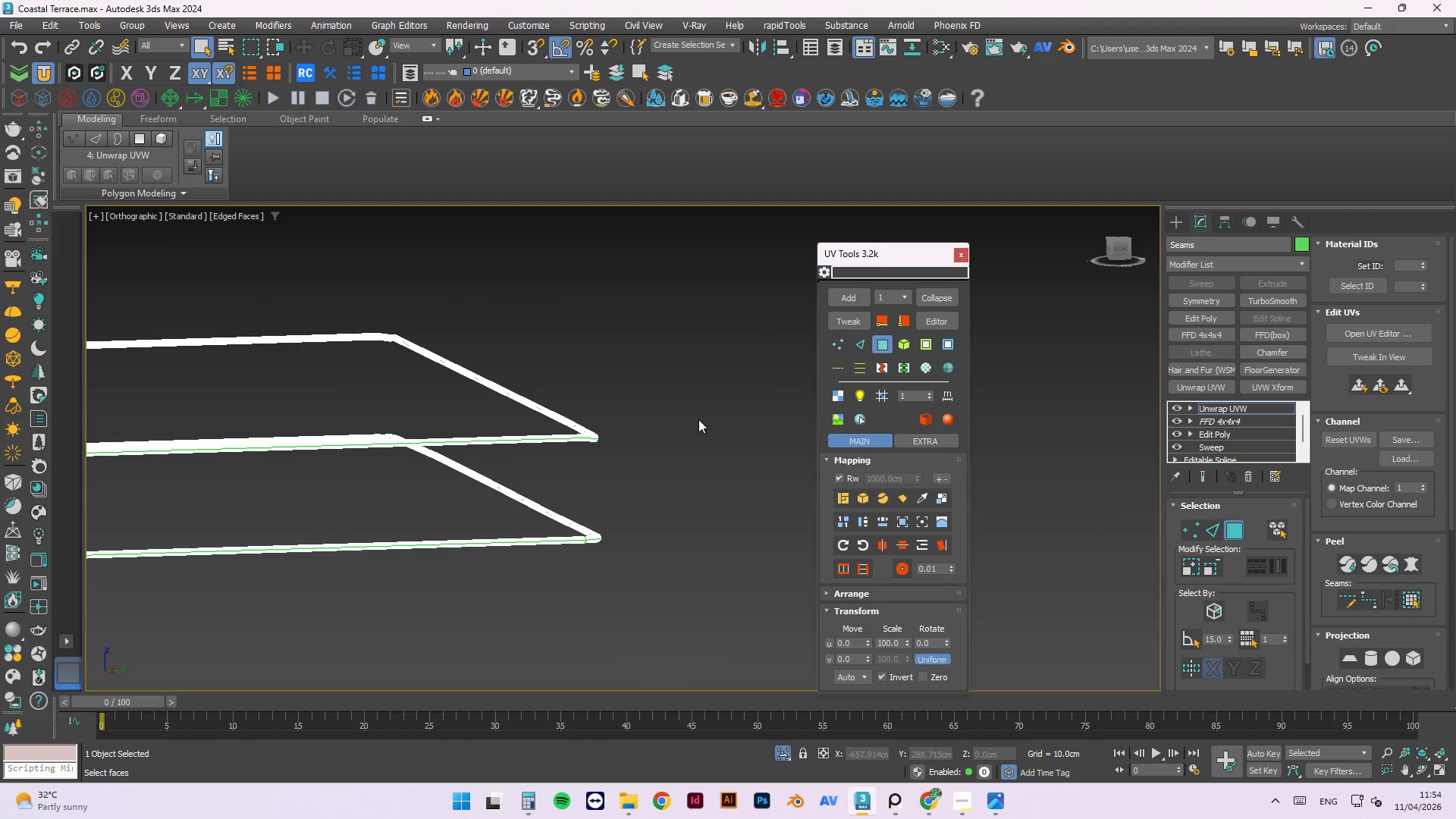 
scroll: coordinate [708, 411], scroll_direction: down, amount: 2.0
 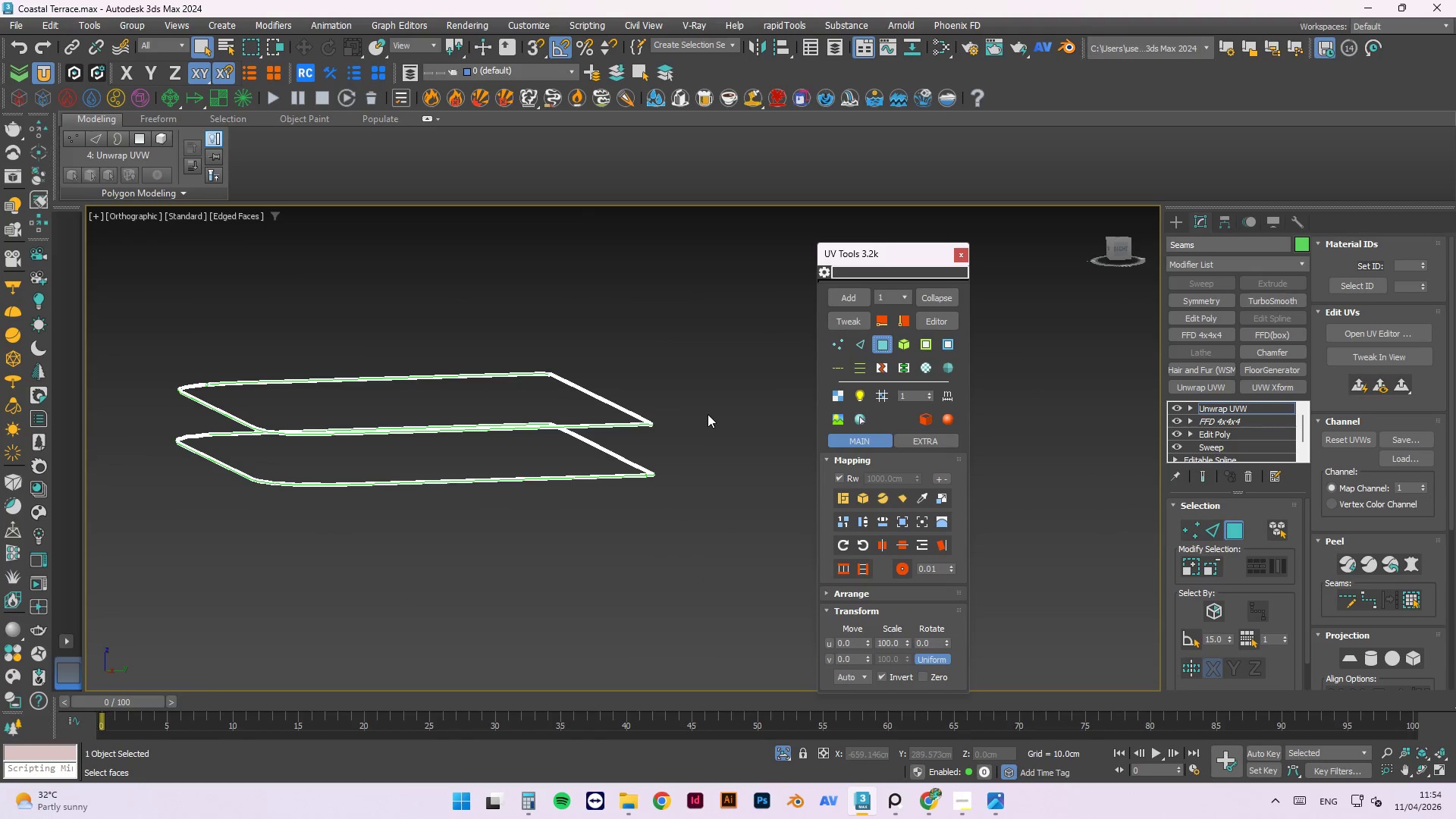 
key(Control+A)
 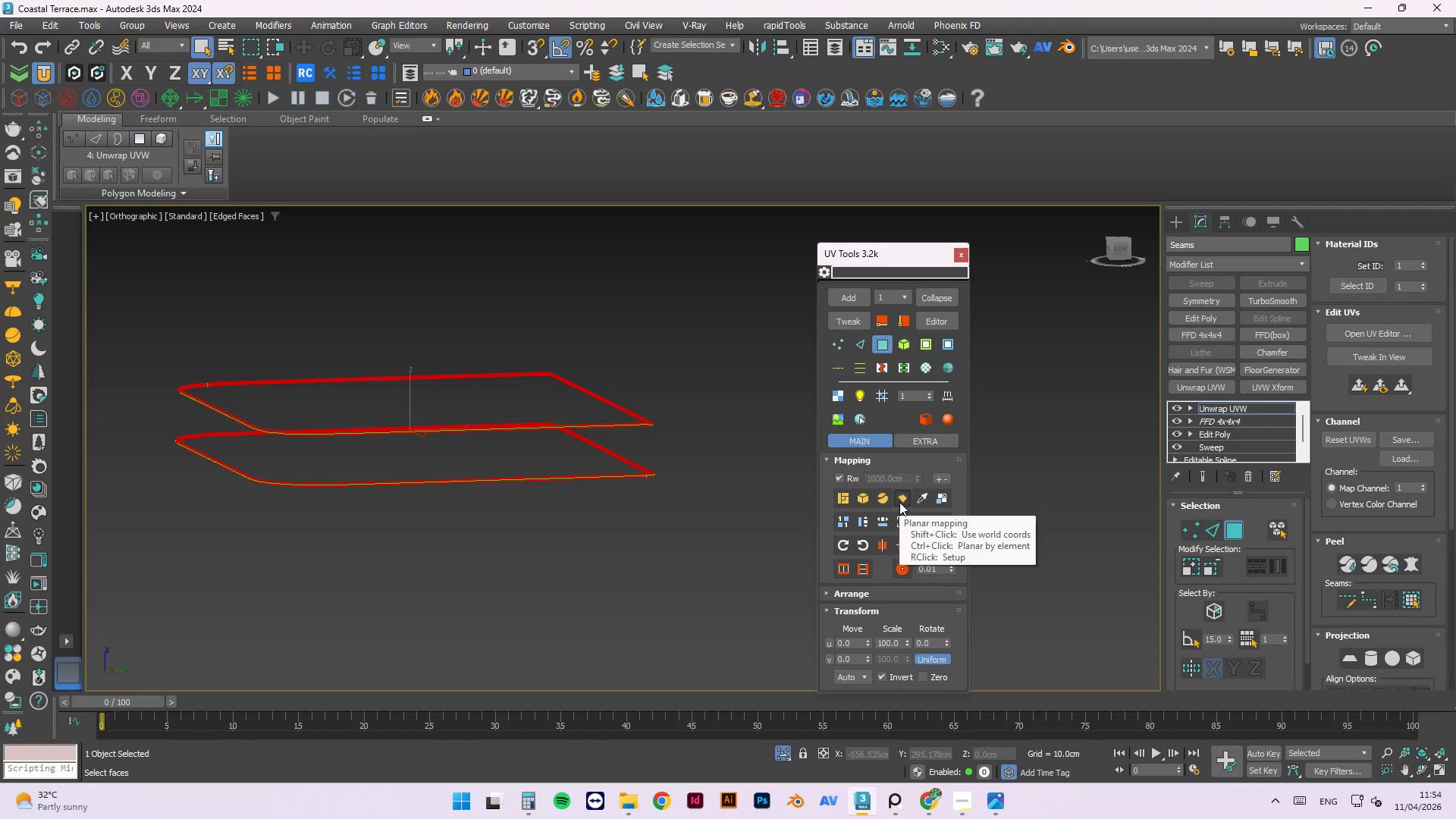 
wait(10.34)
 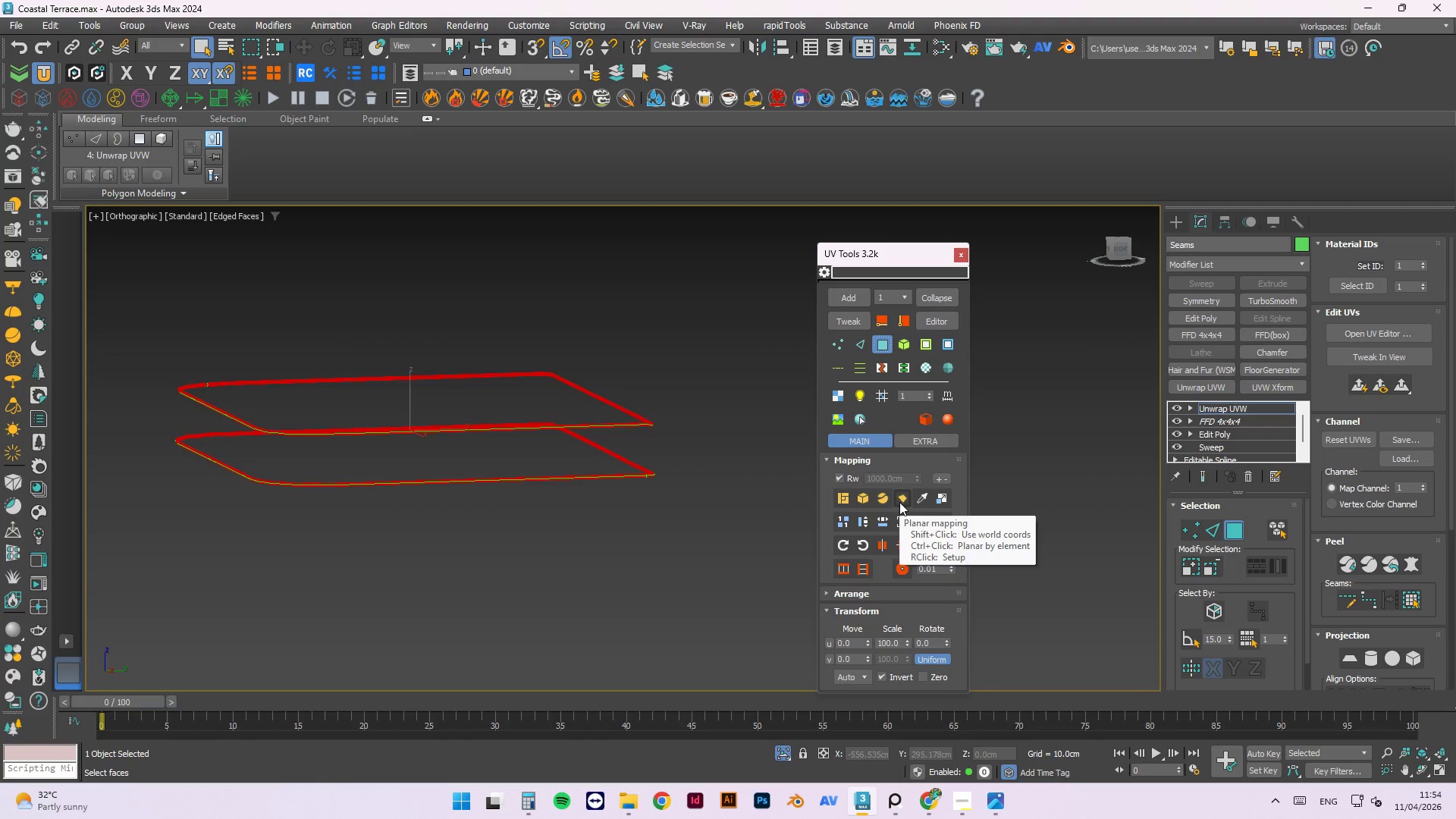 
left_click([858, 346])
 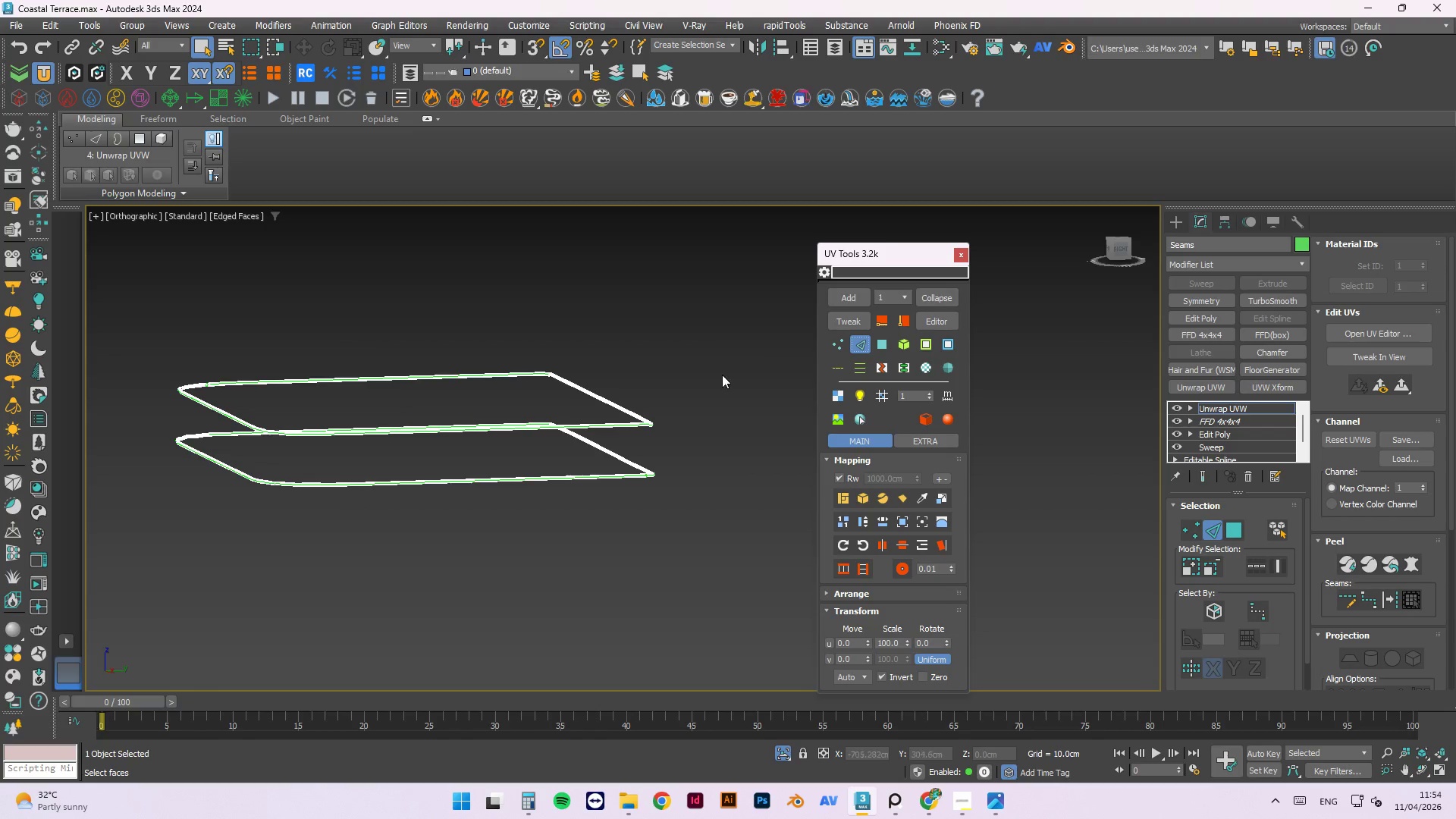 
scroll: coordinate [755, 450], scroll_direction: up, amount: 11.0
 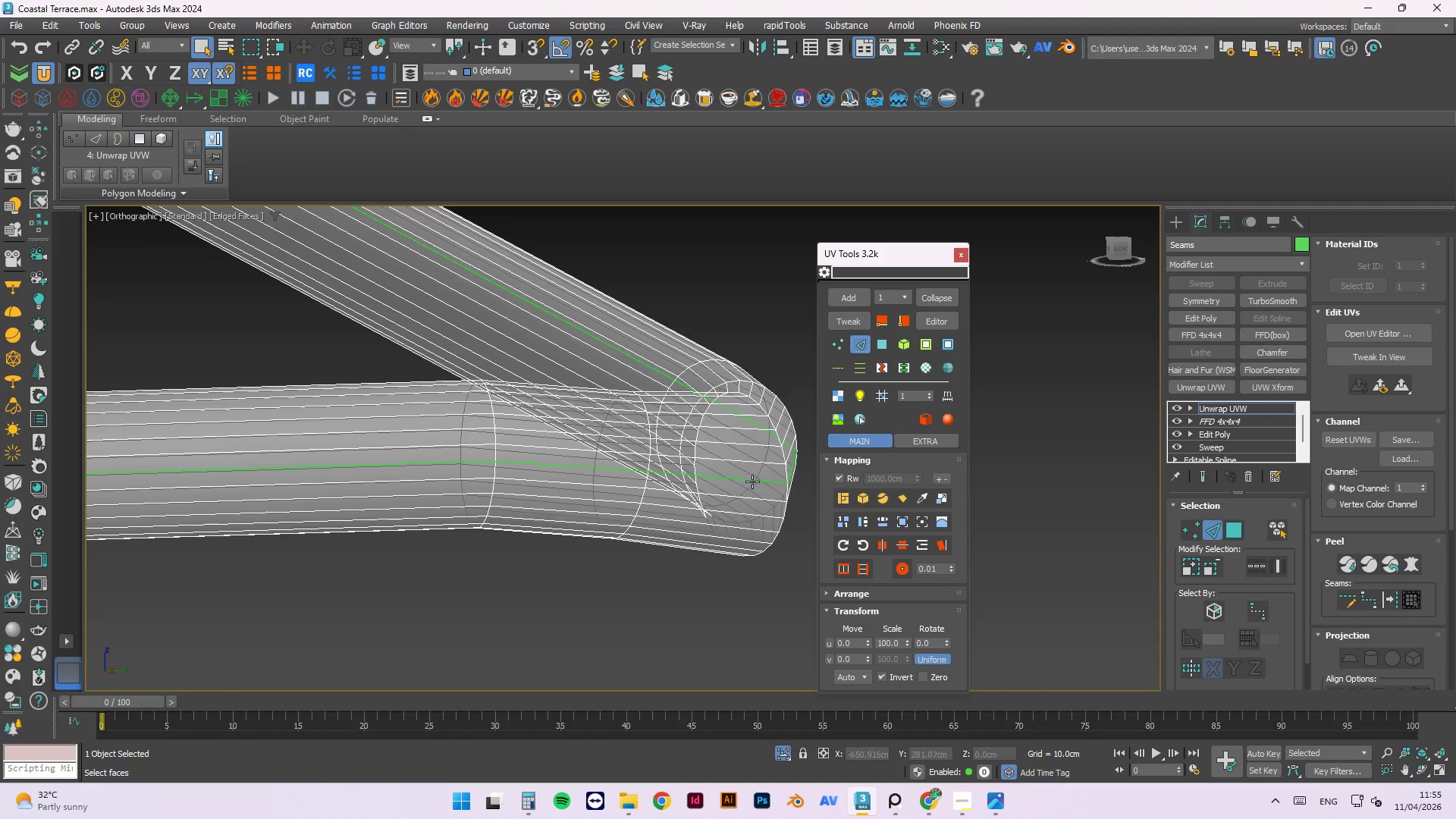 
double_click([752, 482])
 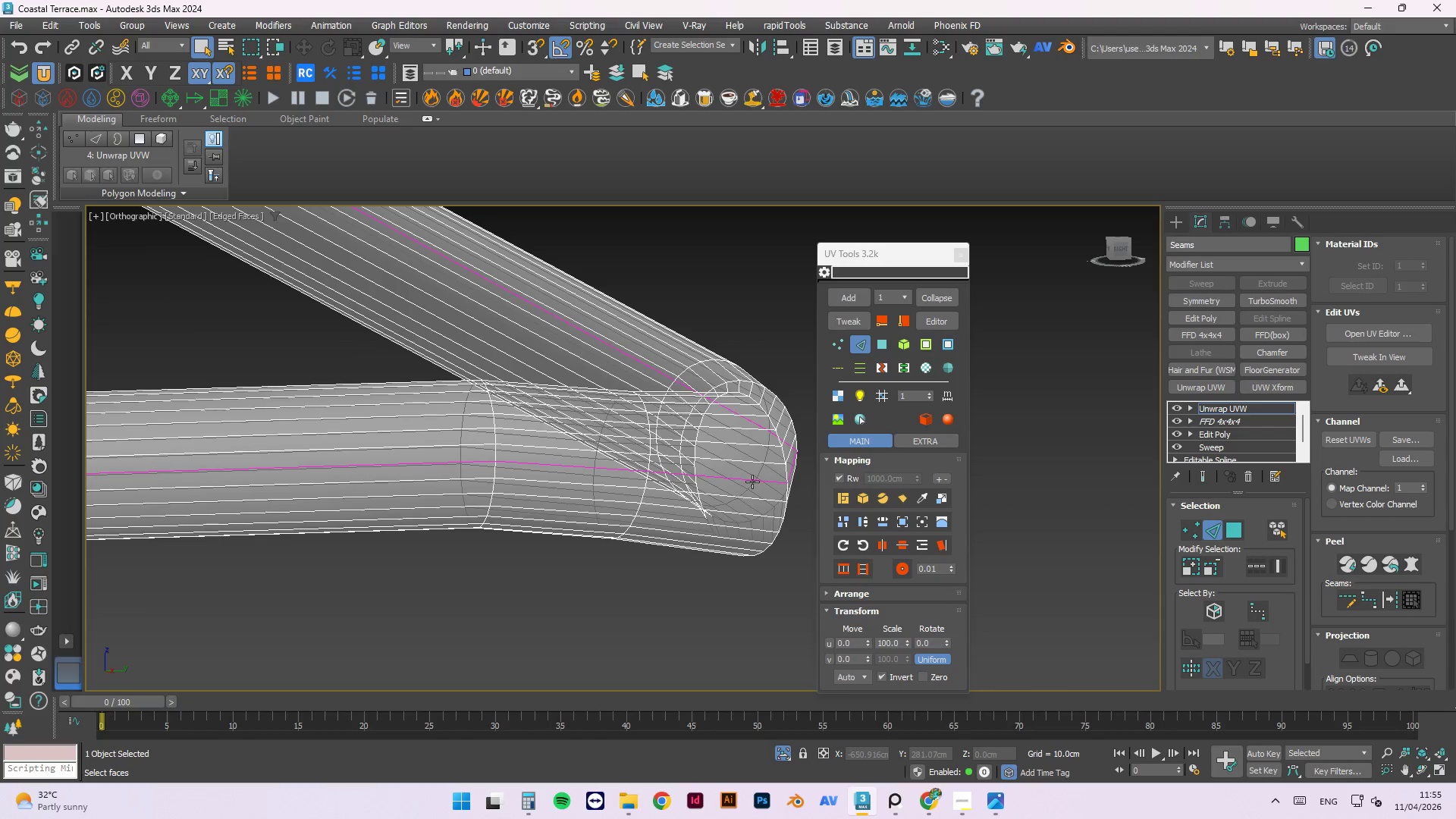 
hold_key(key=AltLeft, duration=0.55)
 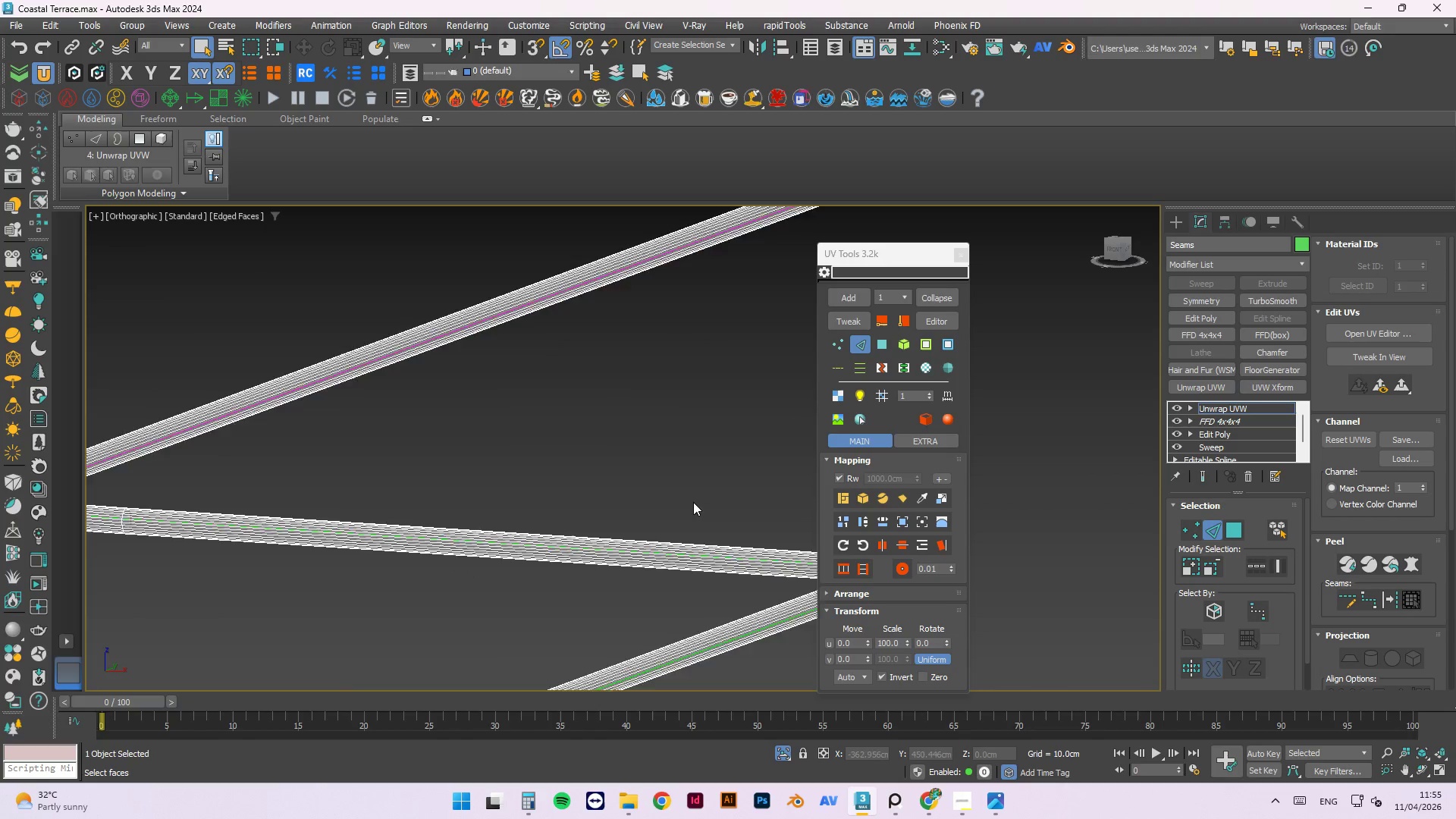 
scroll: coordinate [567, 438], scroll_direction: down, amount: 5.0
 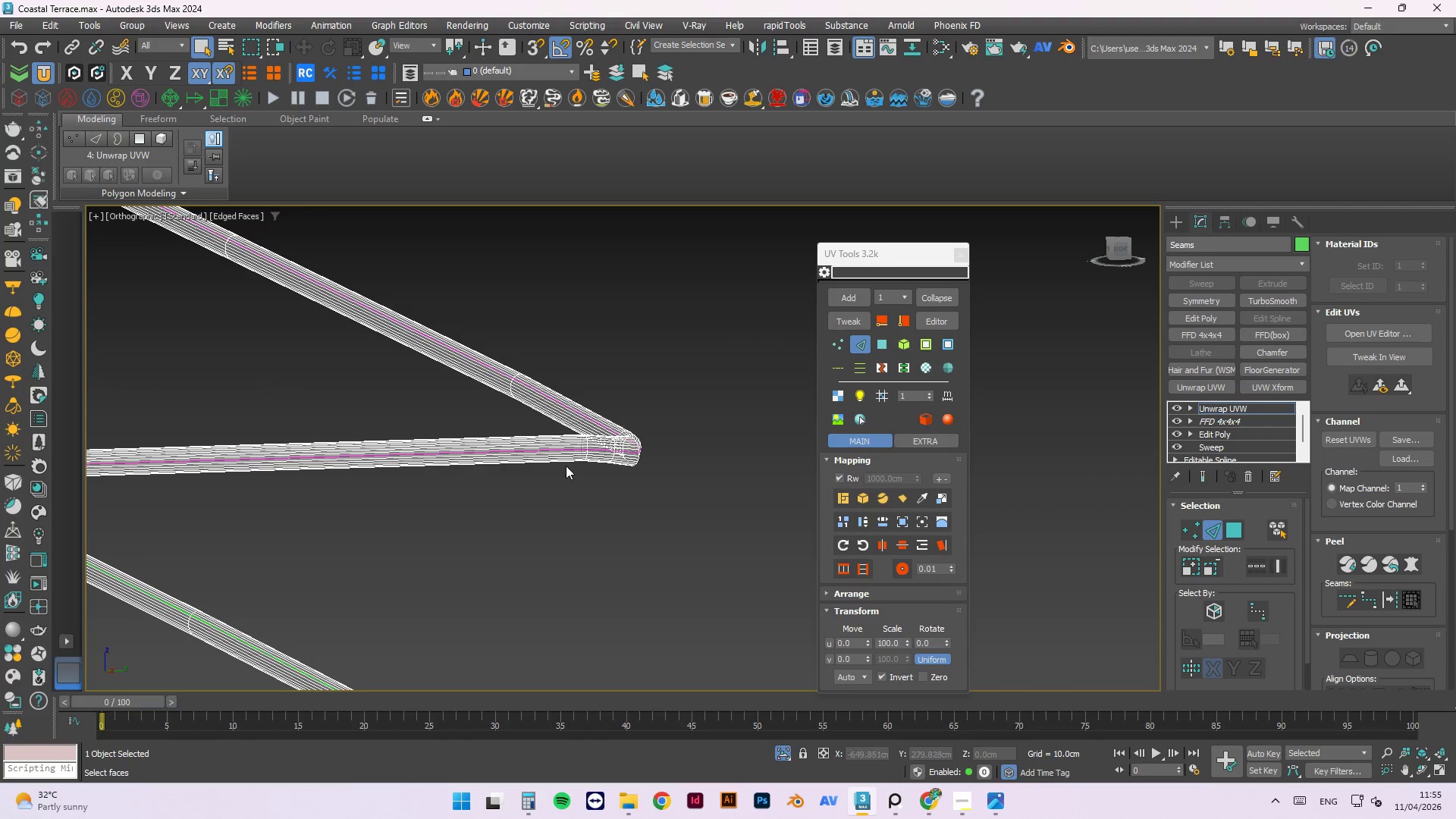 
hold_key(key=AltLeft, duration=0.75)
 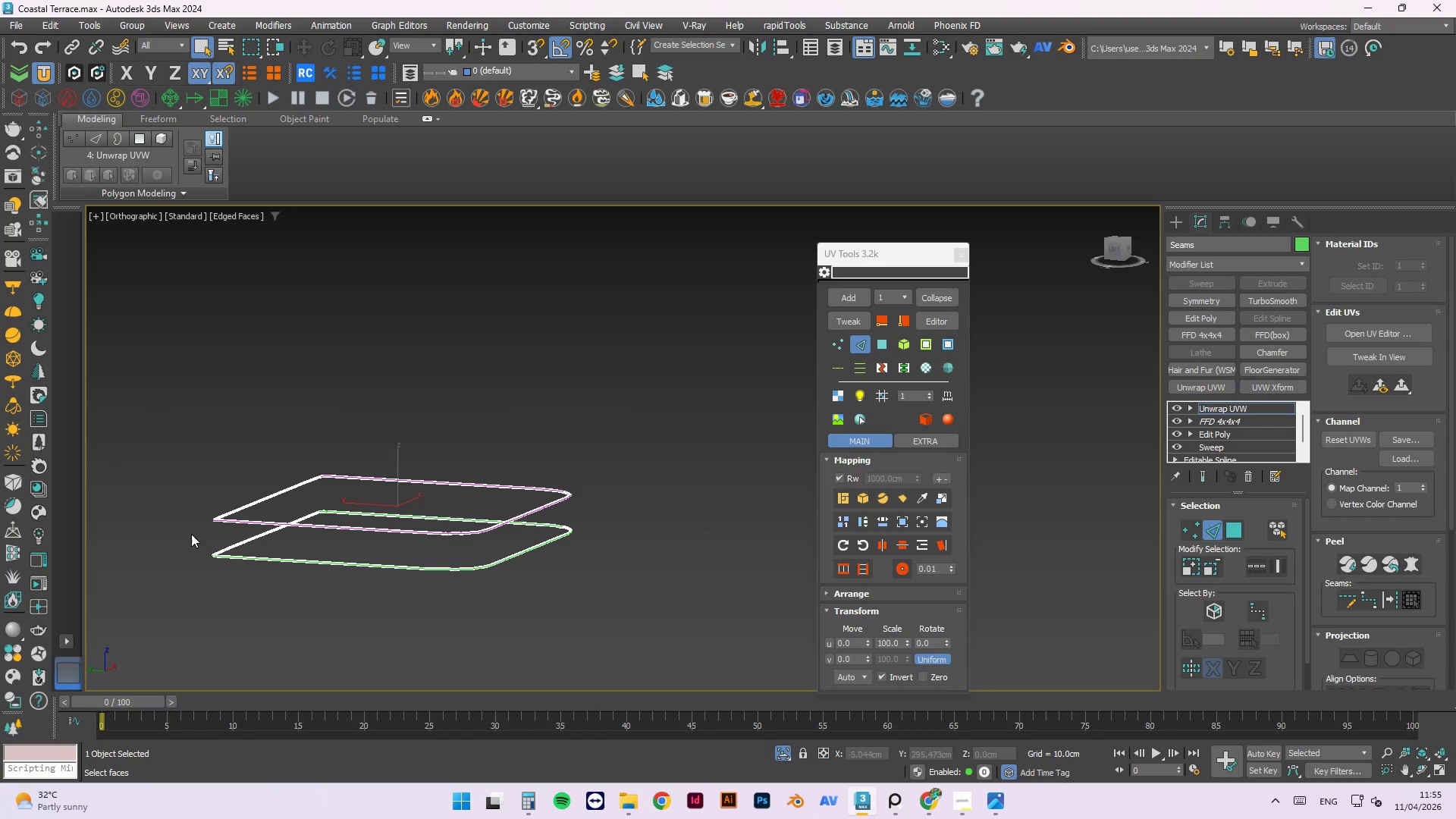 
scroll: coordinate [507, 536], scroll_direction: down, amount: 7.0
 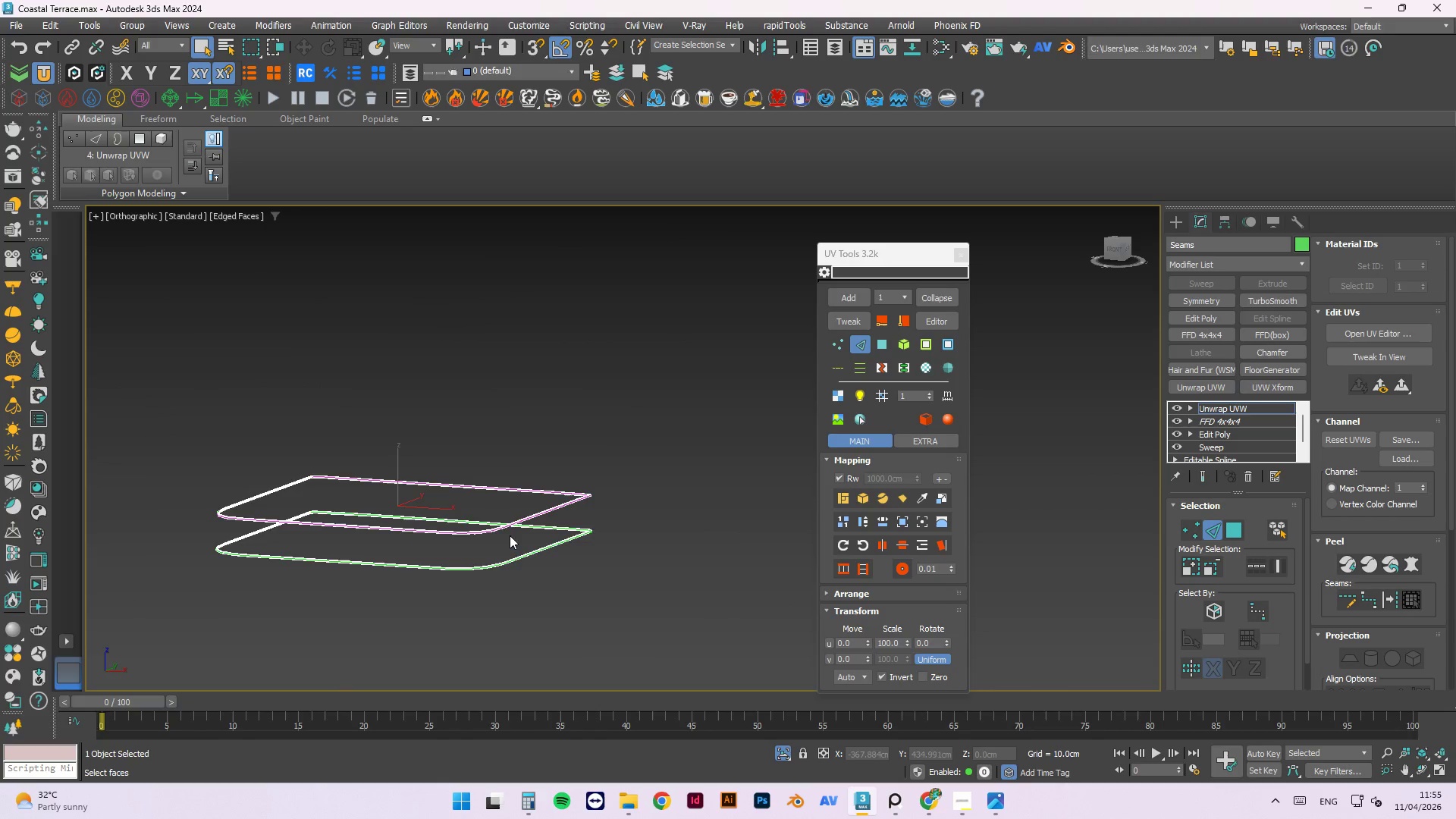 
scroll: coordinate [162, 564], scroll_direction: up, amount: 10.0
 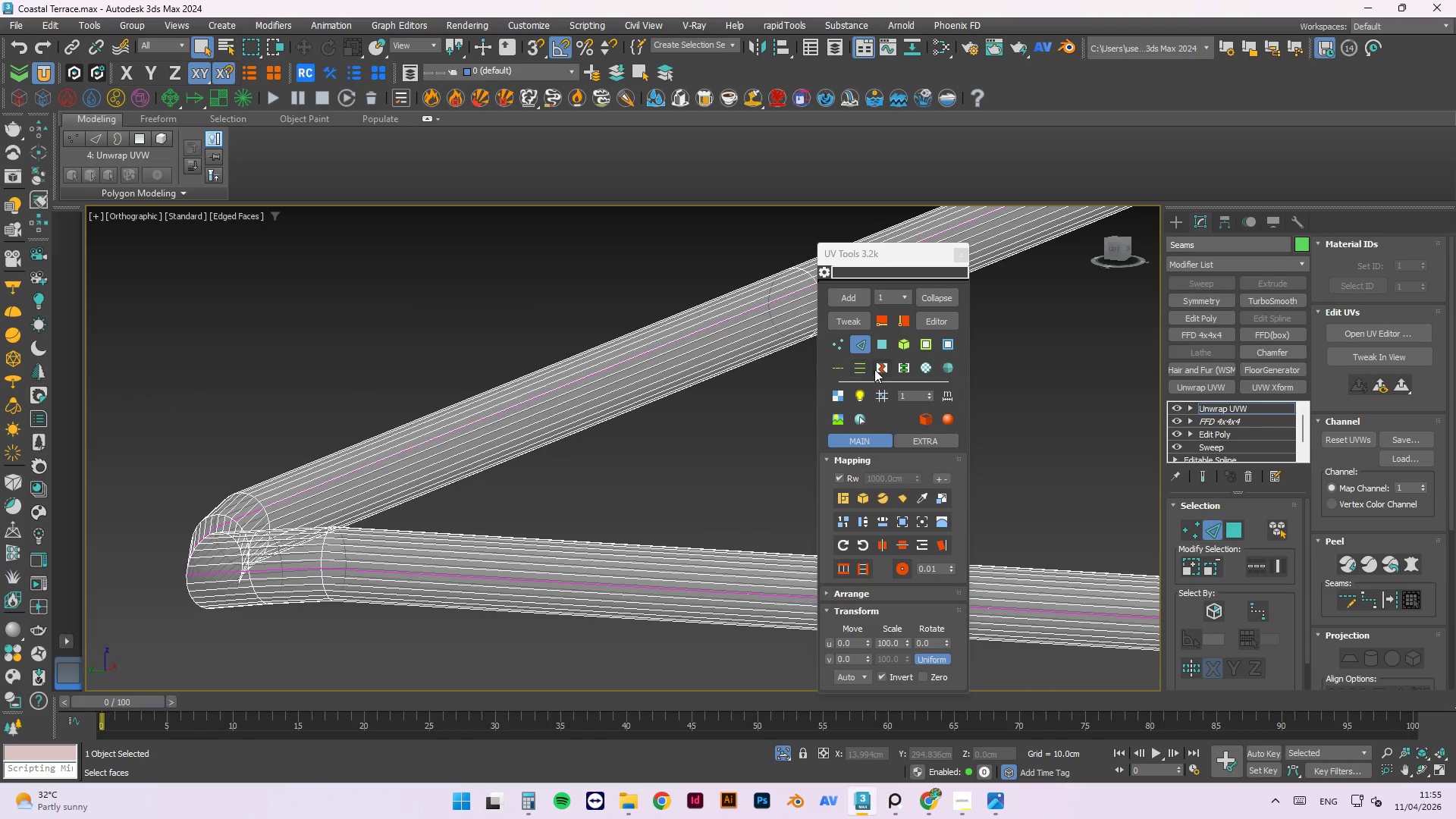 
left_click([905, 368])
 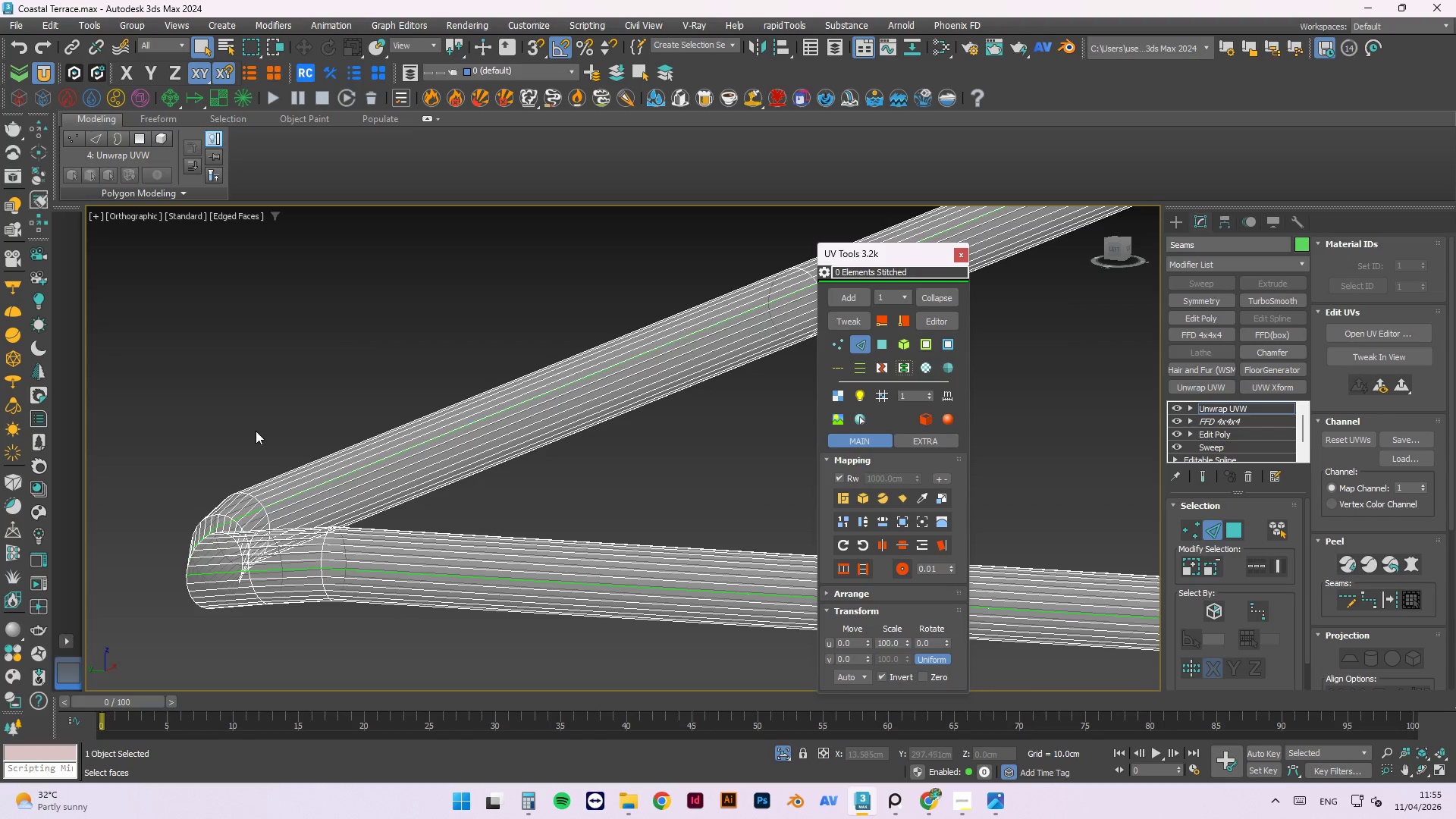 
scroll: coordinate [203, 466], scroll_direction: down, amount: 10.0
 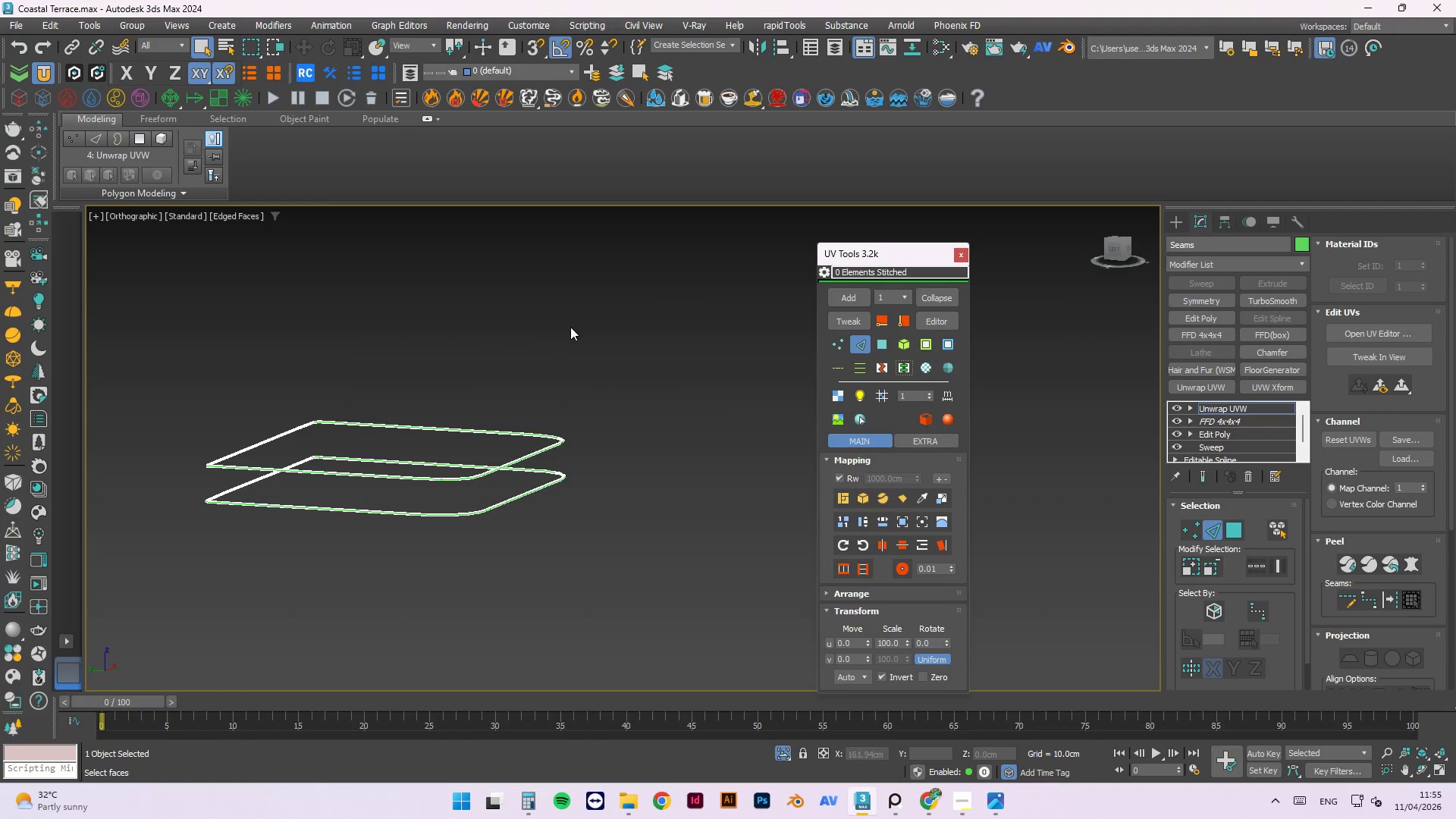 
left_click_drag(start_coordinate=[654, 322], to_coordinate=[32, 640])
 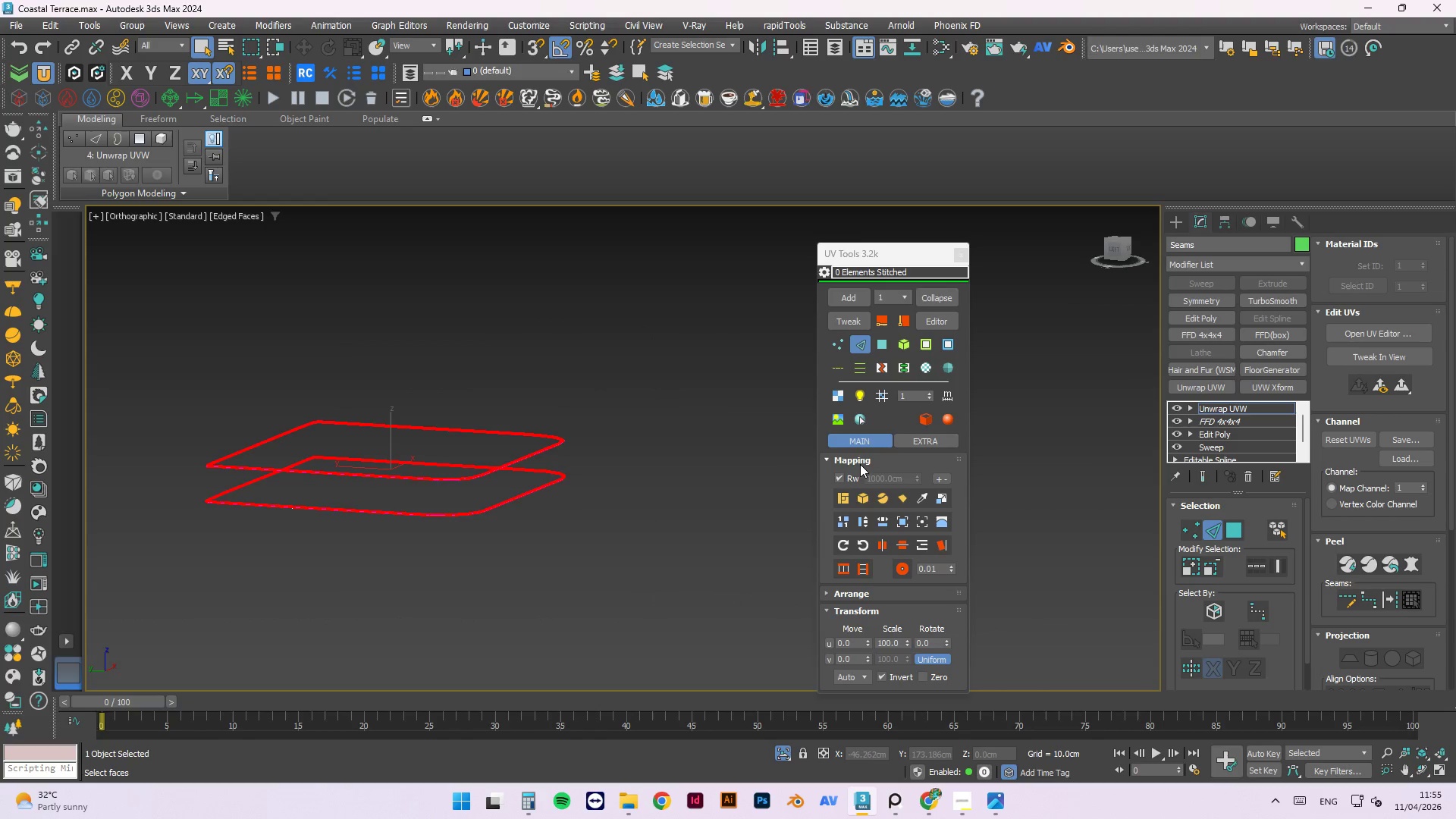 
key(Control+A)
 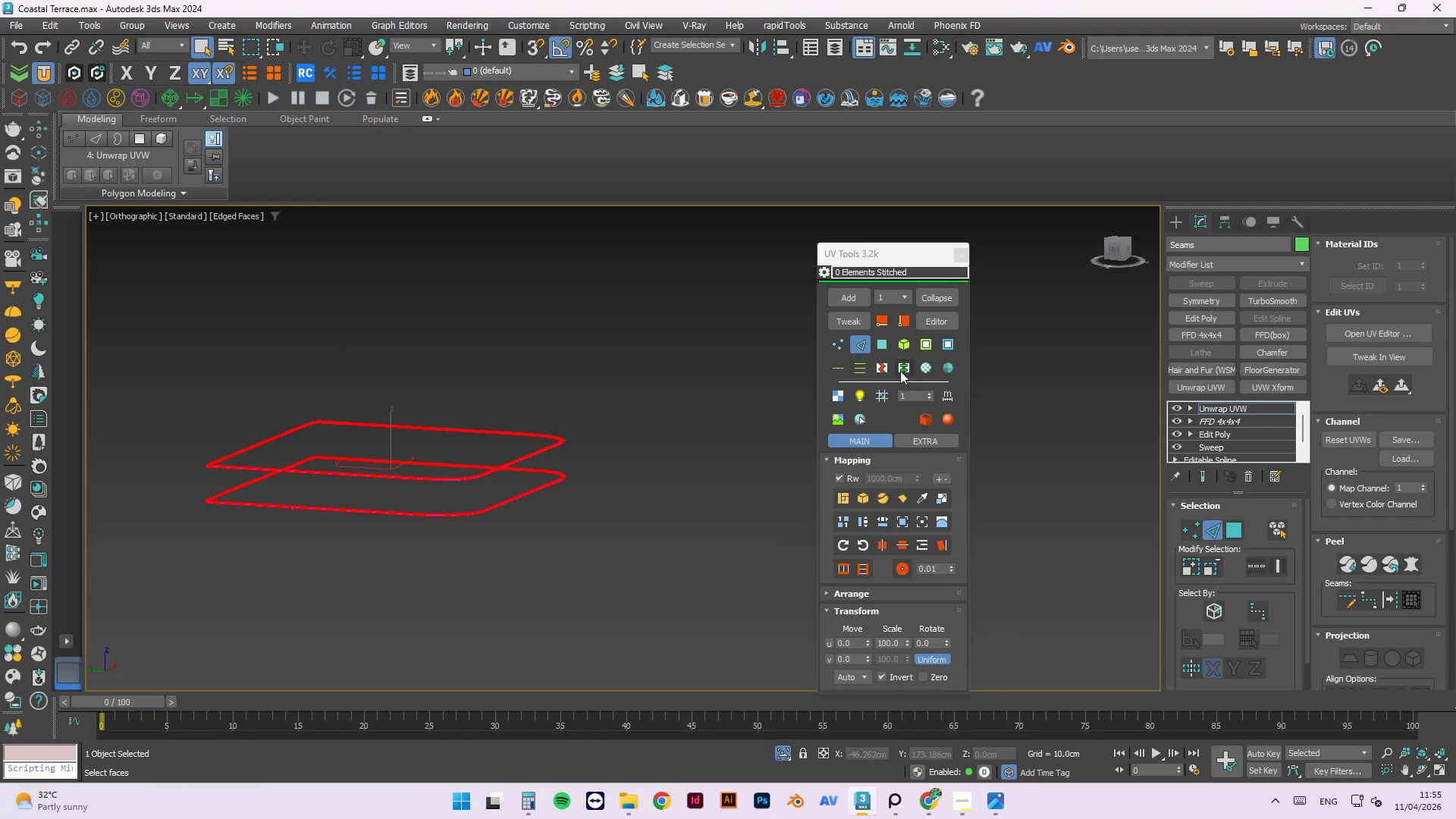 
left_click([901, 365])
 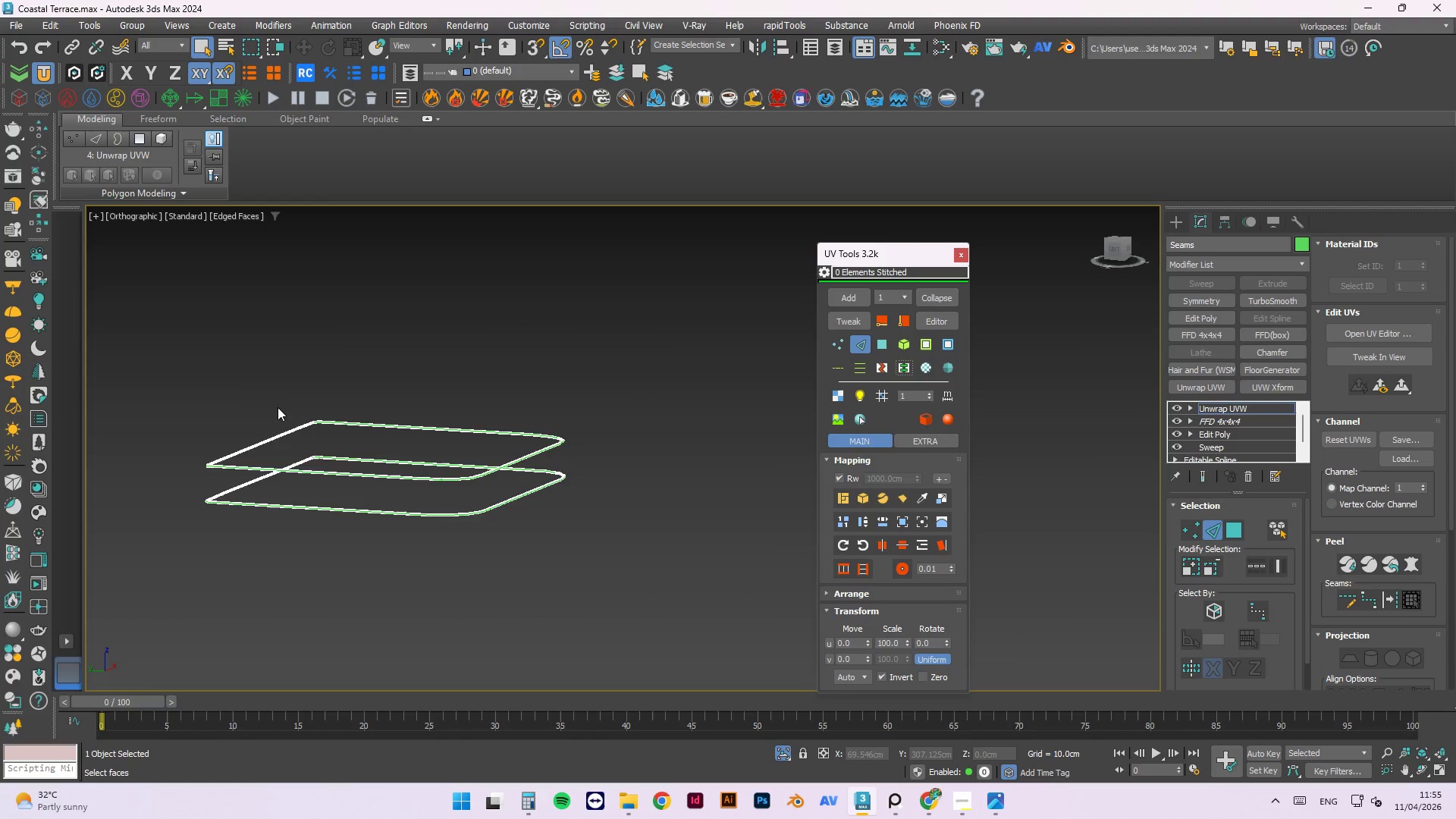 
scroll: coordinate [155, 466], scroll_direction: up, amount: 10.0
 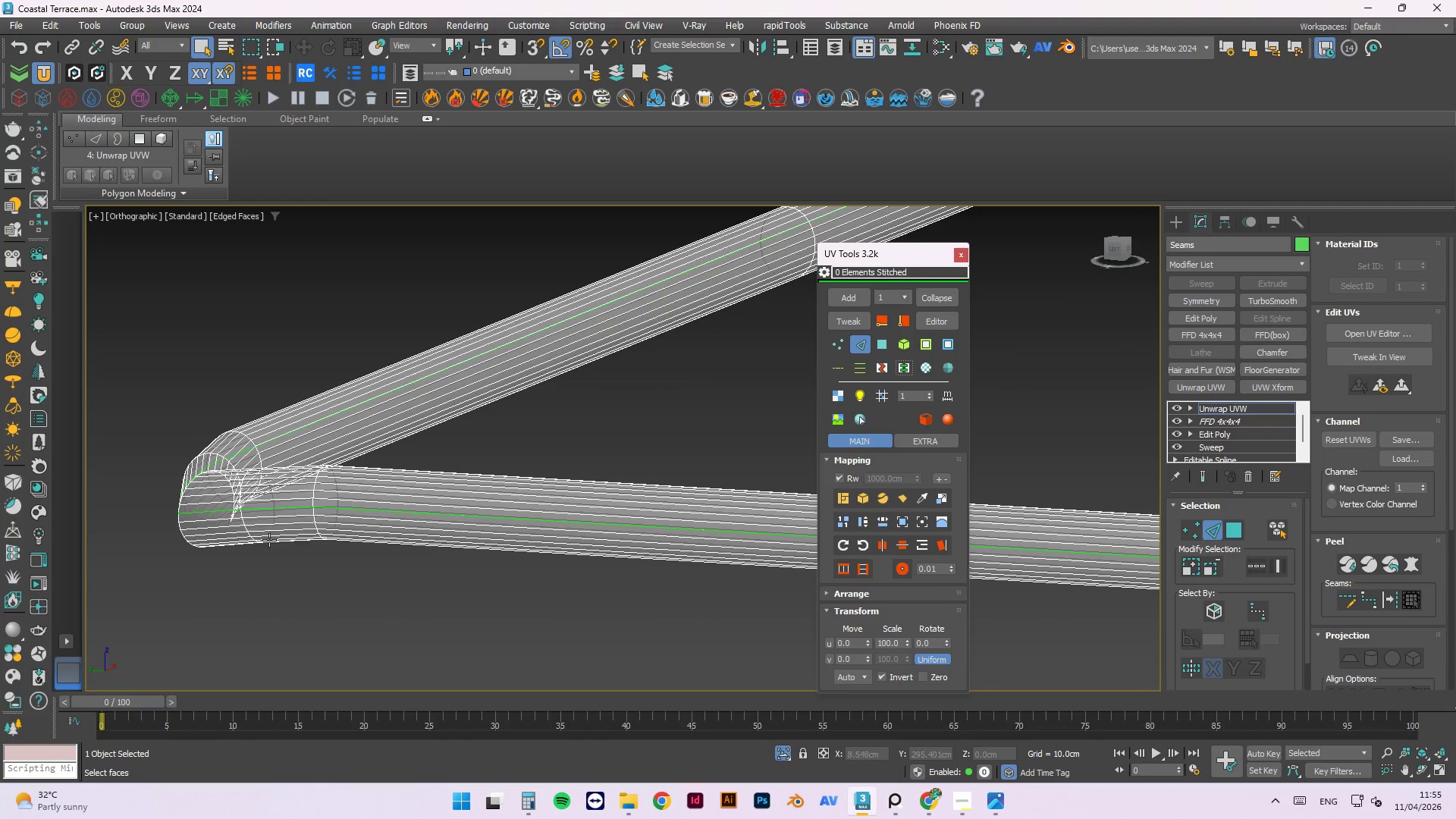 
left_click([331, 573])
 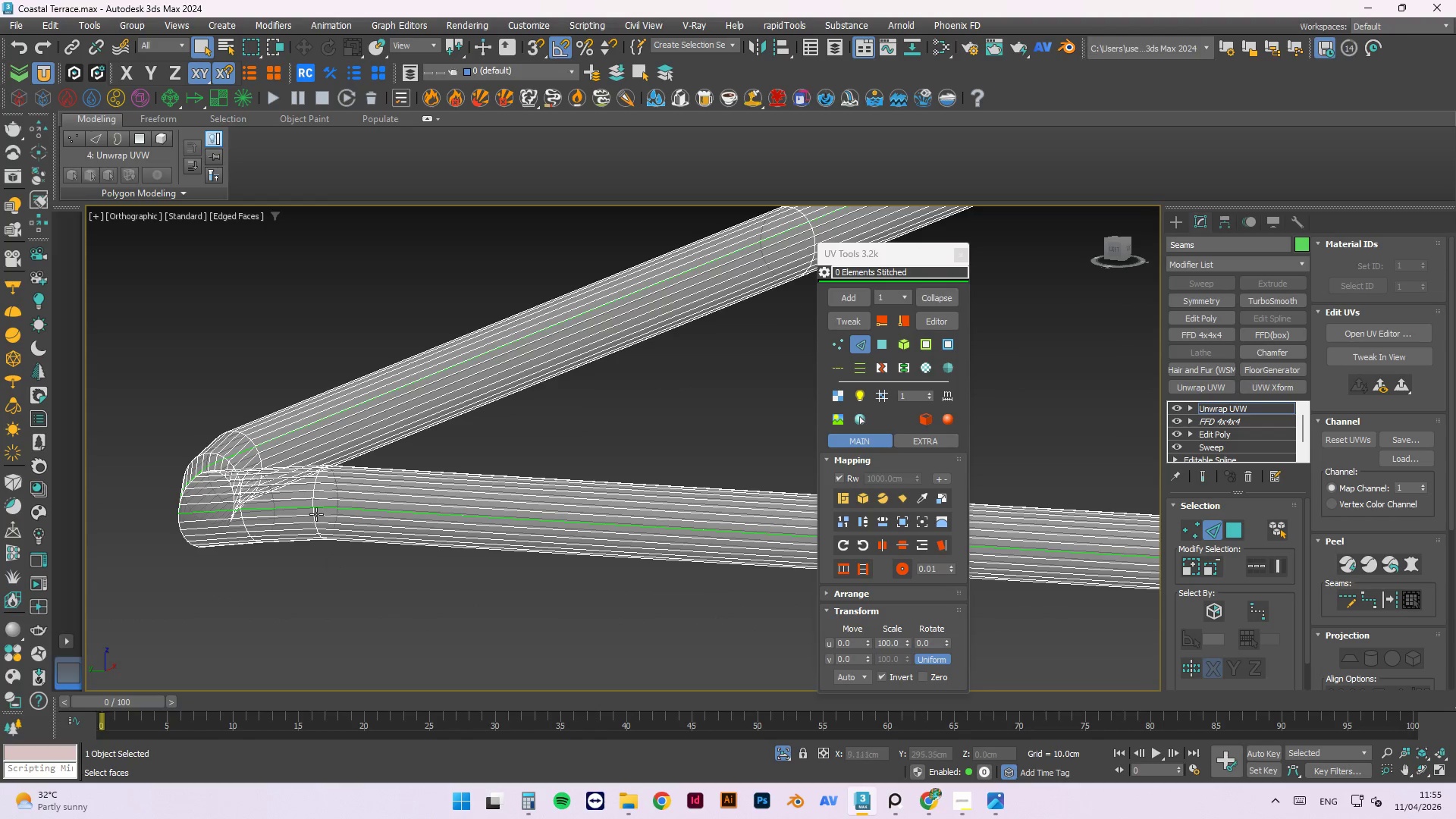 
left_click([330, 507])
 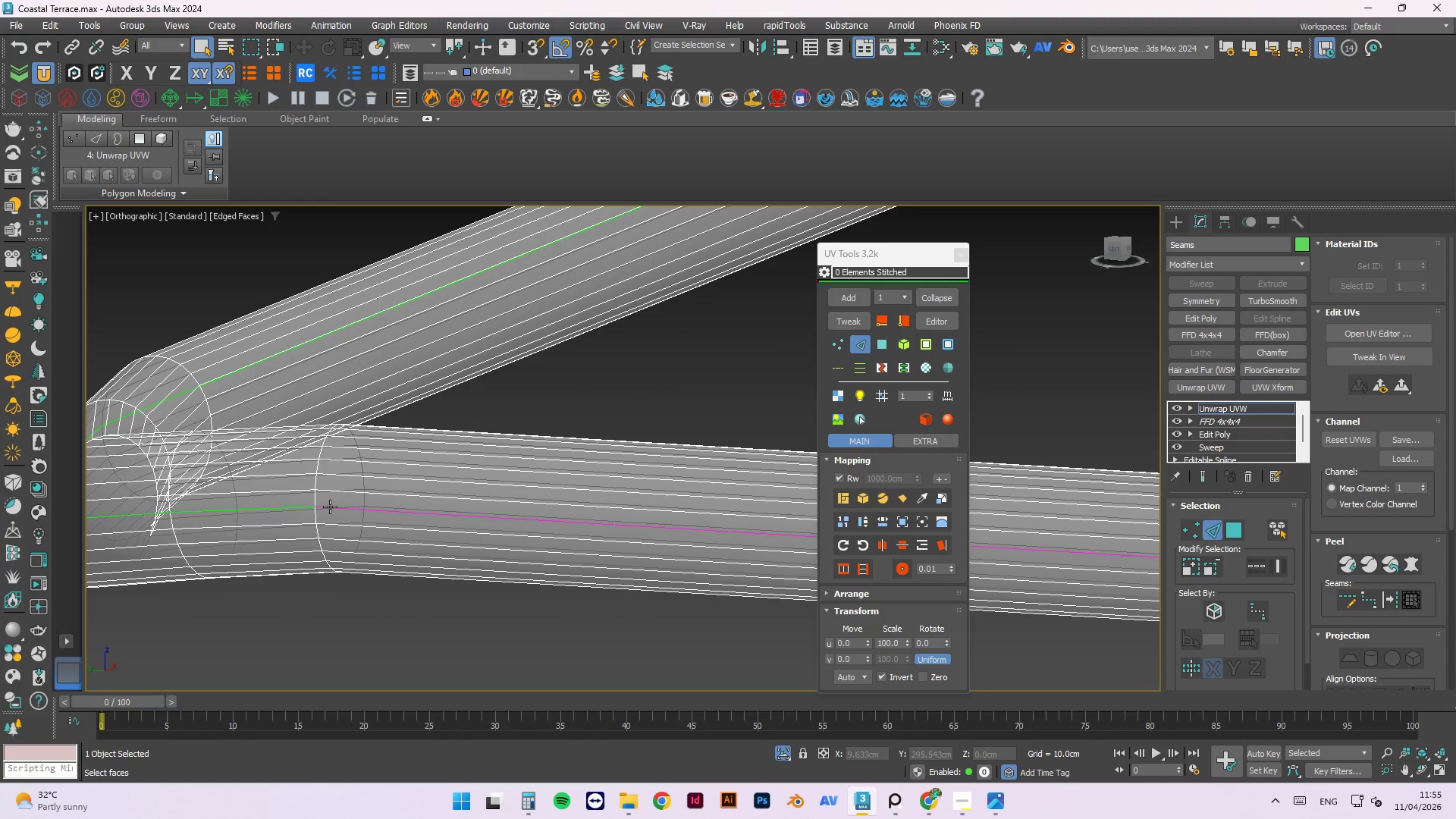 
scroll: coordinate [311, 507], scroll_direction: up, amount: 2.0
 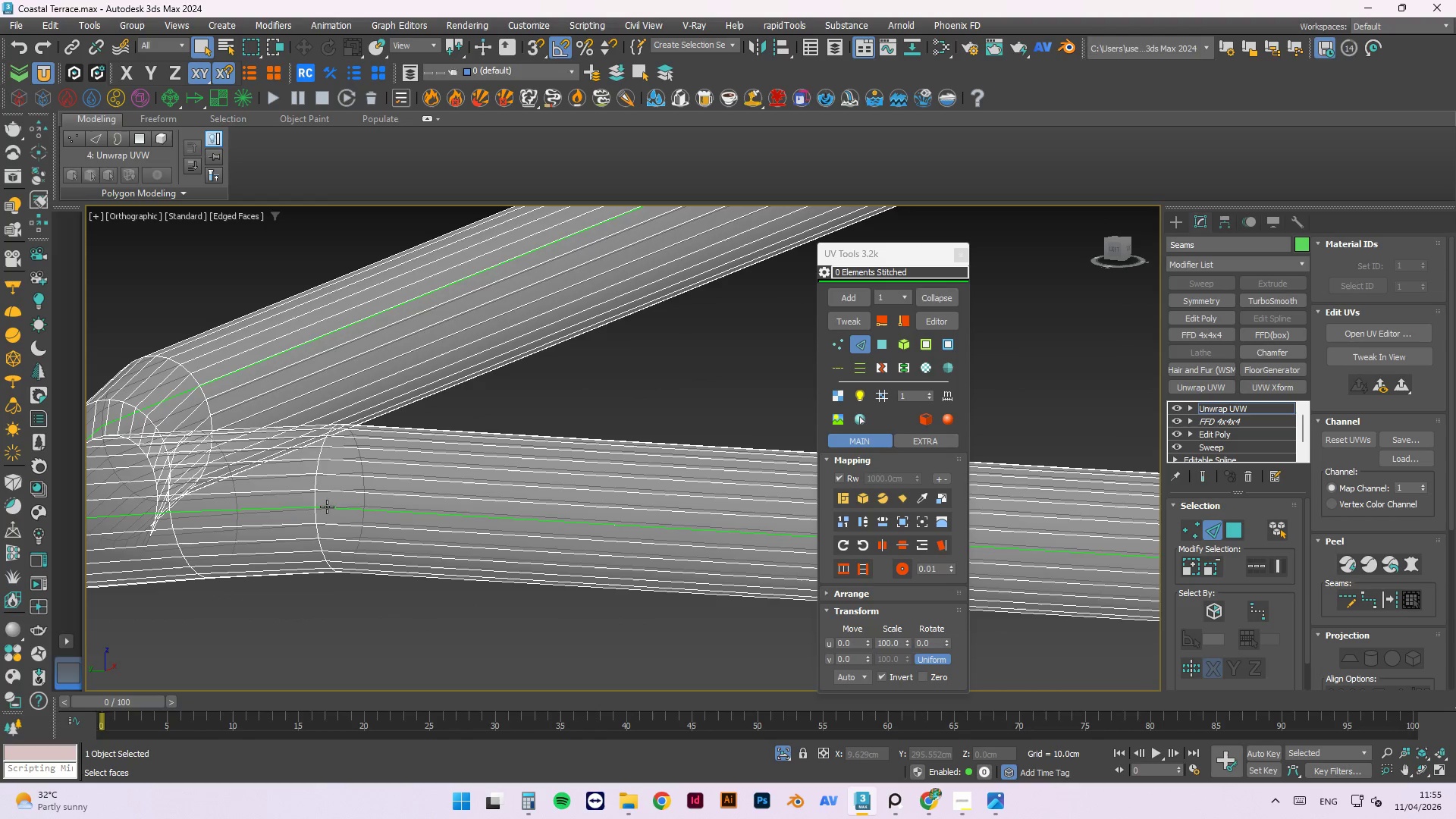 
double_click([330, 507])
 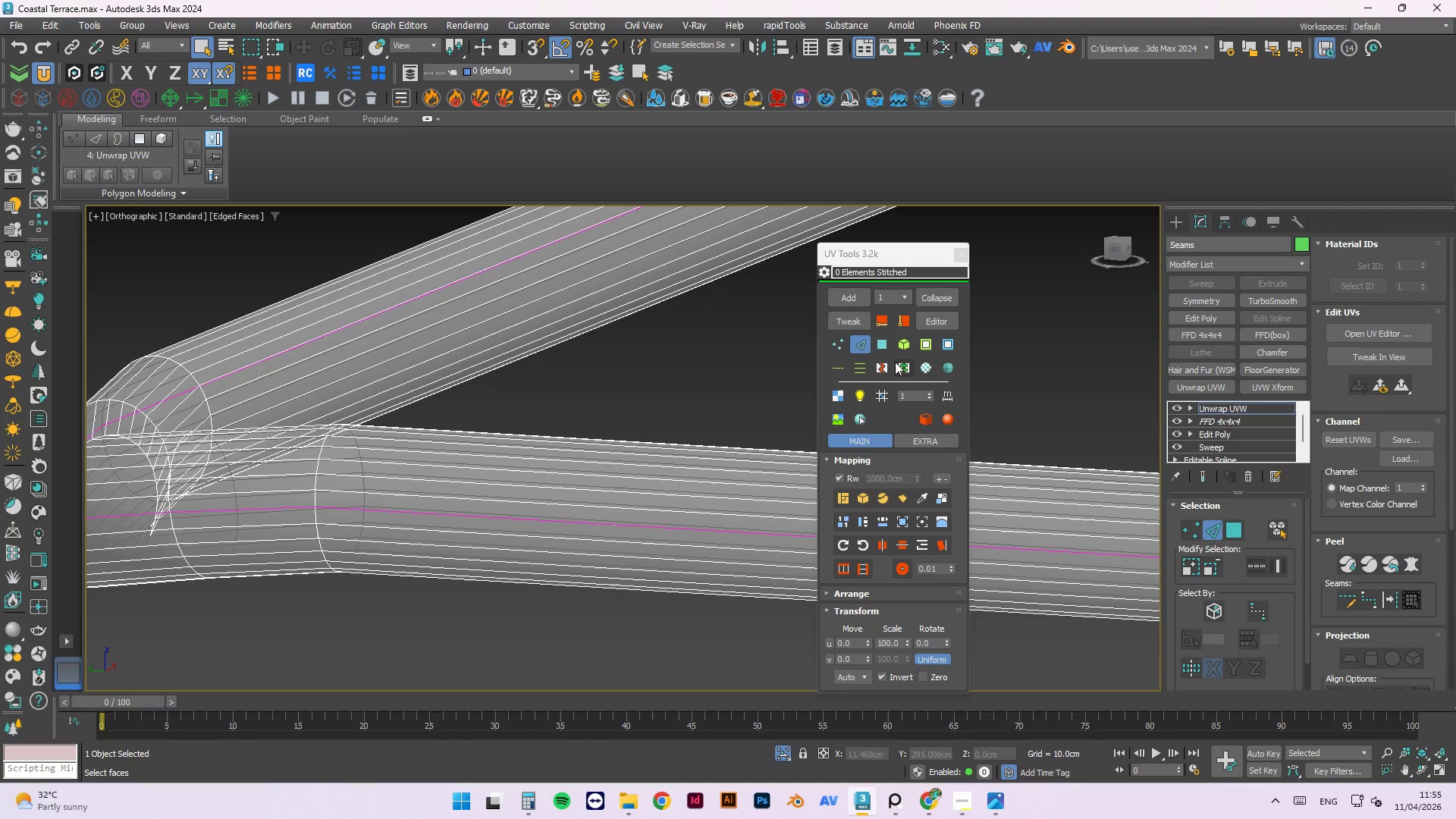 
left_click([901, 365])
 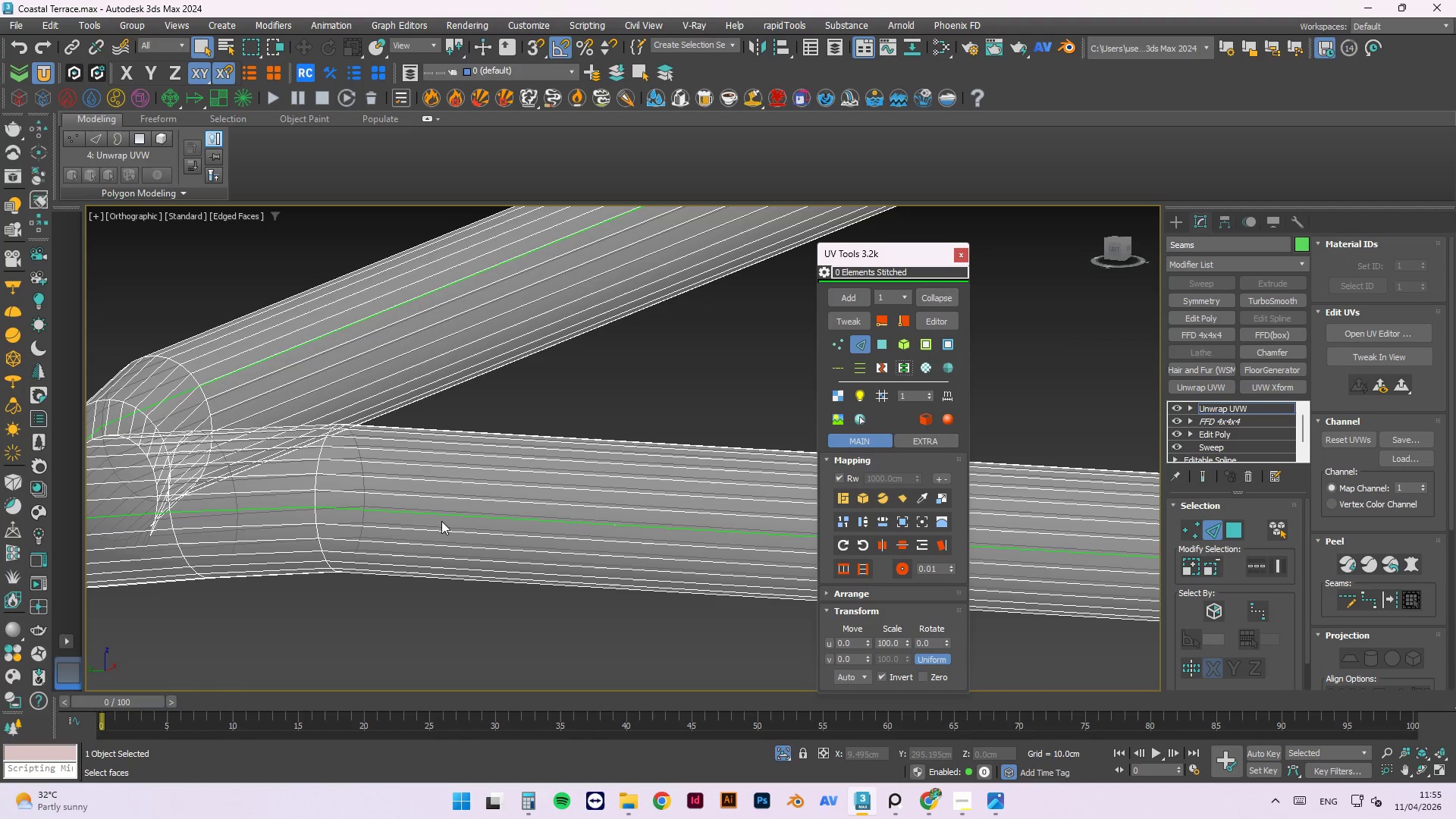 
double_click([445, 514])
 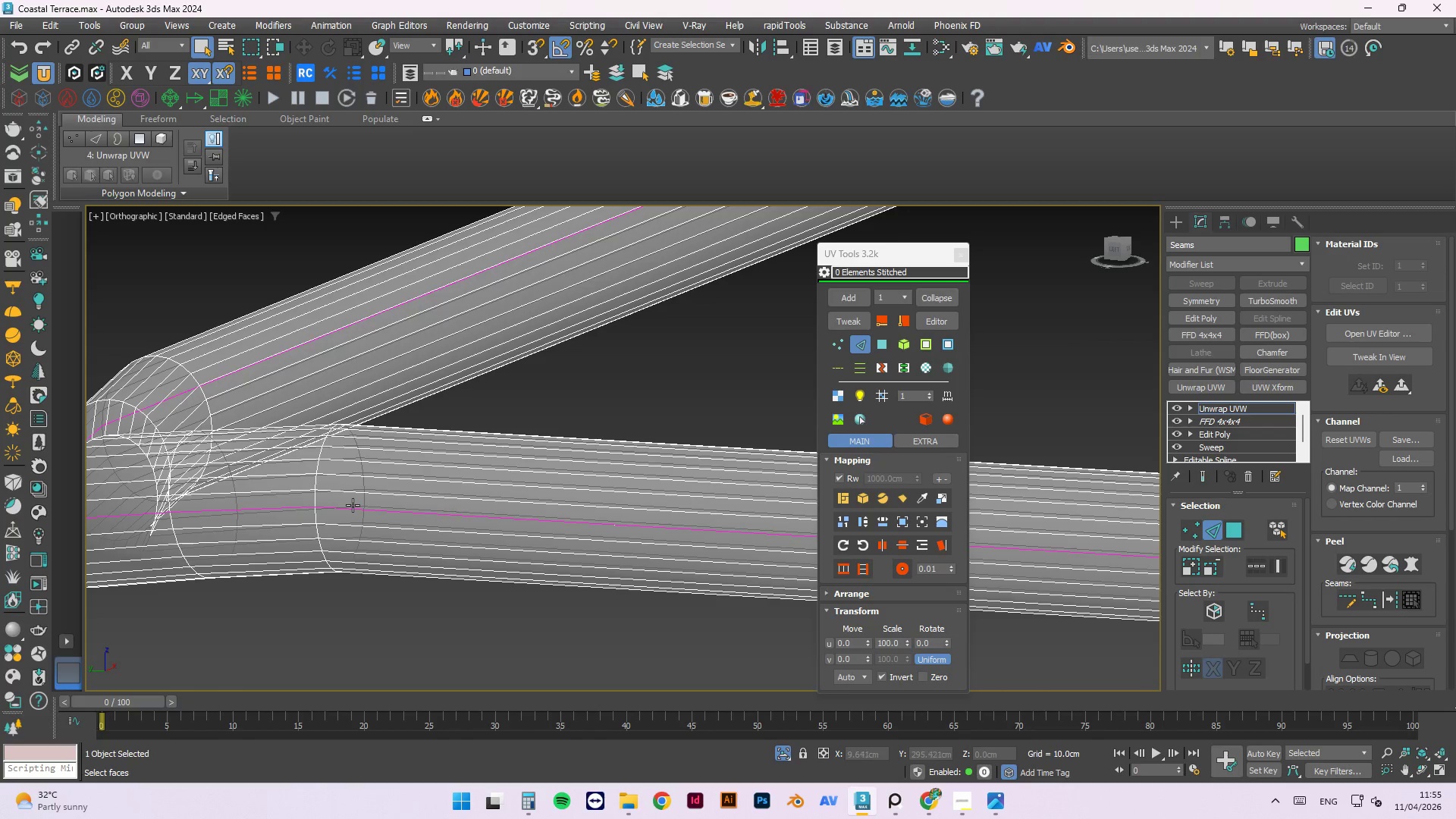 
hold_key(key=AltLeft, duration=0.55)
 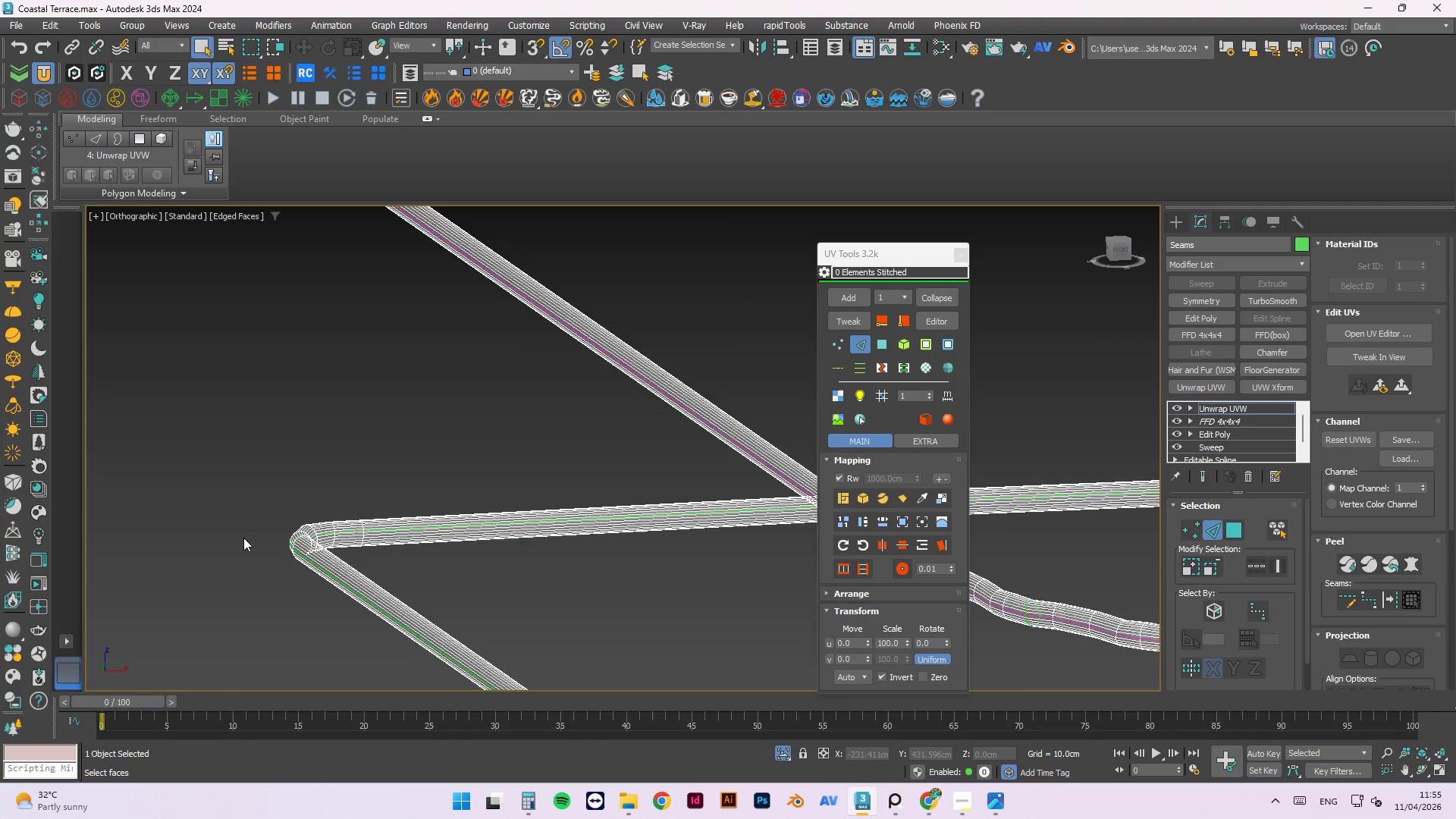 
scroll: coordinate [306, 491], scroll_direction: down, amount: 5.0
 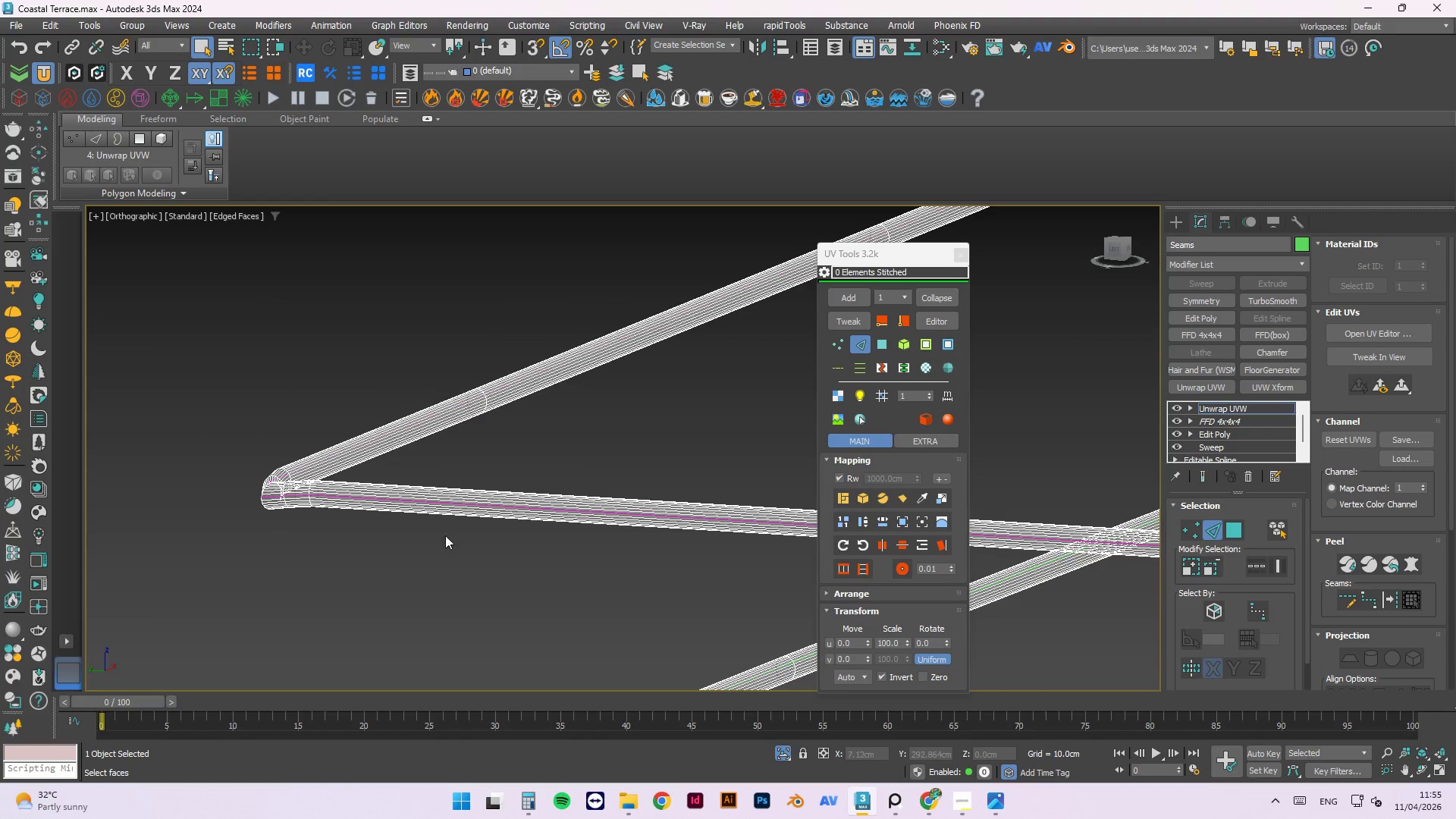 
hold_key(key=AltLeft, duration=0.53)
 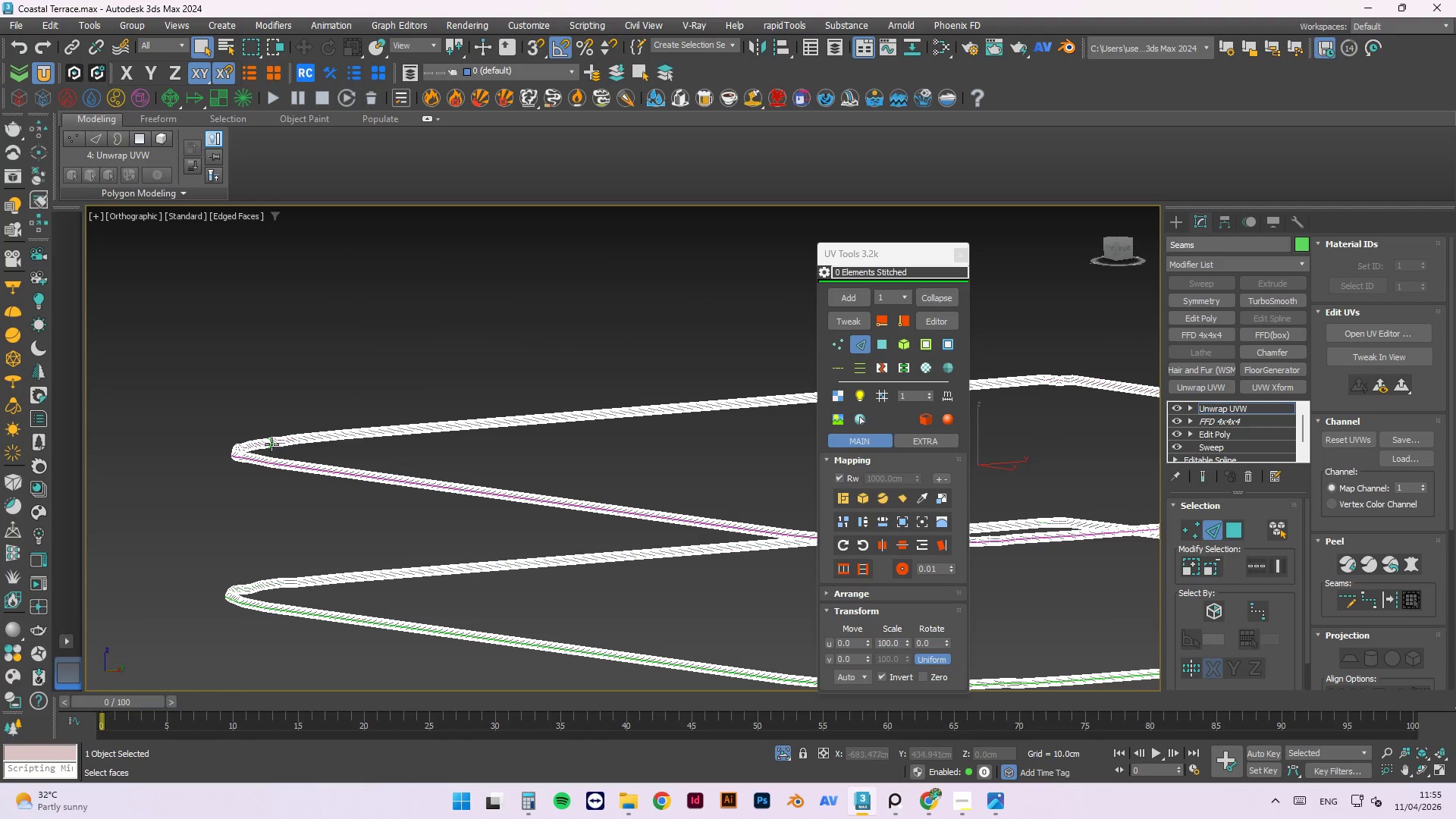 
scroll: coordinate [228, 538], scroll_direction: down, amount: 3.0
 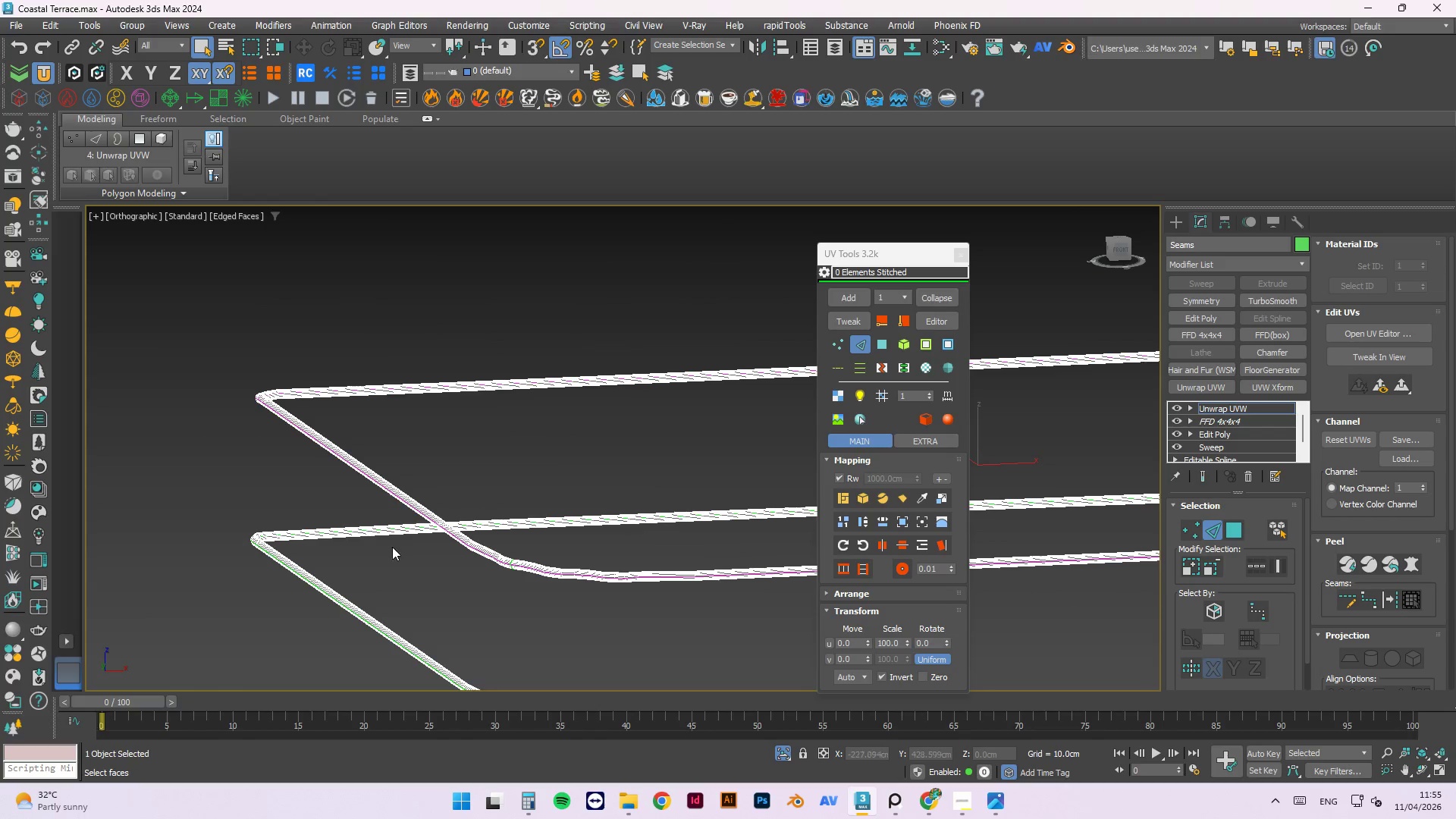 
scroll: coordinate [305, 436], scroll_direction: up, amount: 8.0
 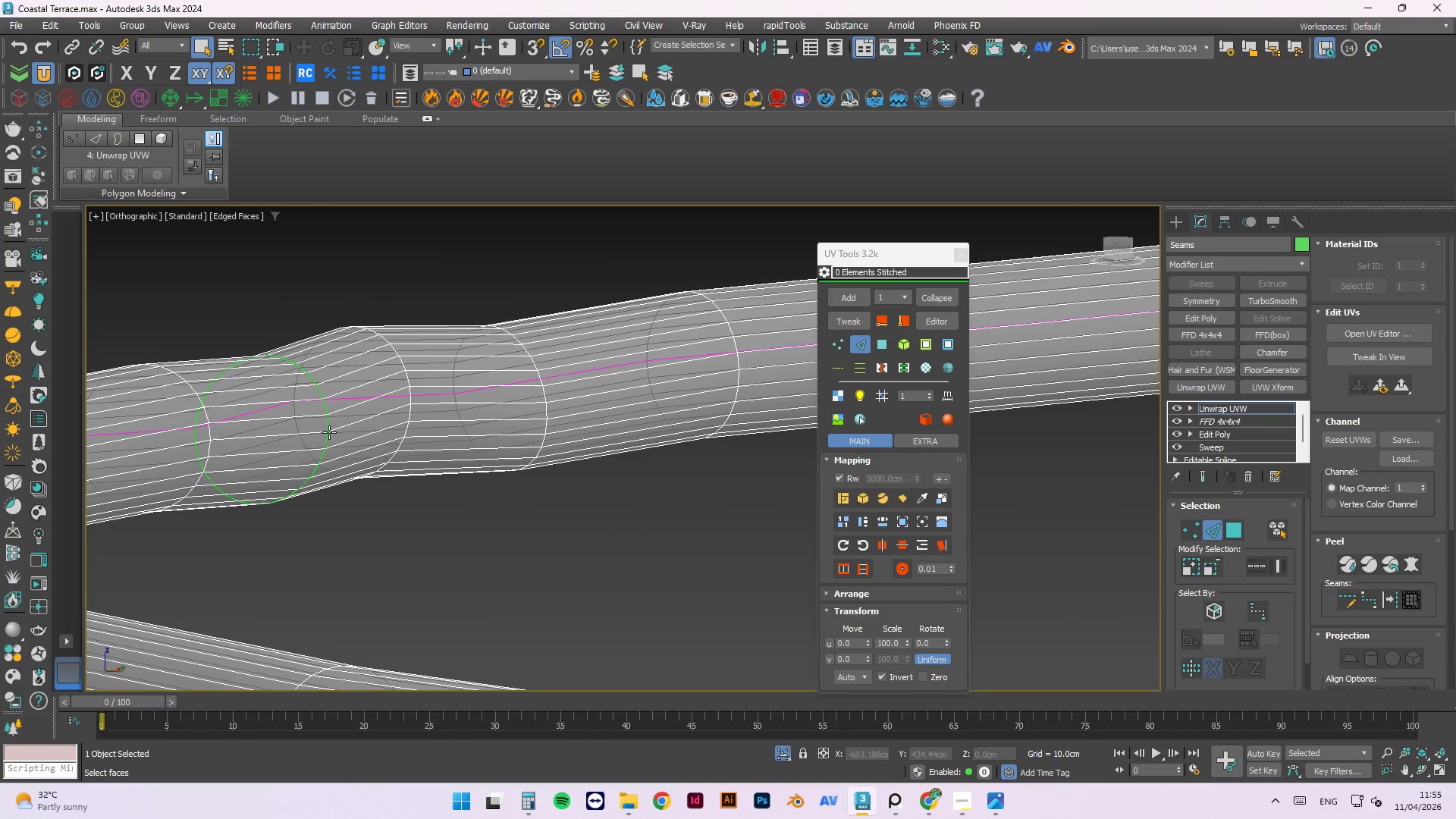 
double_click([337, 431])
 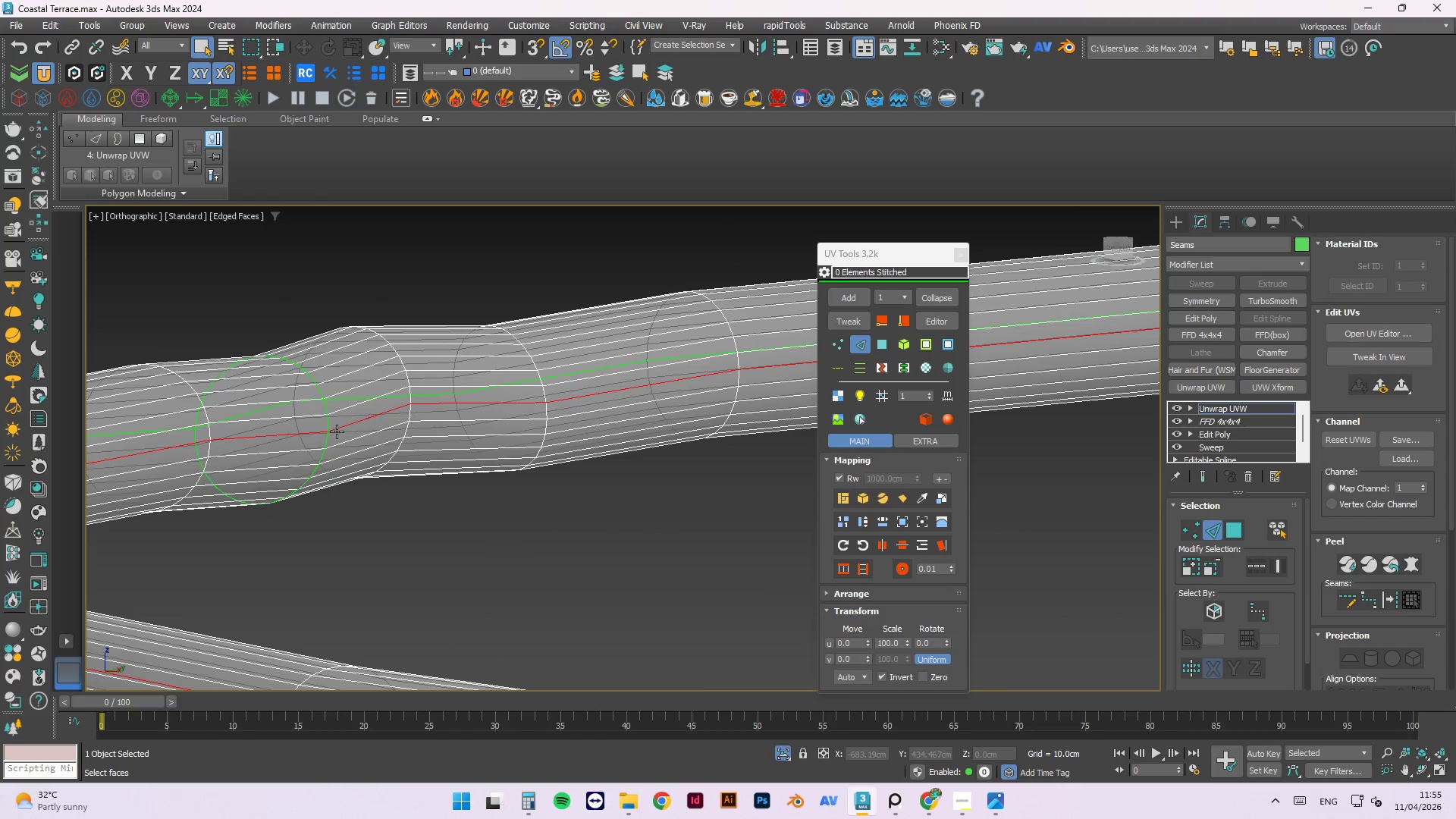 
hold_key(key=AltLeft, duration=0.92)
 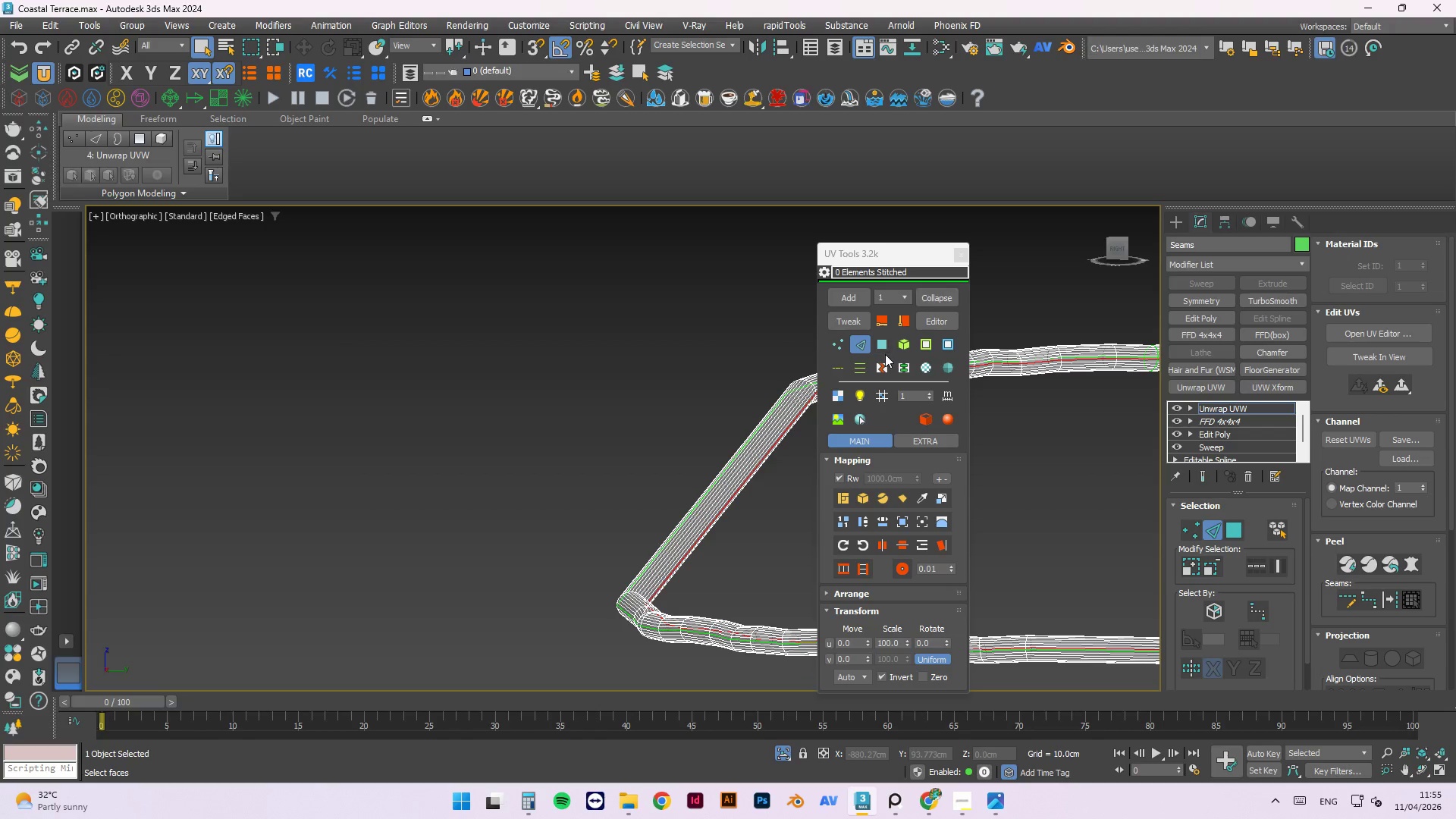 
scroll: coordinate [272, 463], scroll_direction: down, amount: 5.0
 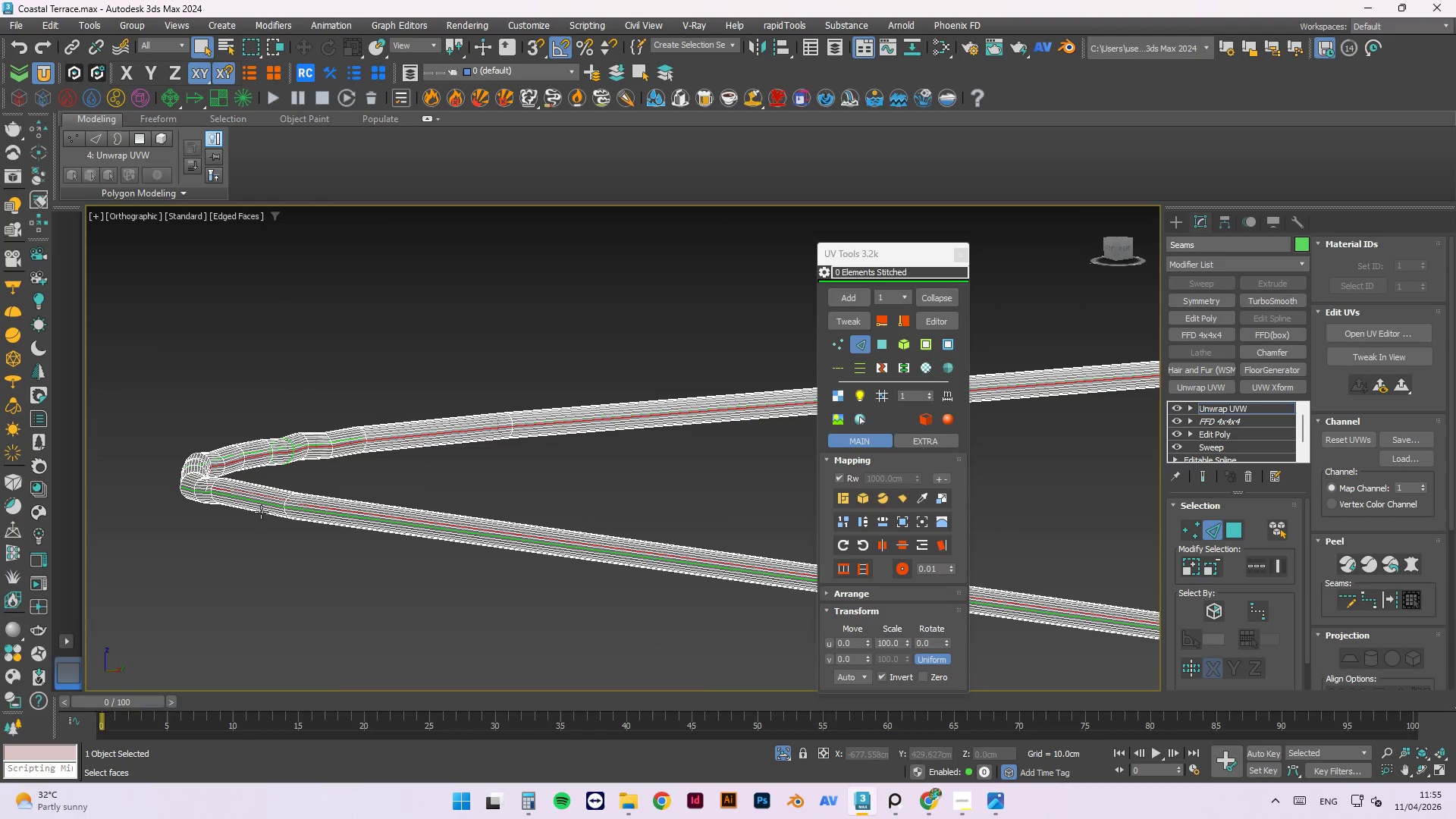 
left_click([882, 363])
 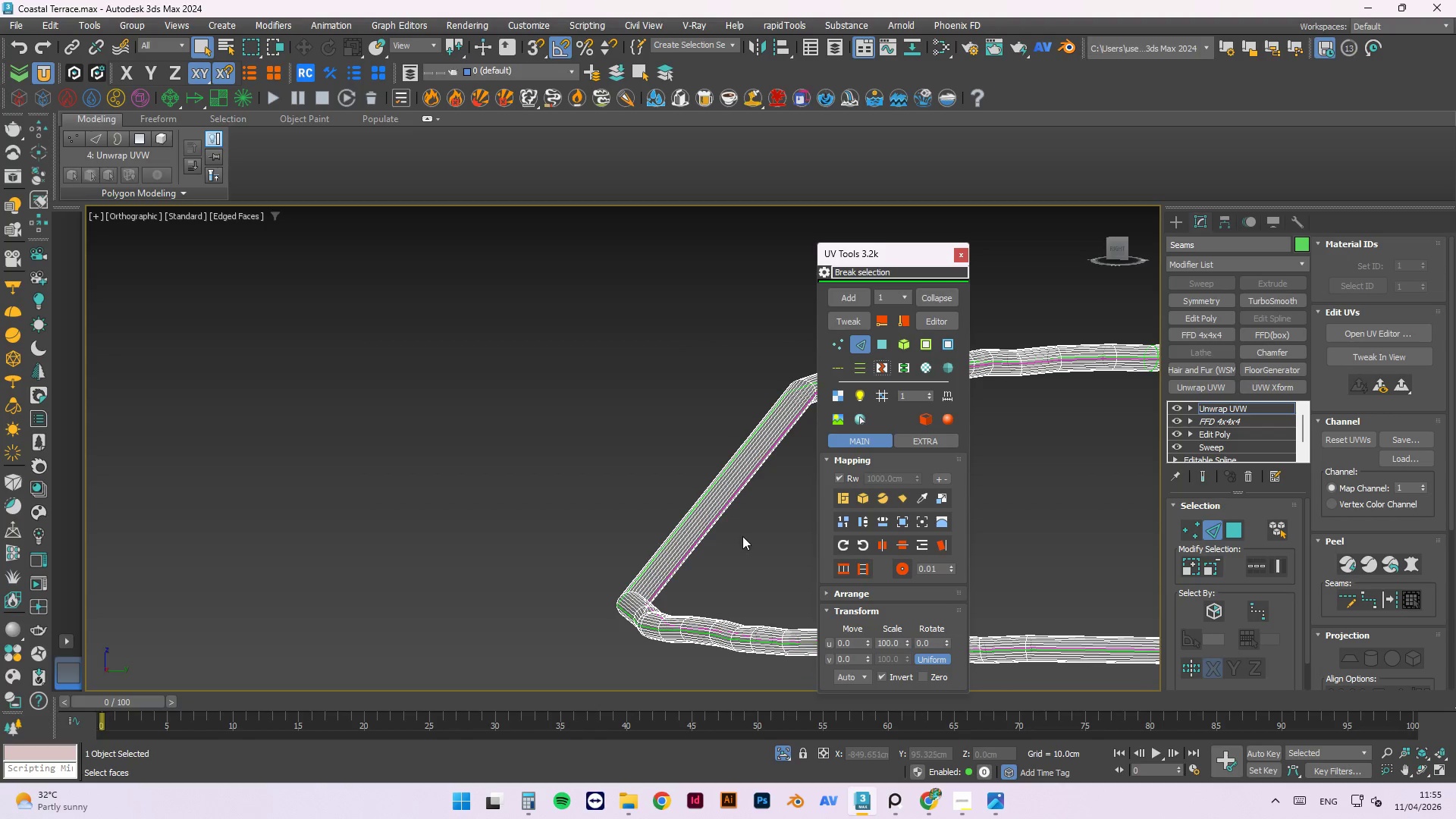 
left_click([742, 535])
 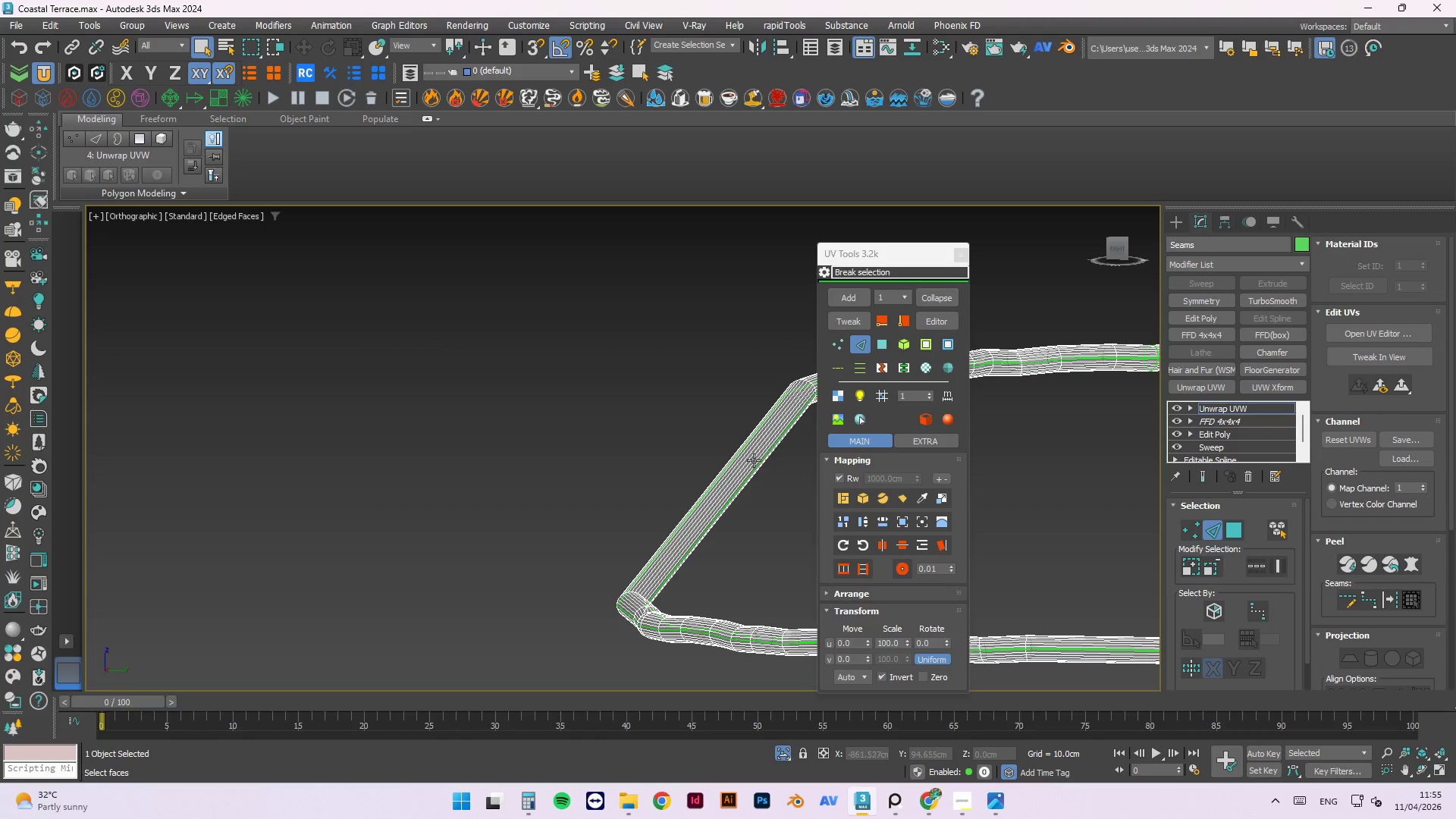 
hold_key(key=AltLeft, duration=0.44)
 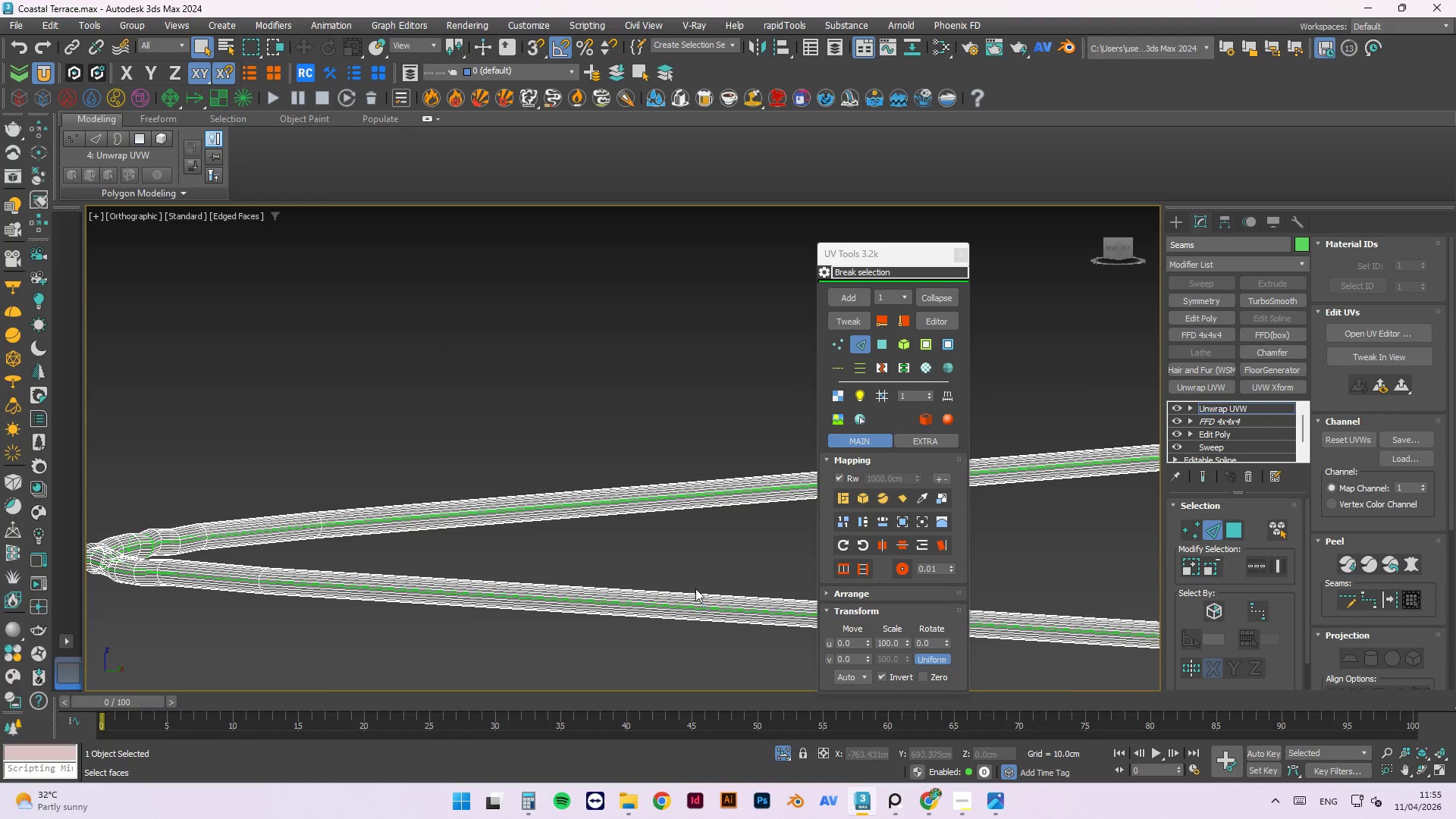 
scroll: coordinate [628, 523], scroll_direction: none, amount: 0.0
 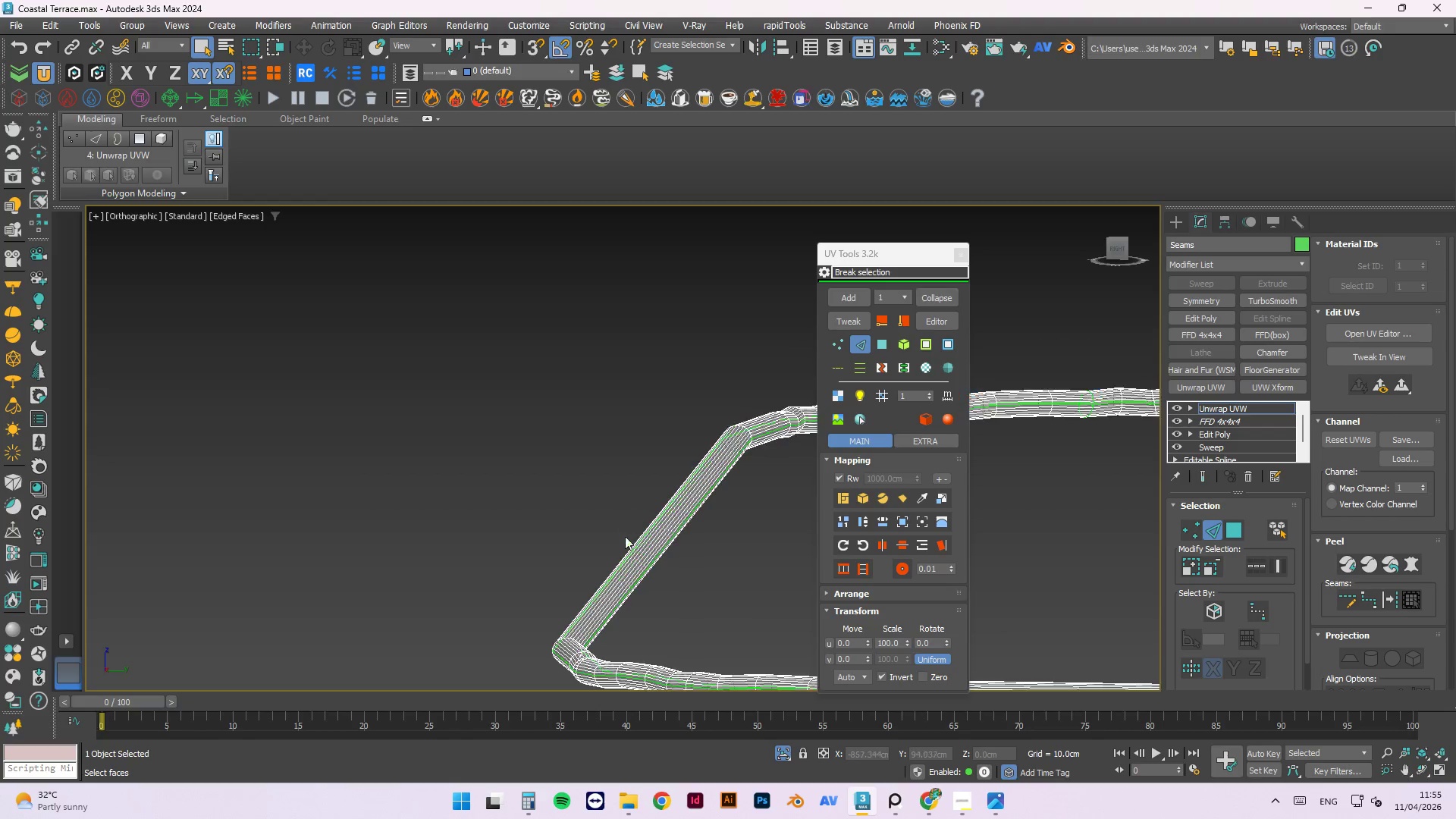 
scroll: coordinate [695, 588], scroll_direction: up, amount: 4.0
 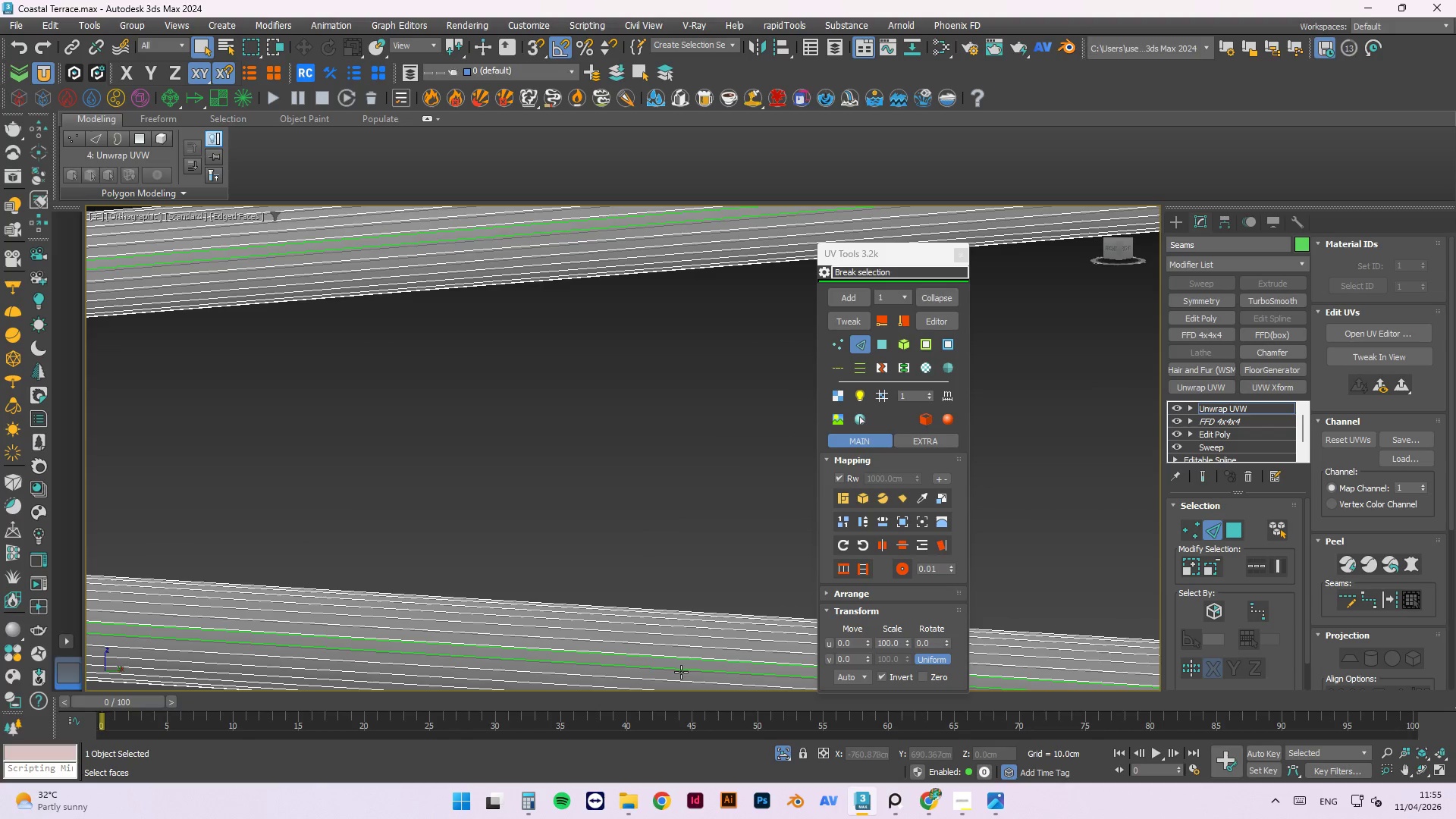 
hold_key(key=AltLeft, duration=0.59)
 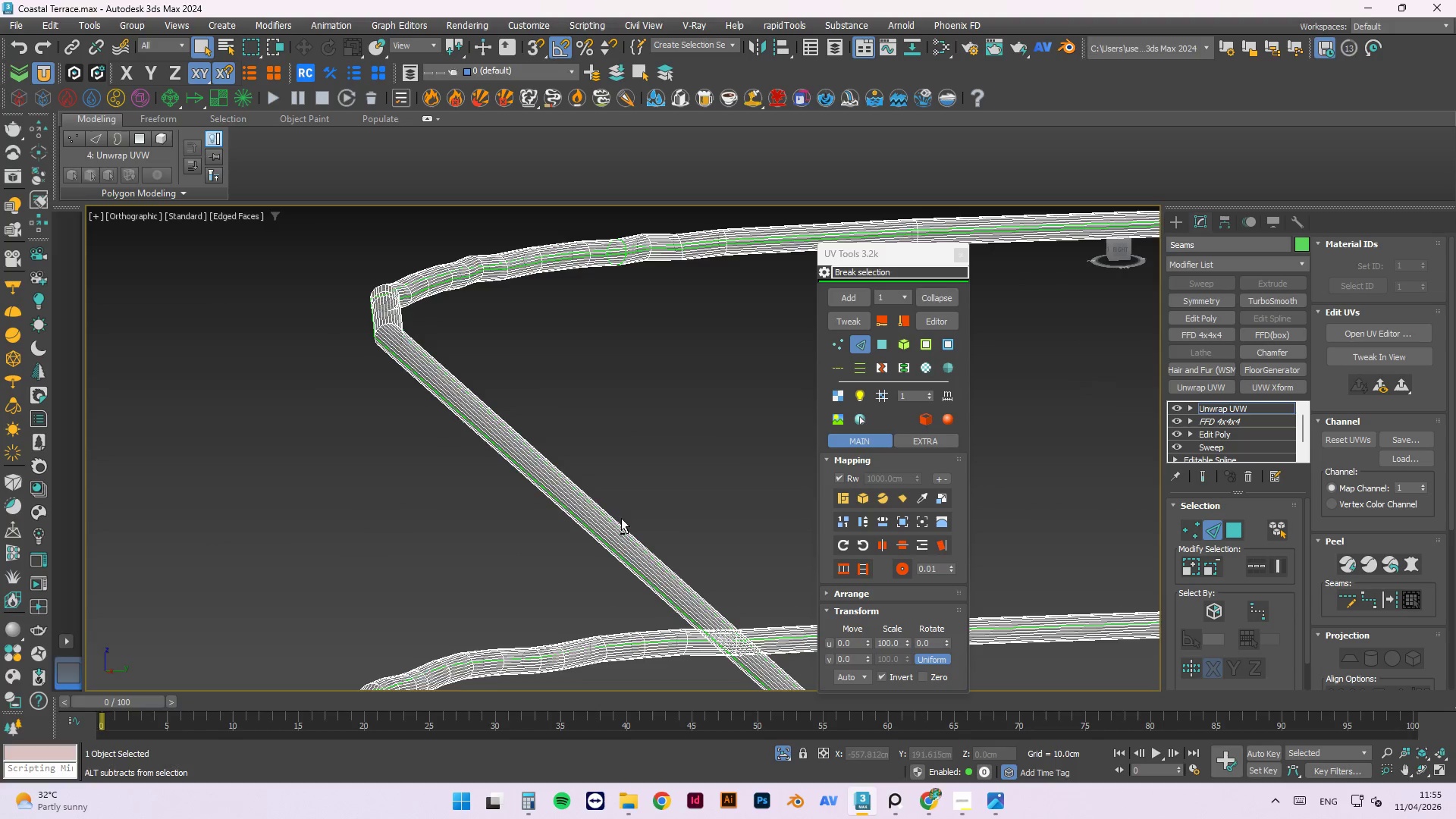 
scroll: coordinate [615, 494], scroll_direction: down, amount: 4.0
 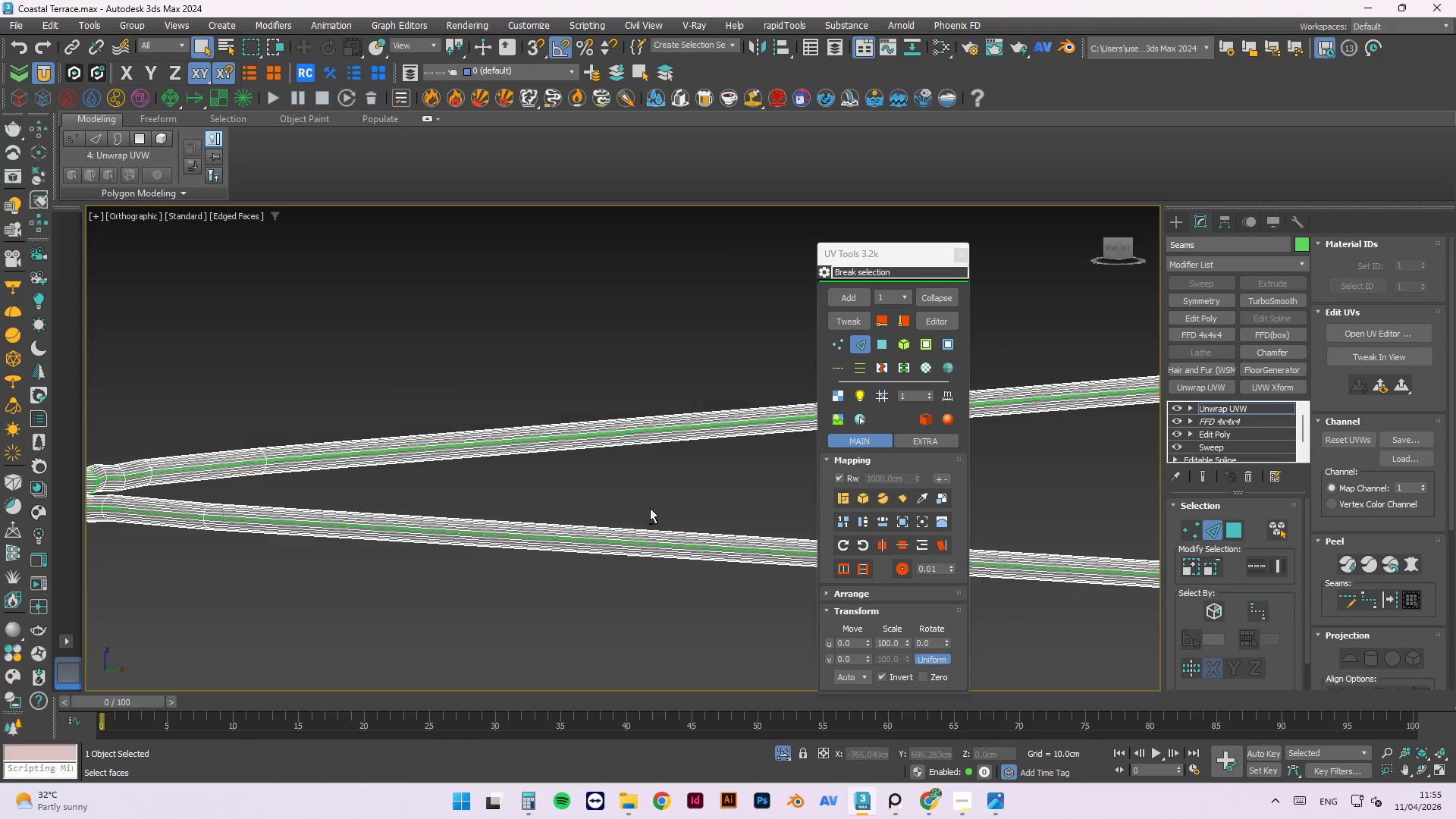 
scroll: coordinate [568, 542], scroll_direction: up, amount: 6.0
 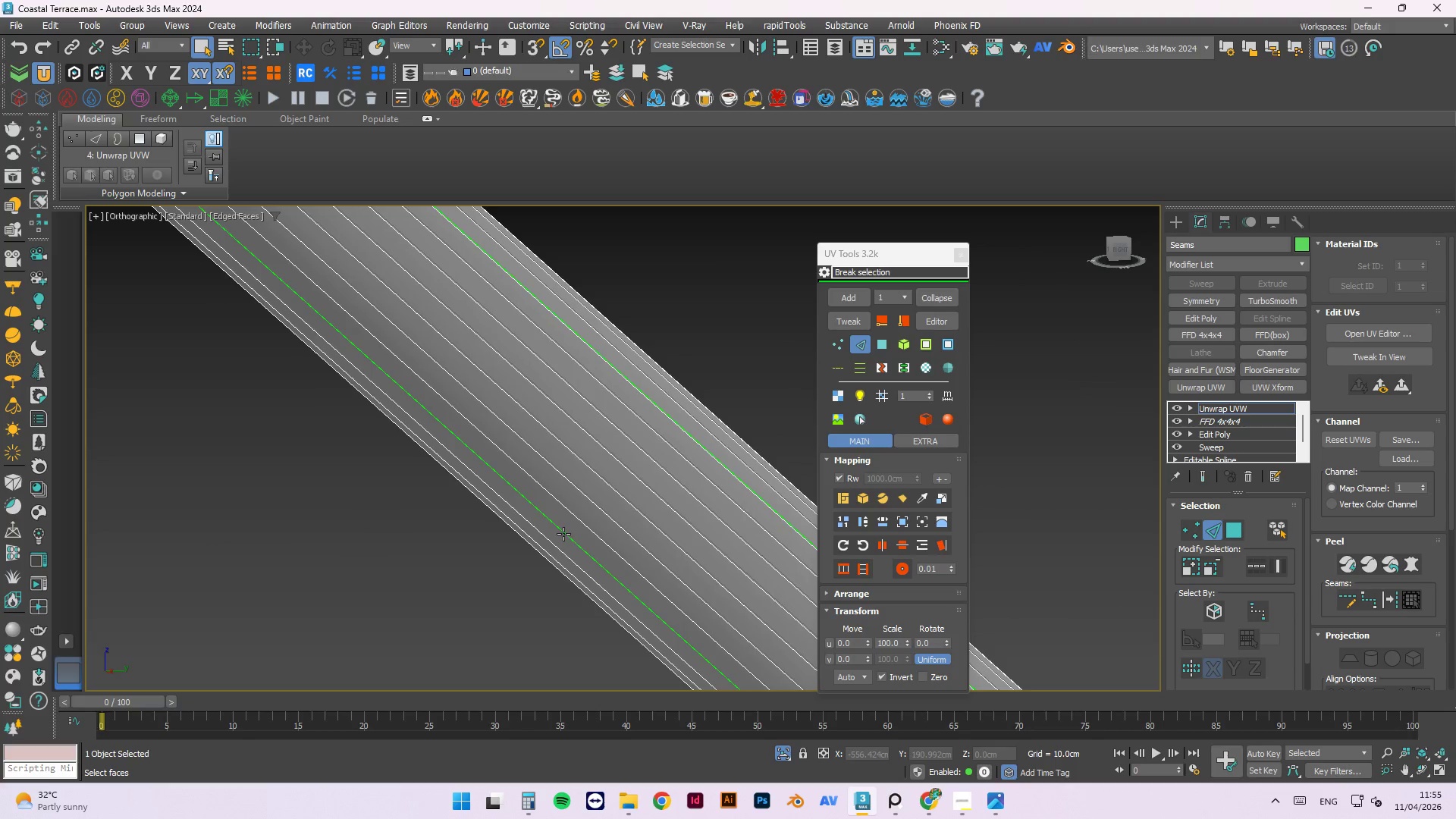 
double_click([563, 532])
 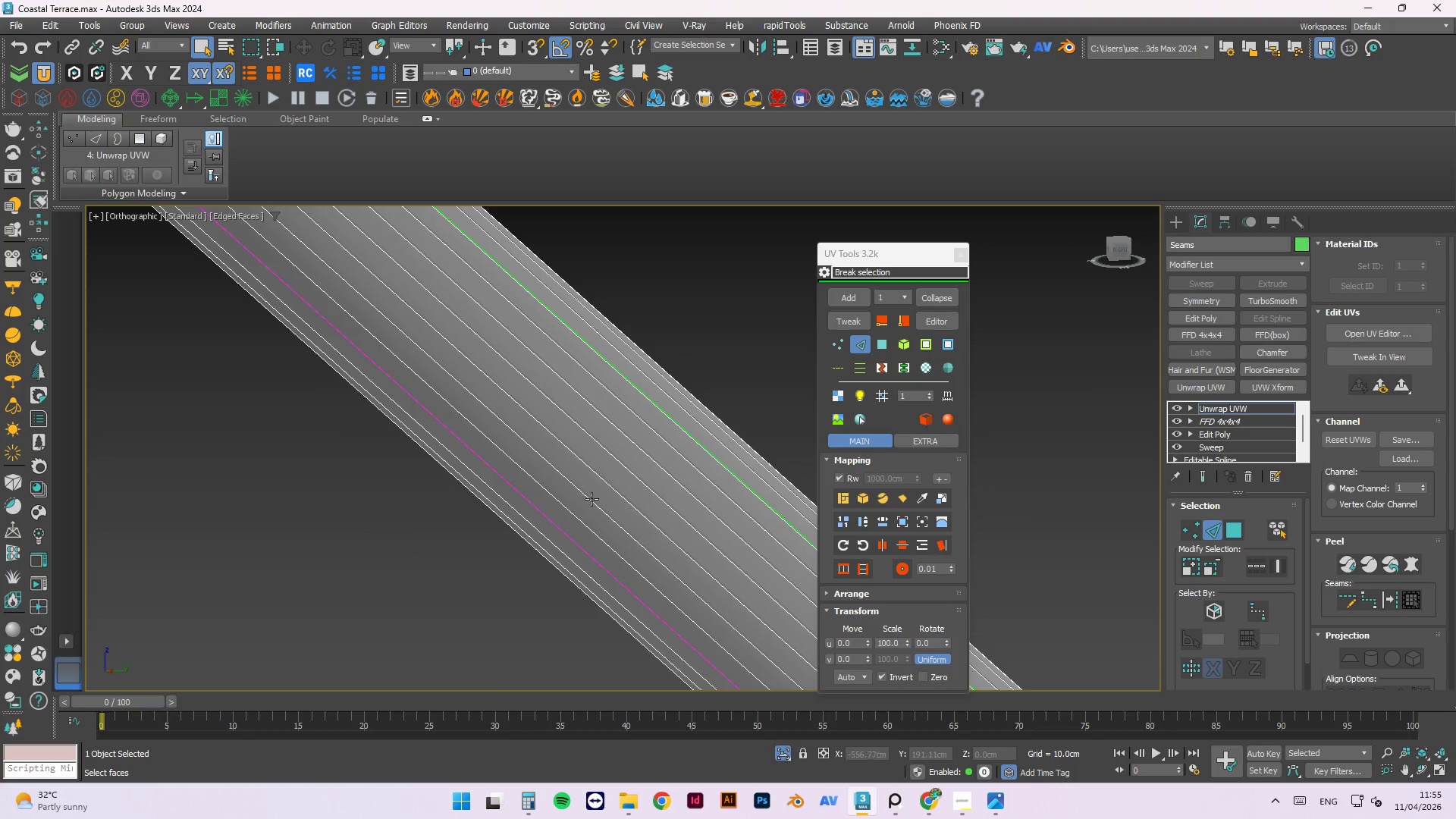 
scroll: coordinate [439, 478], scroll_direction: down, amount: 8.0
 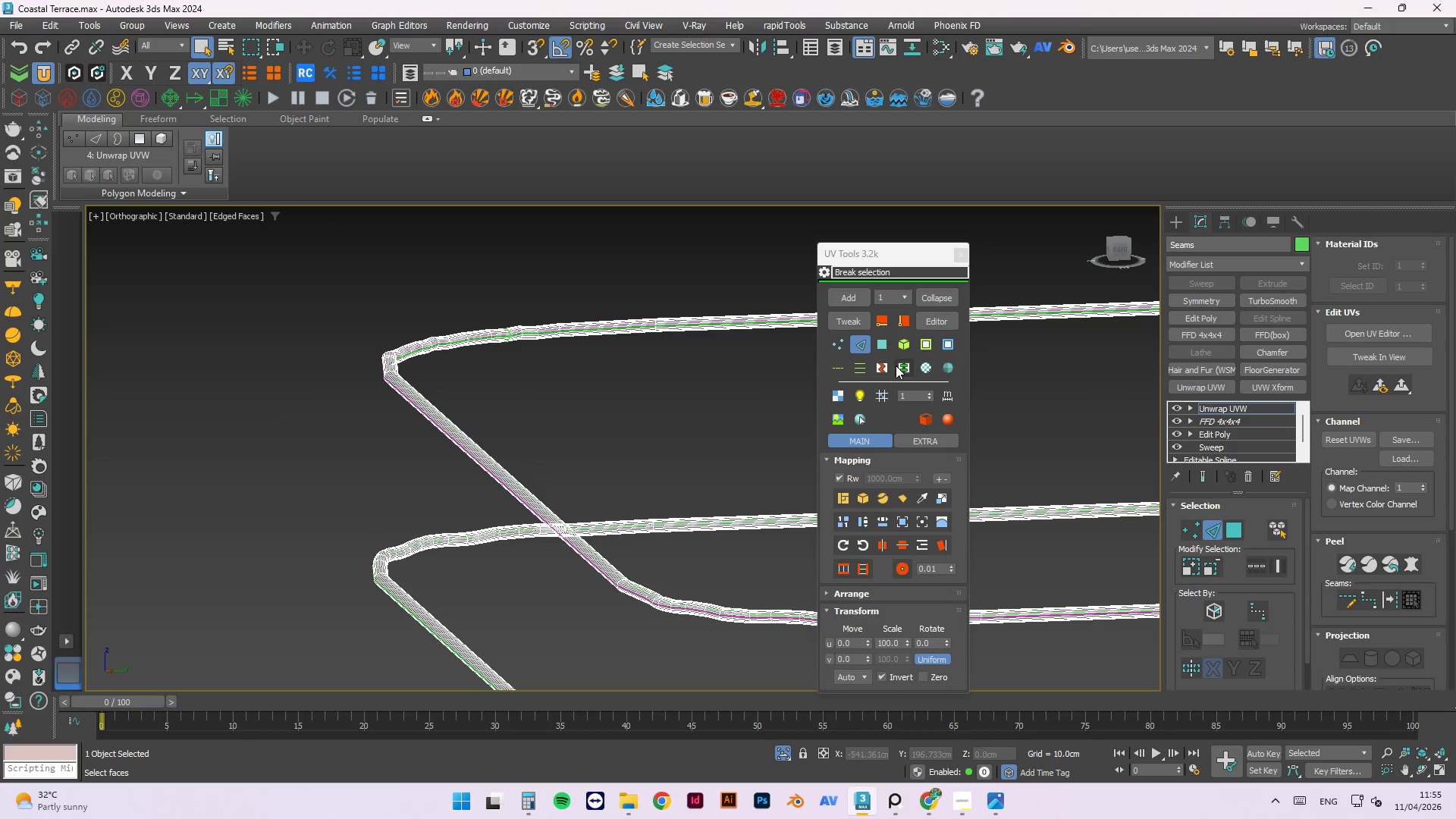 
left_click([904, 366])
 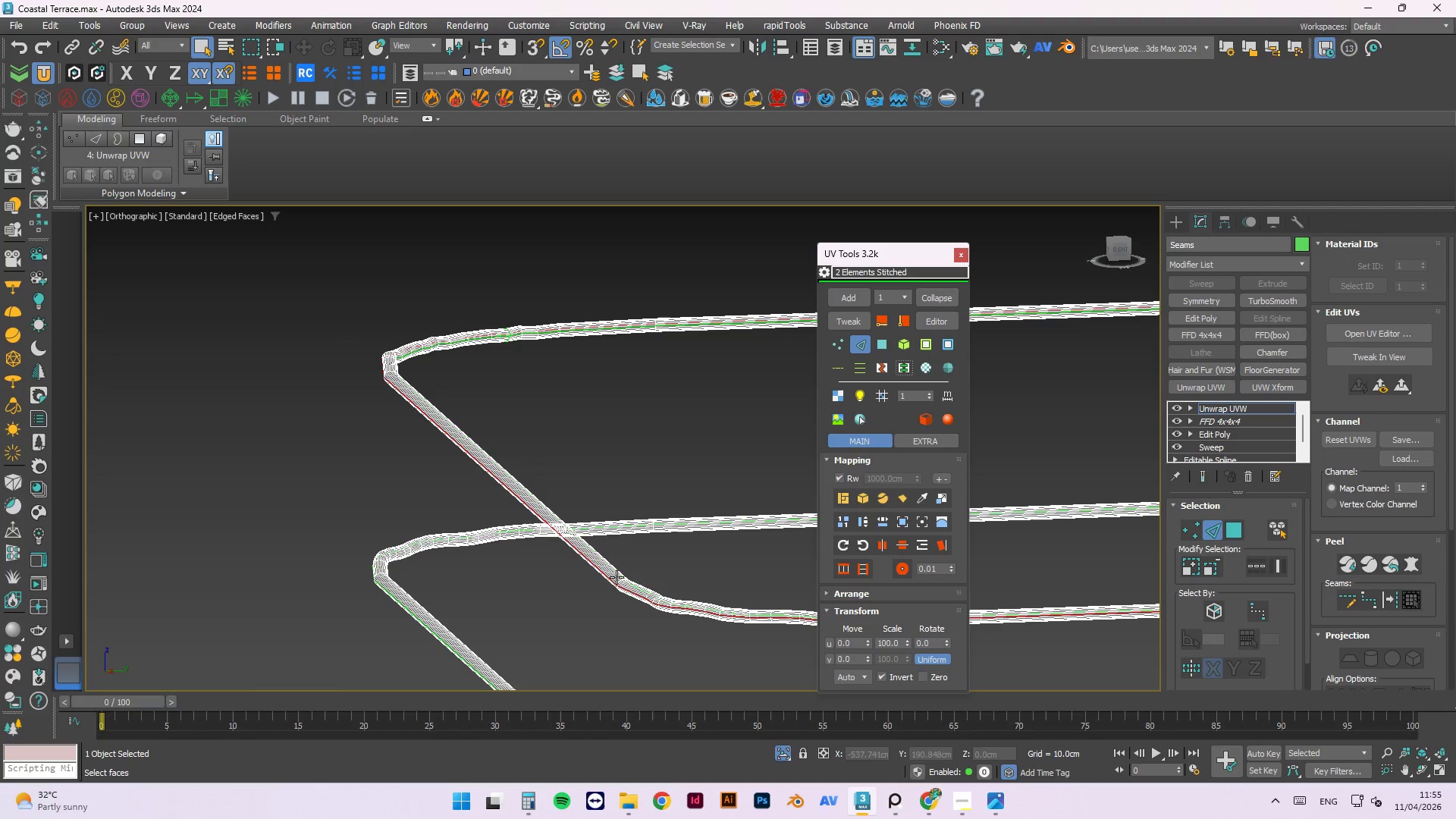 
scroll: coordinate [632, 554], scroll_direction: up, amount: 9.0
 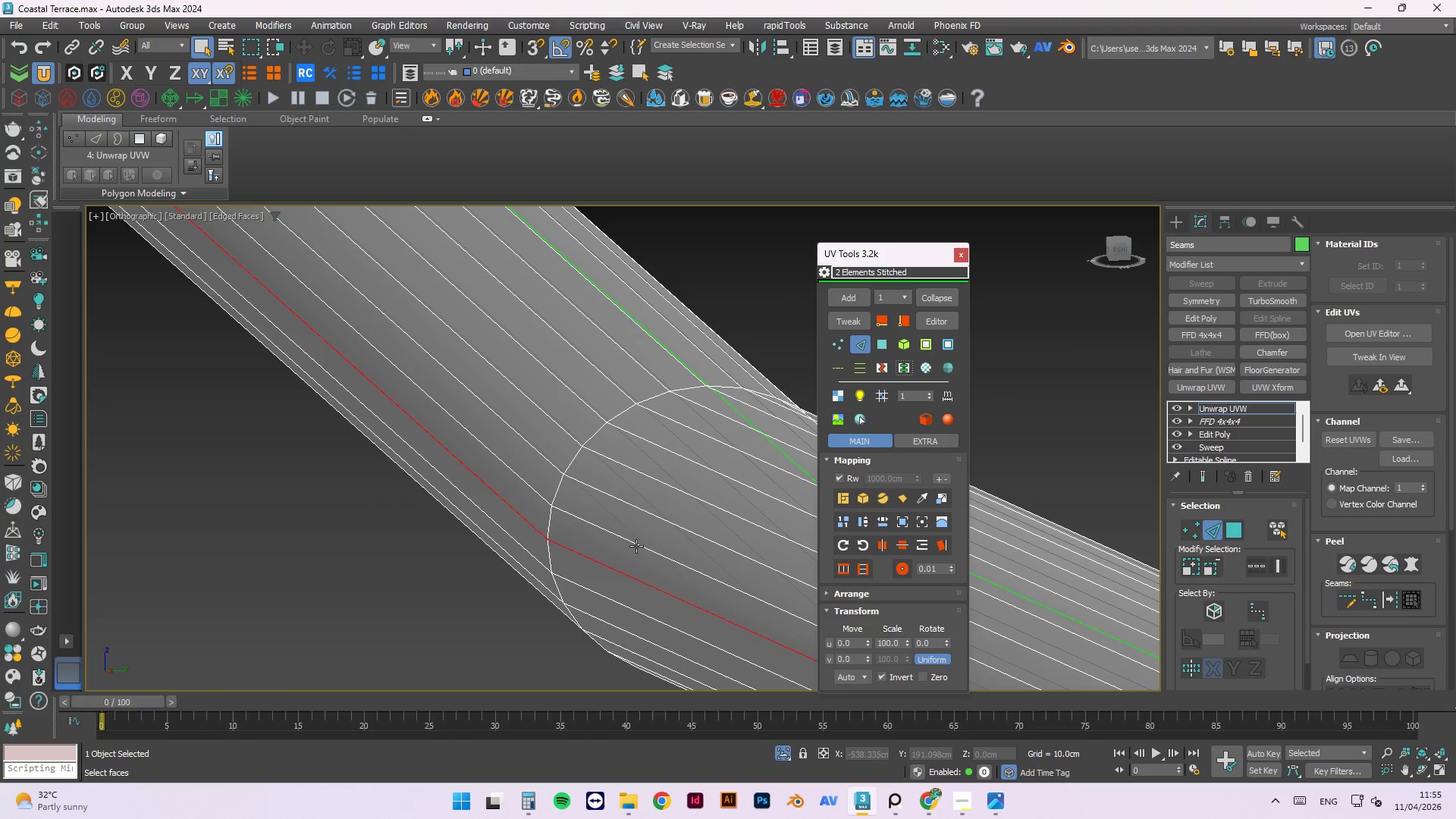 
left_click([636, 546])
 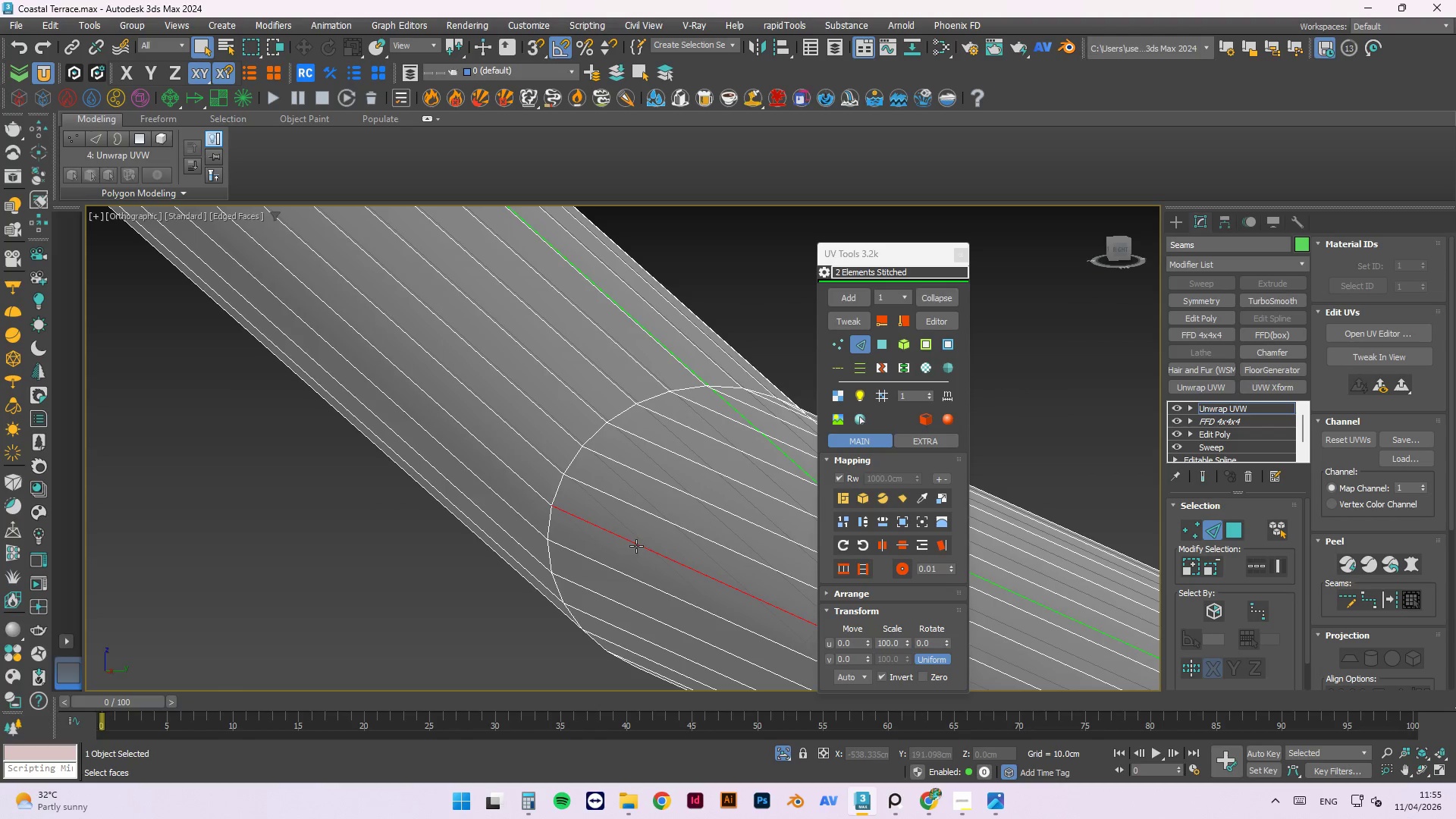 
key(Alt+AltLeft)
 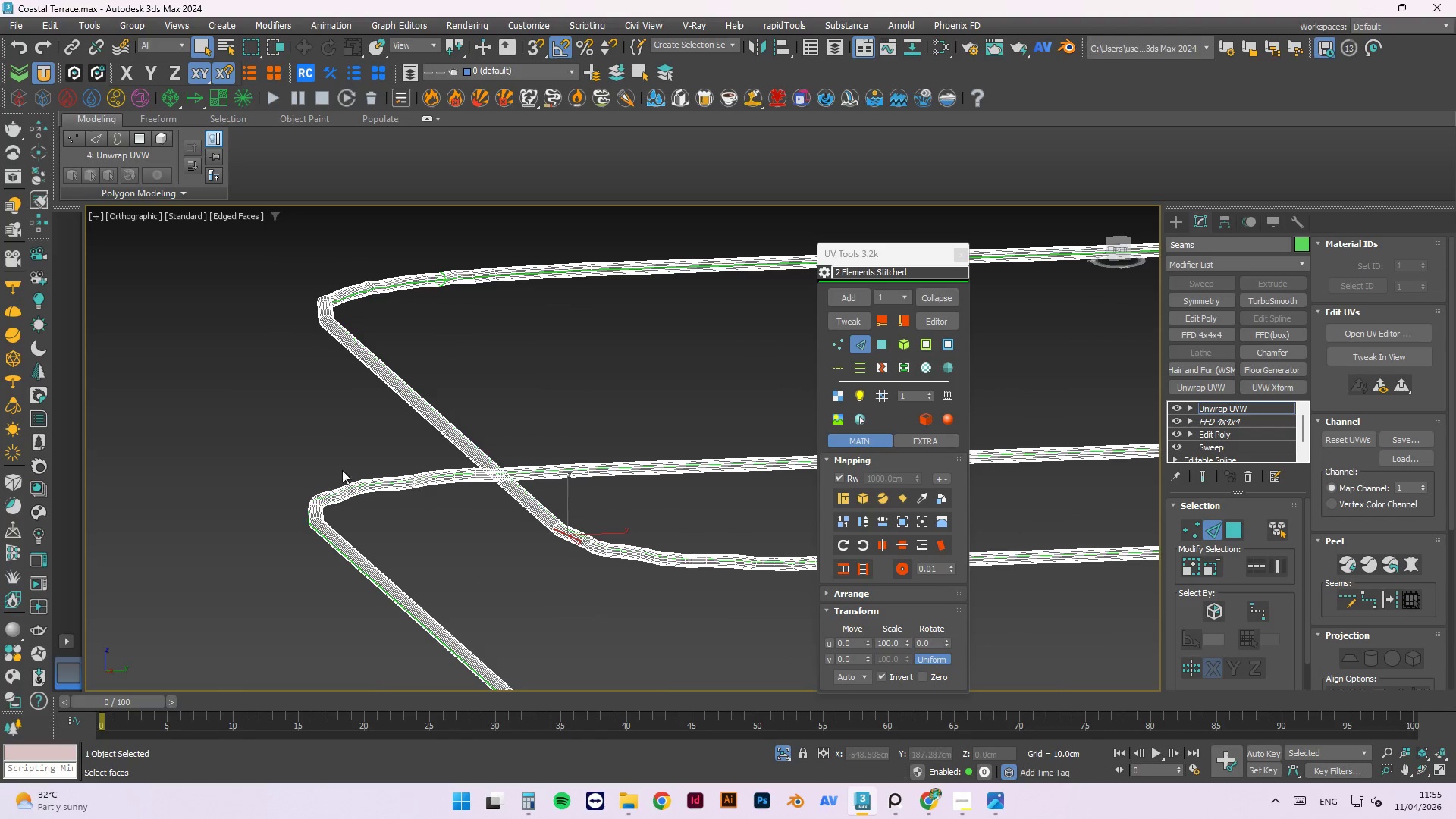 
scroll: coordinate [549, 529], scroll_direction: down, amount: 9.0
 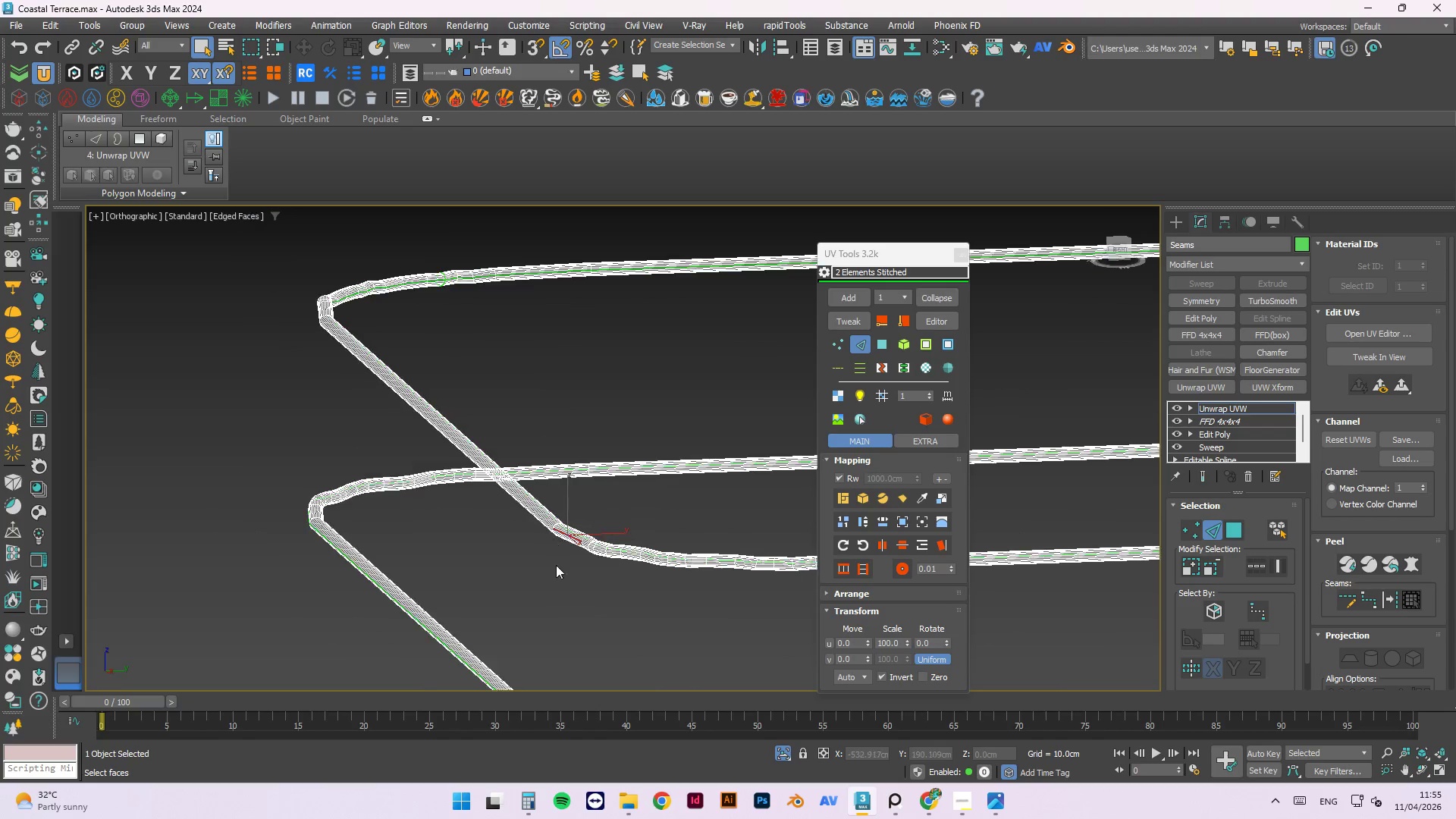 
scroll: coordinate [314, 488], scroll_direction: up, amount: 3.0
 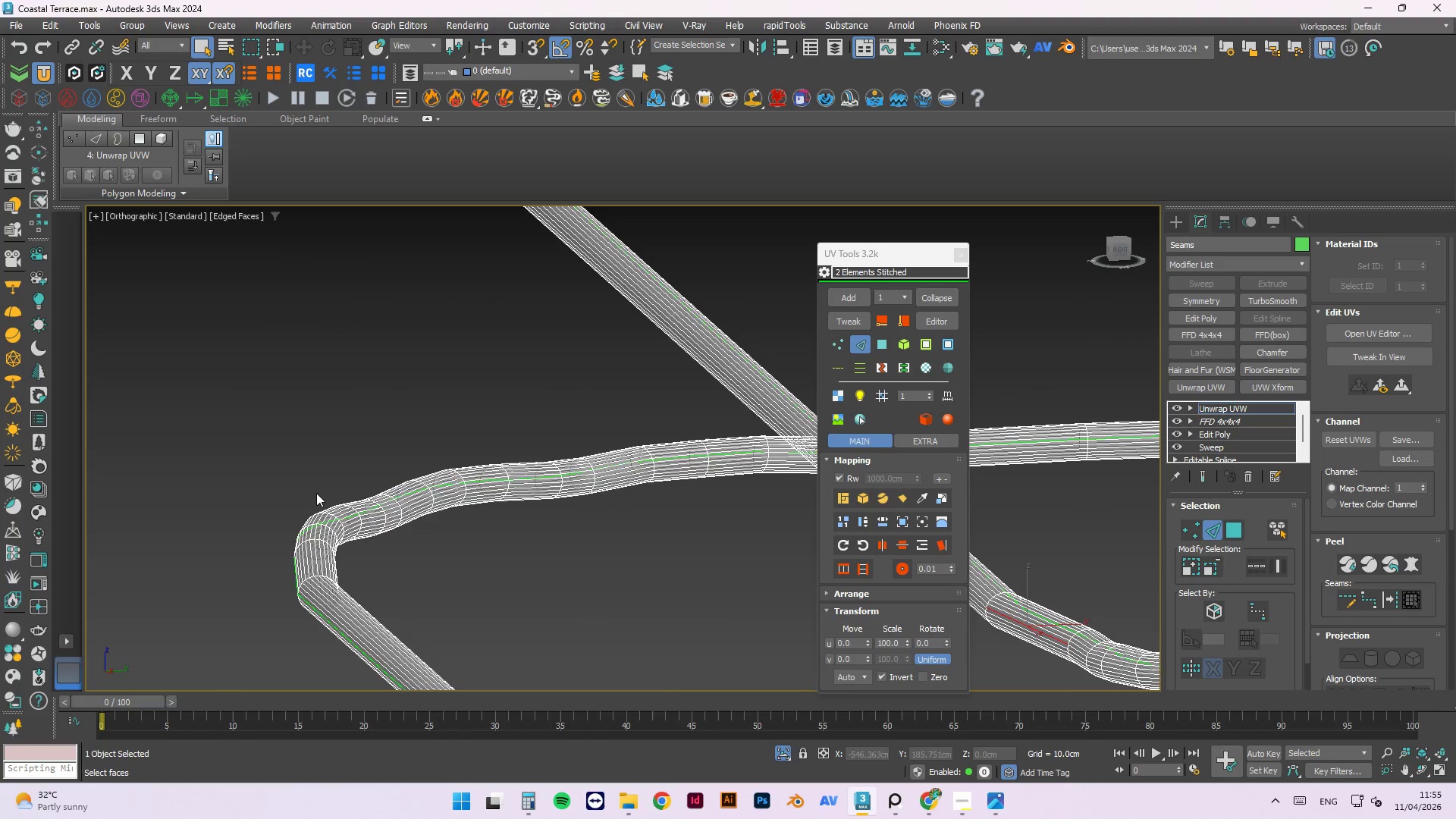 
hold_key(key=AltLeft, duration=0.38)
 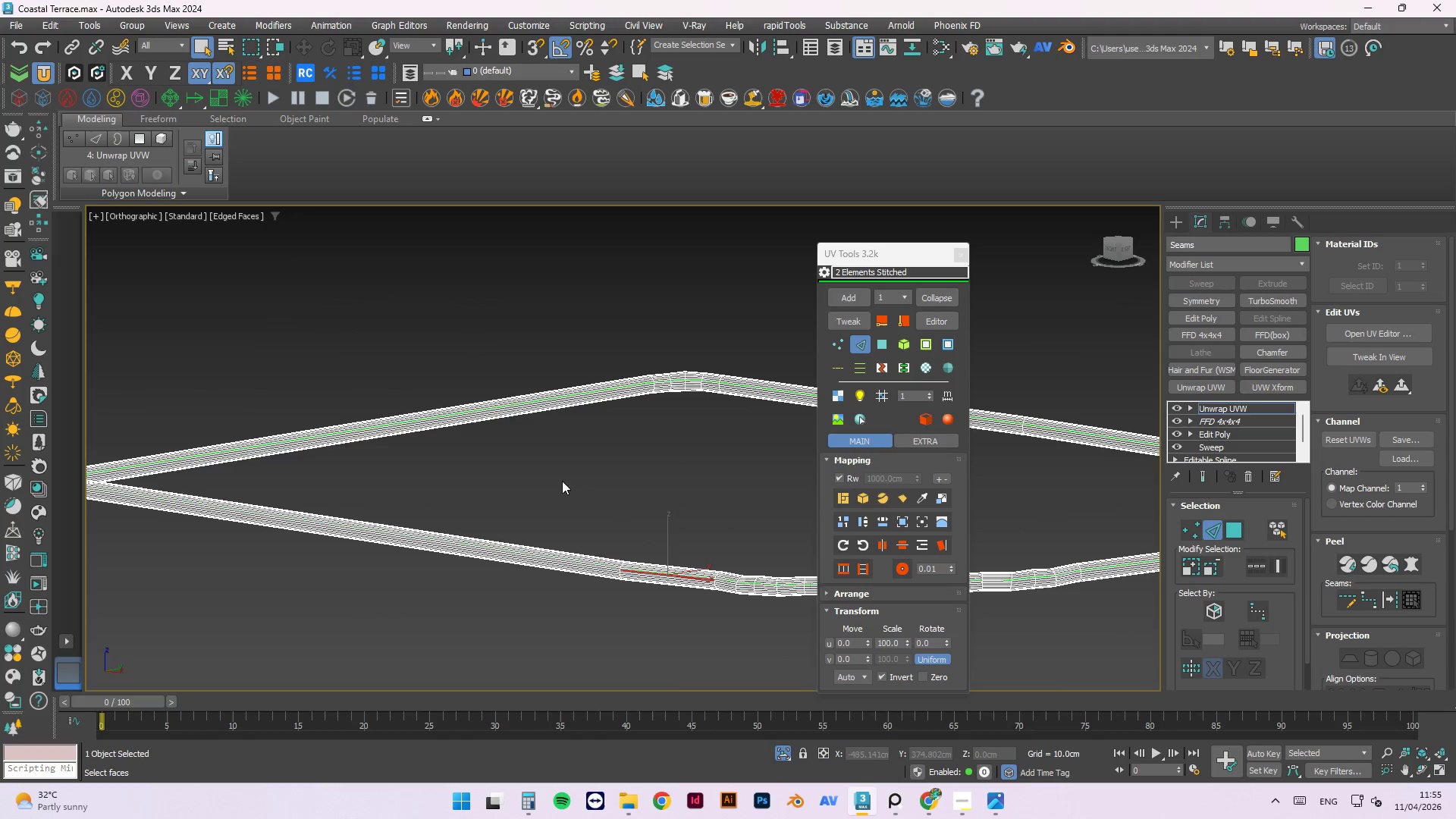 
scroll: coordinate [577, 451], scroll_direction: down, amount: 5.0
 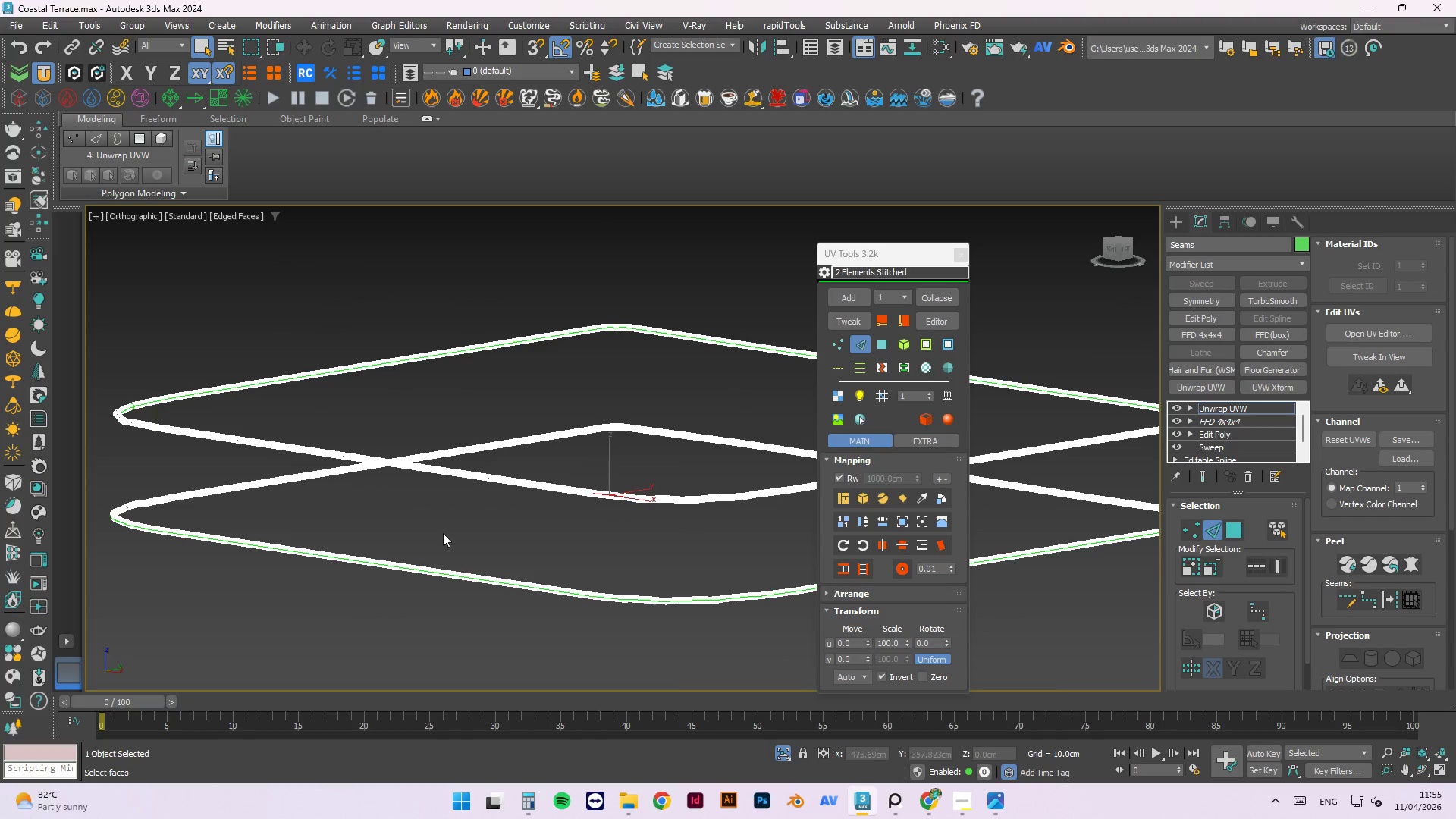 
scroll: coordinate [486, 576], scroll_direction: up, amount: 9.0
 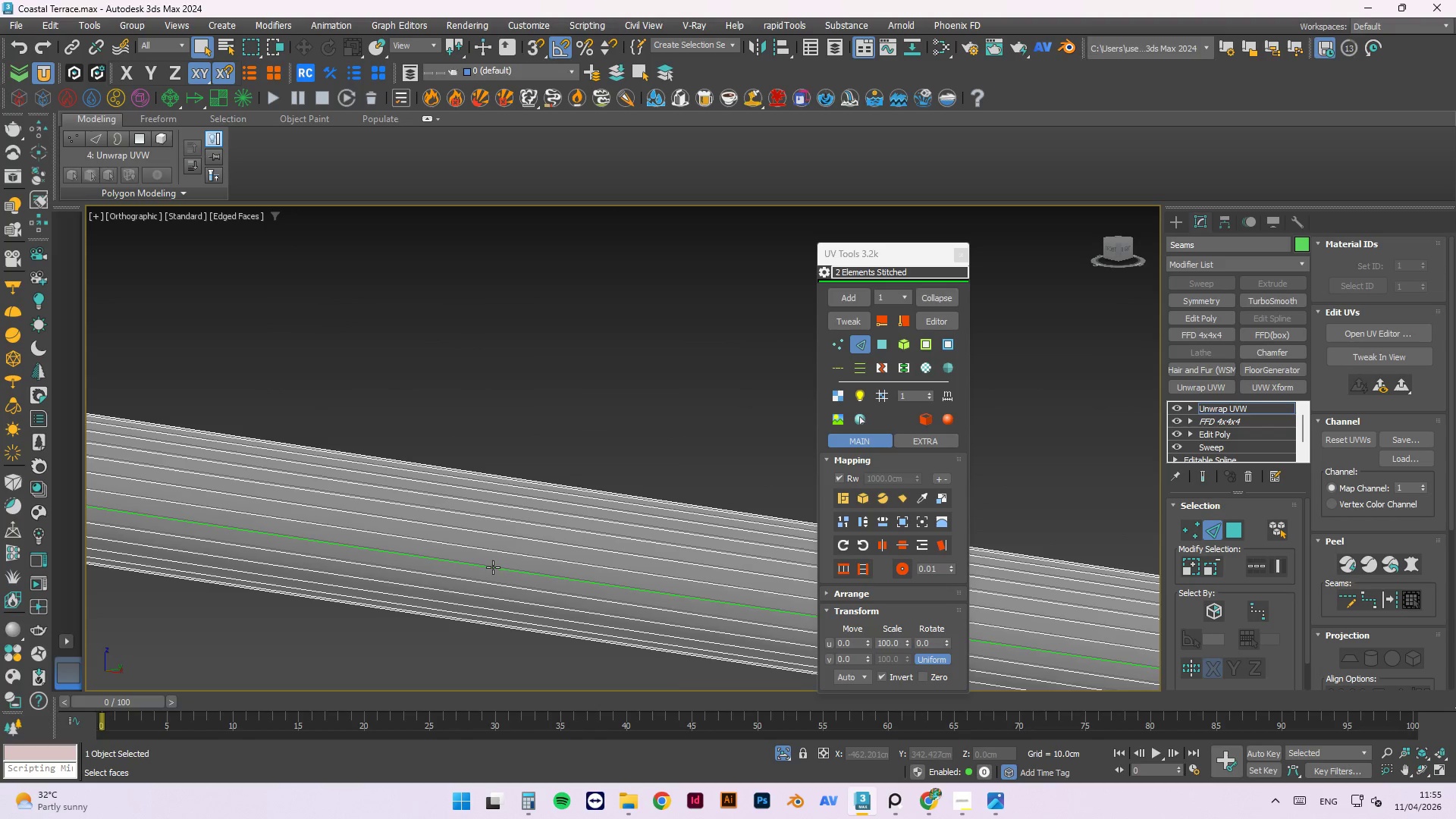 
double_click([493, 567])
 